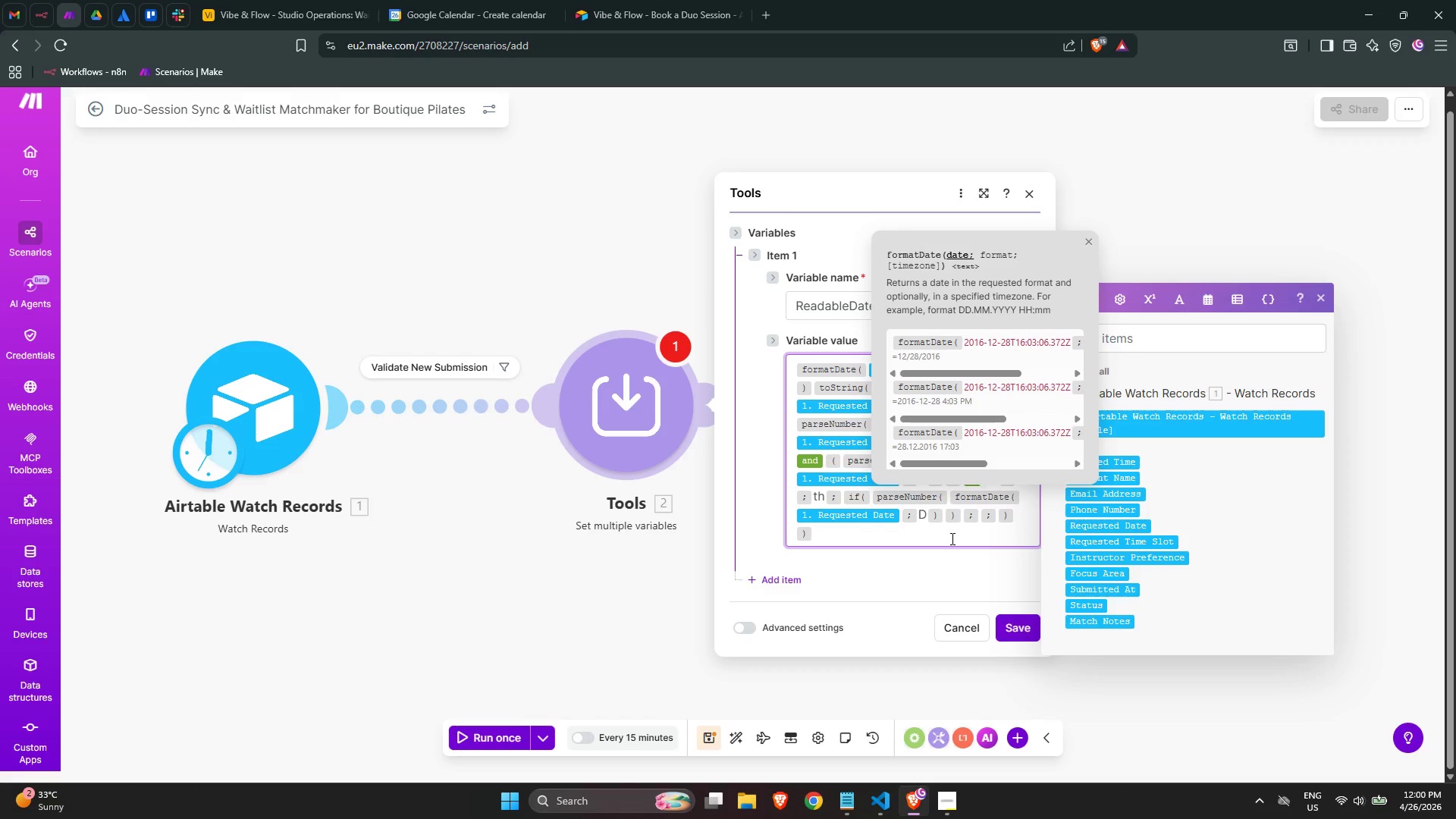 
key(ArrowRight)
 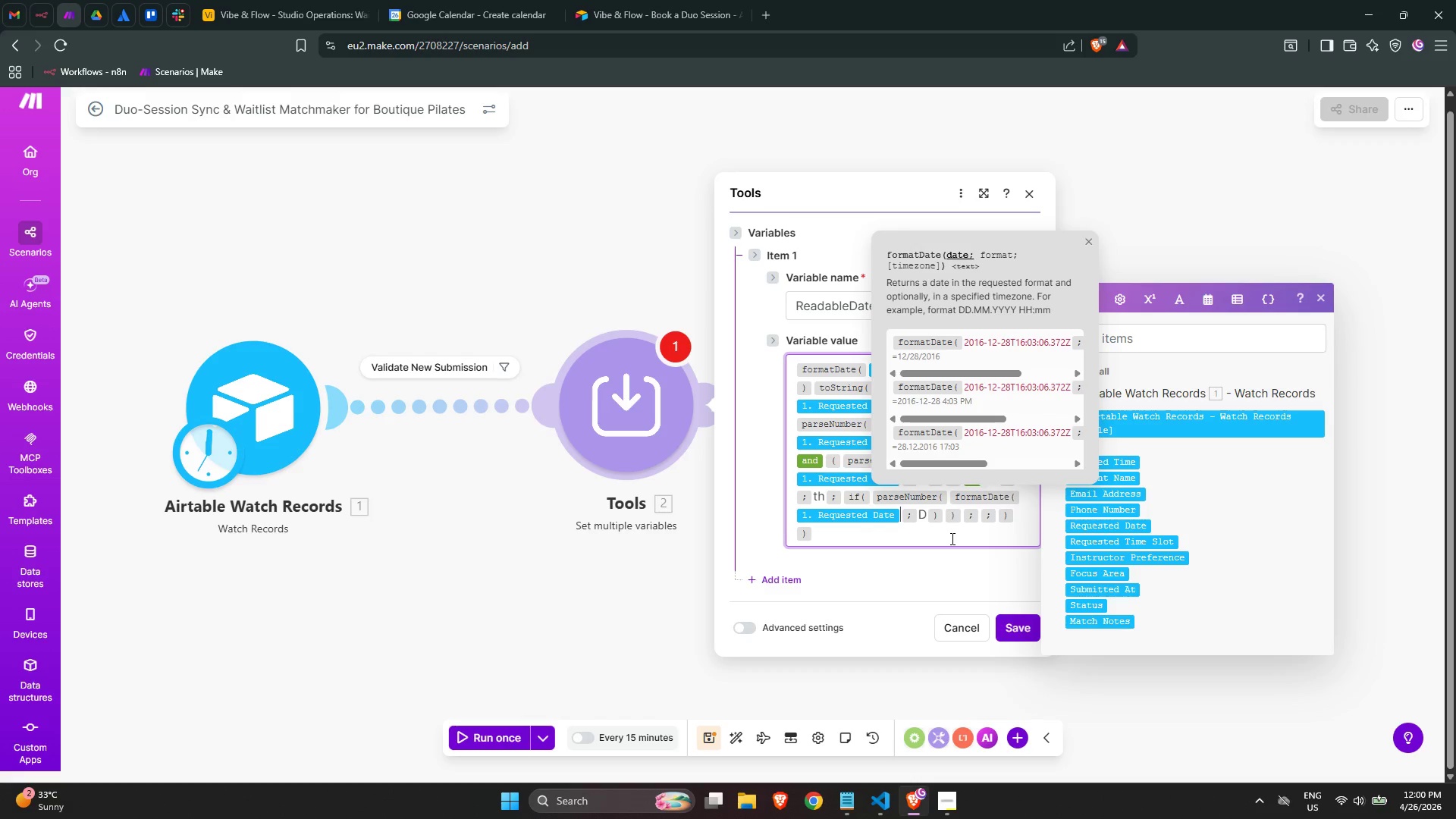 
key(ArrowRight)
 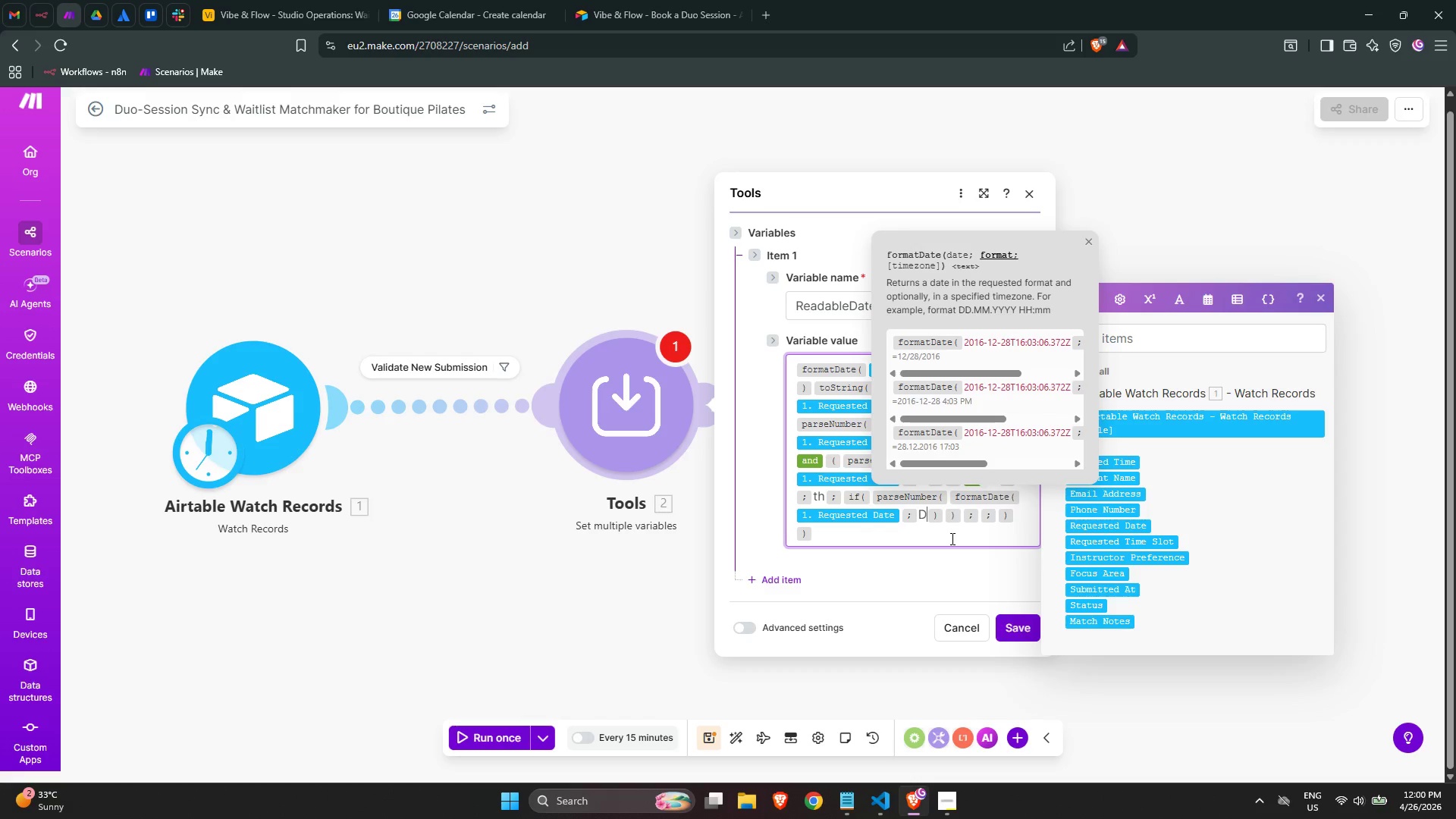 
hold_key(key=ArrowRight, duration=0.36)
 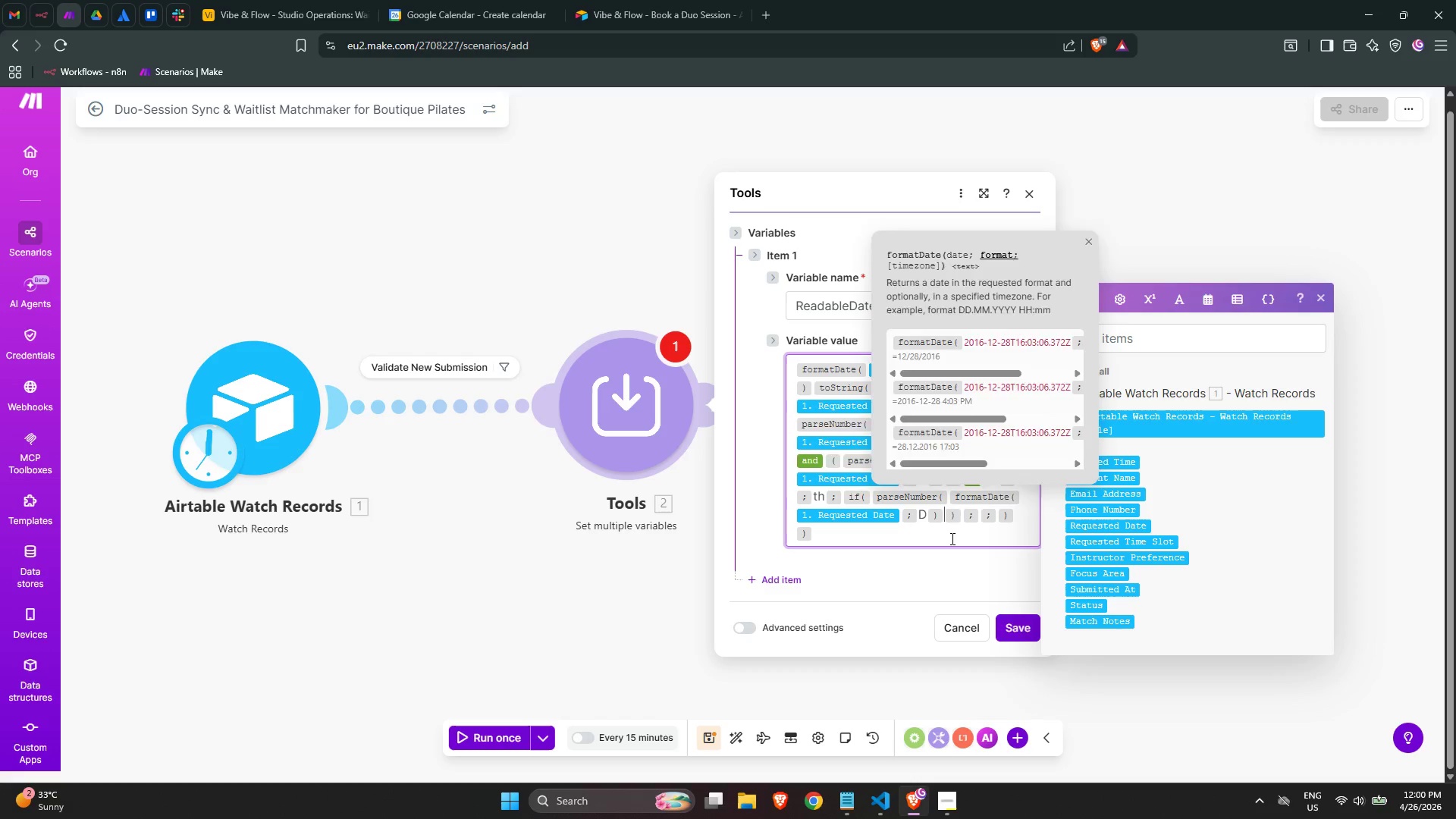 
key(ArrowRight)
 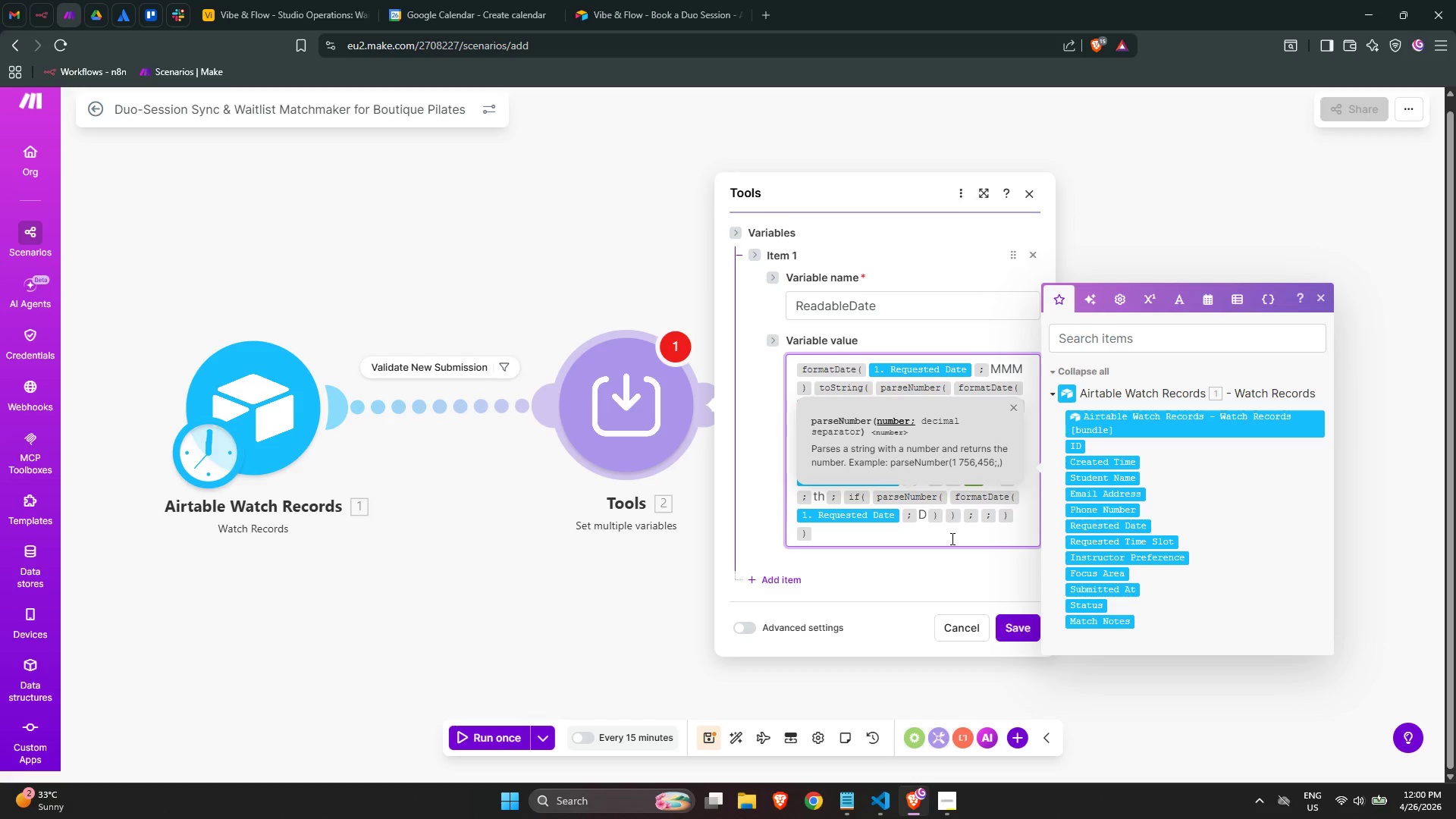 
key(ArrowRight)
 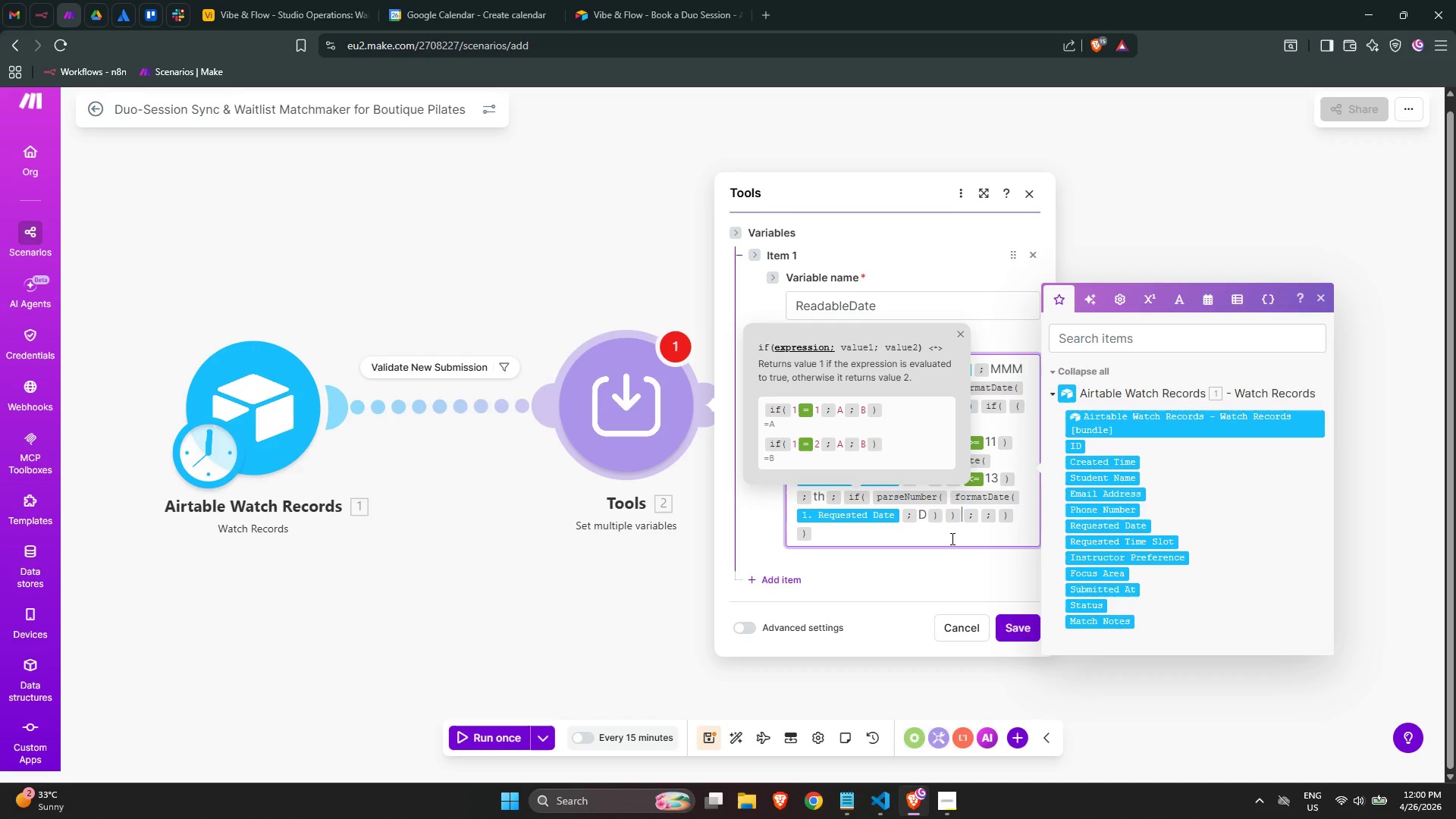 
key(ArrowLeft)
 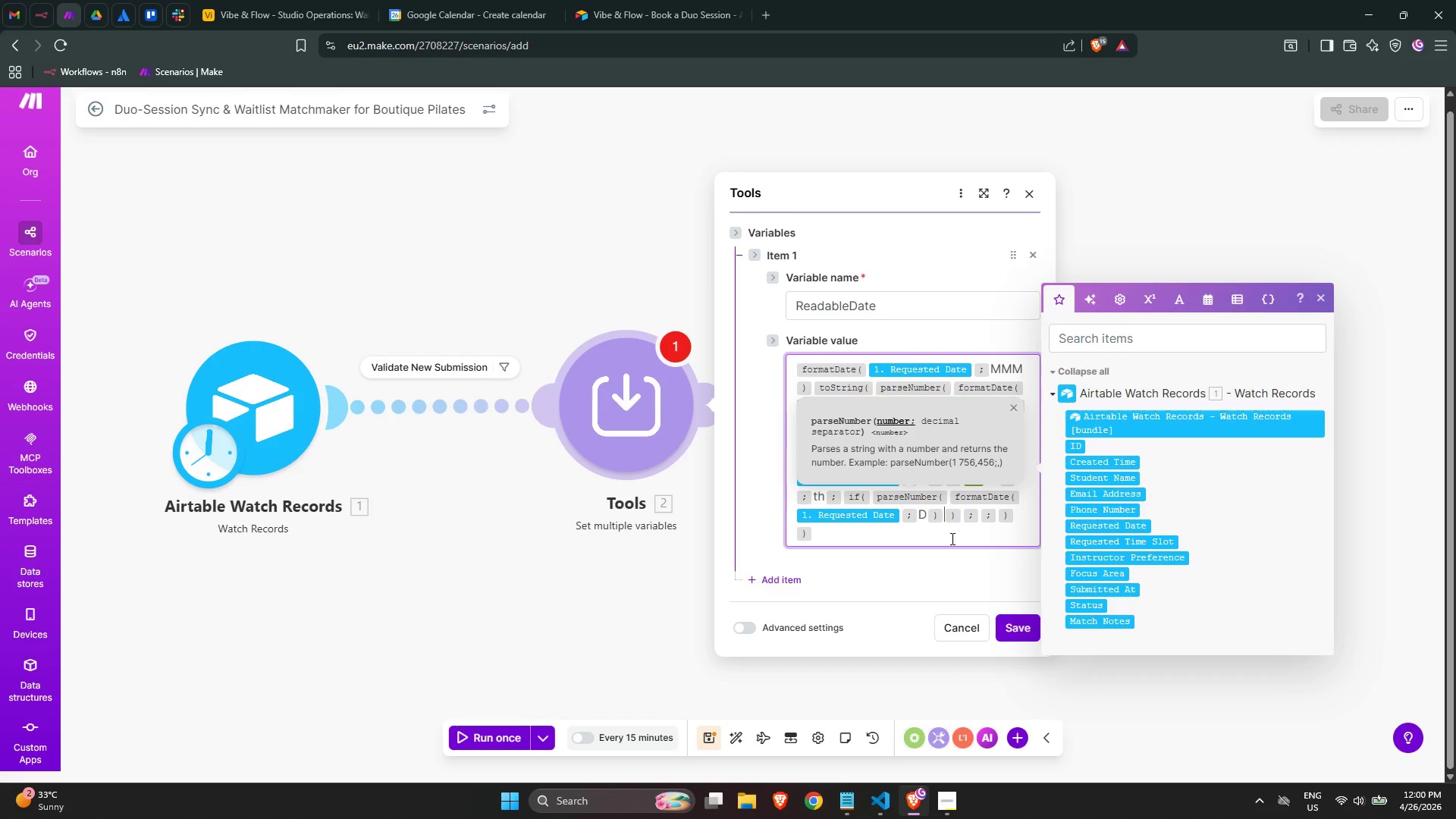 
key(ArrowUp)
 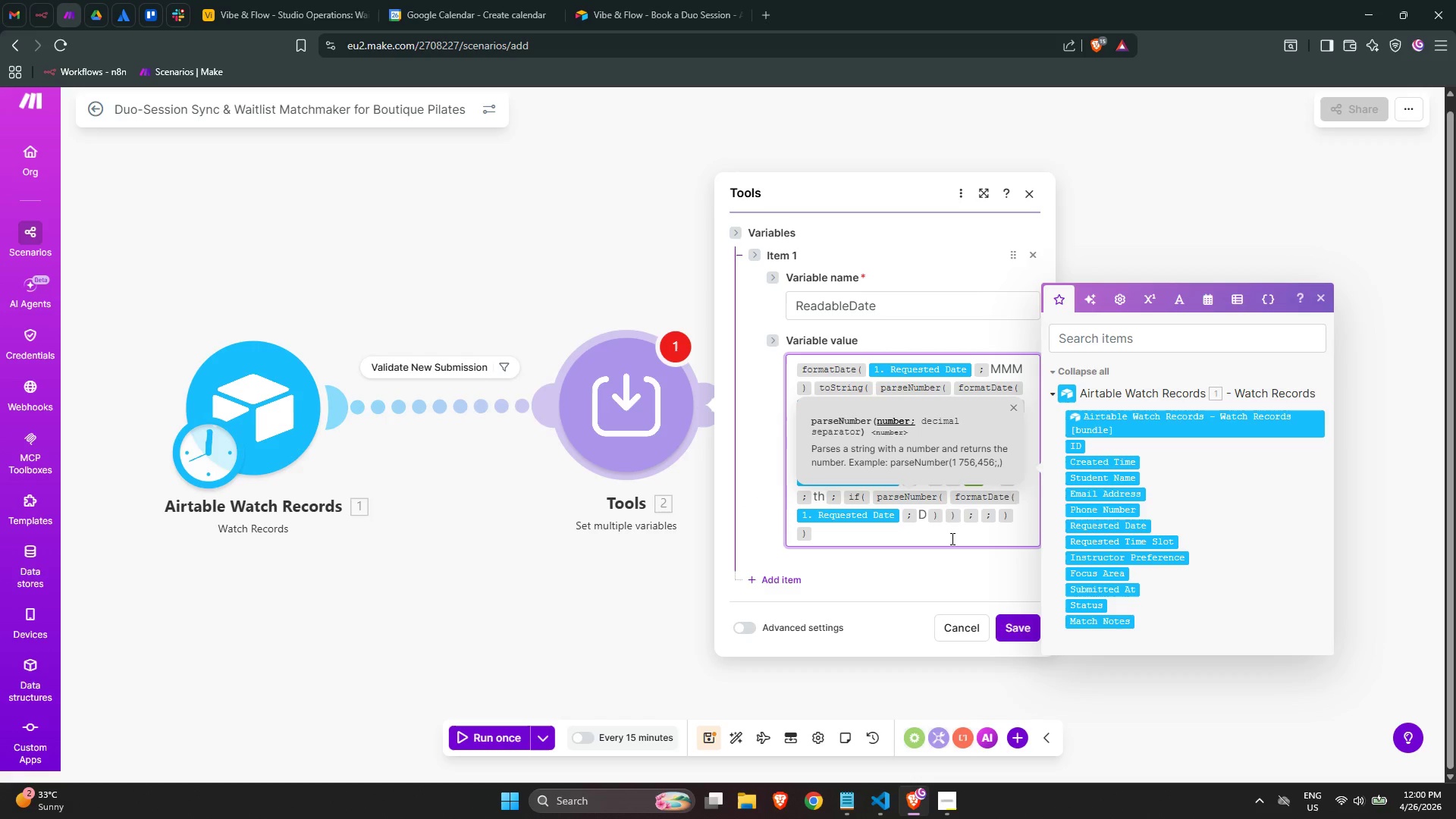 
key(ArrowDown)
 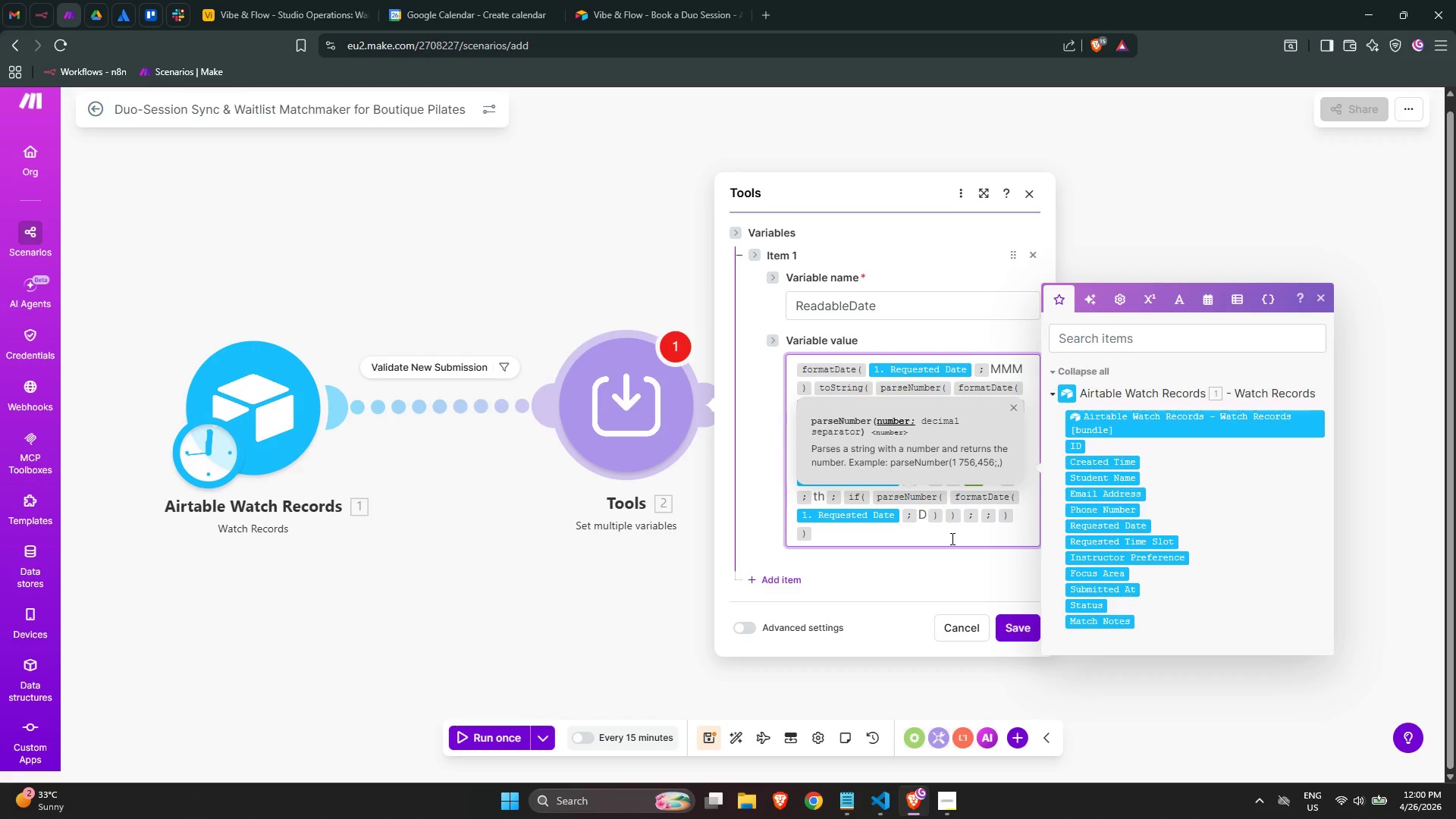 
key(ArrowRight)
 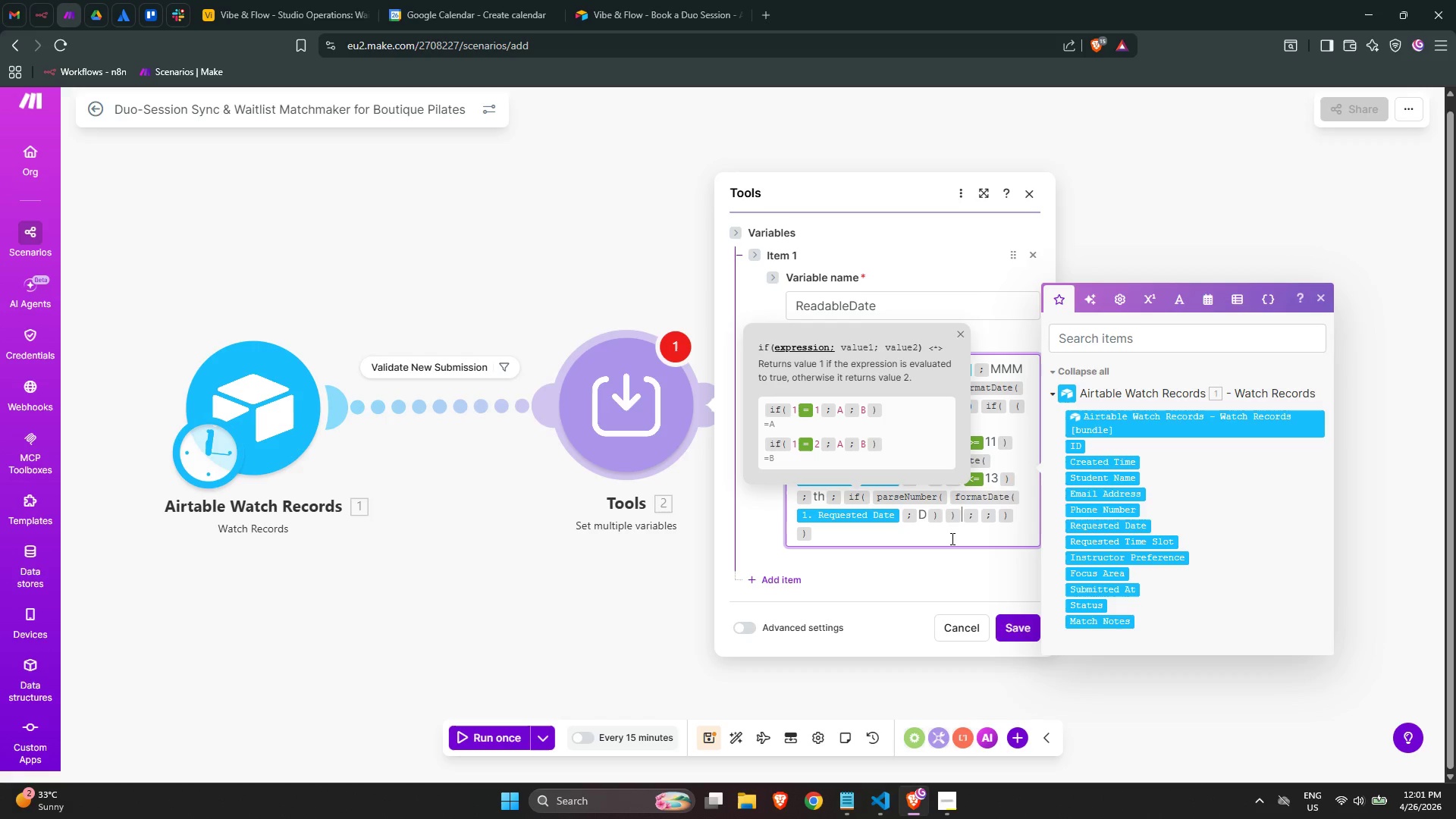 
wait(35.98)
 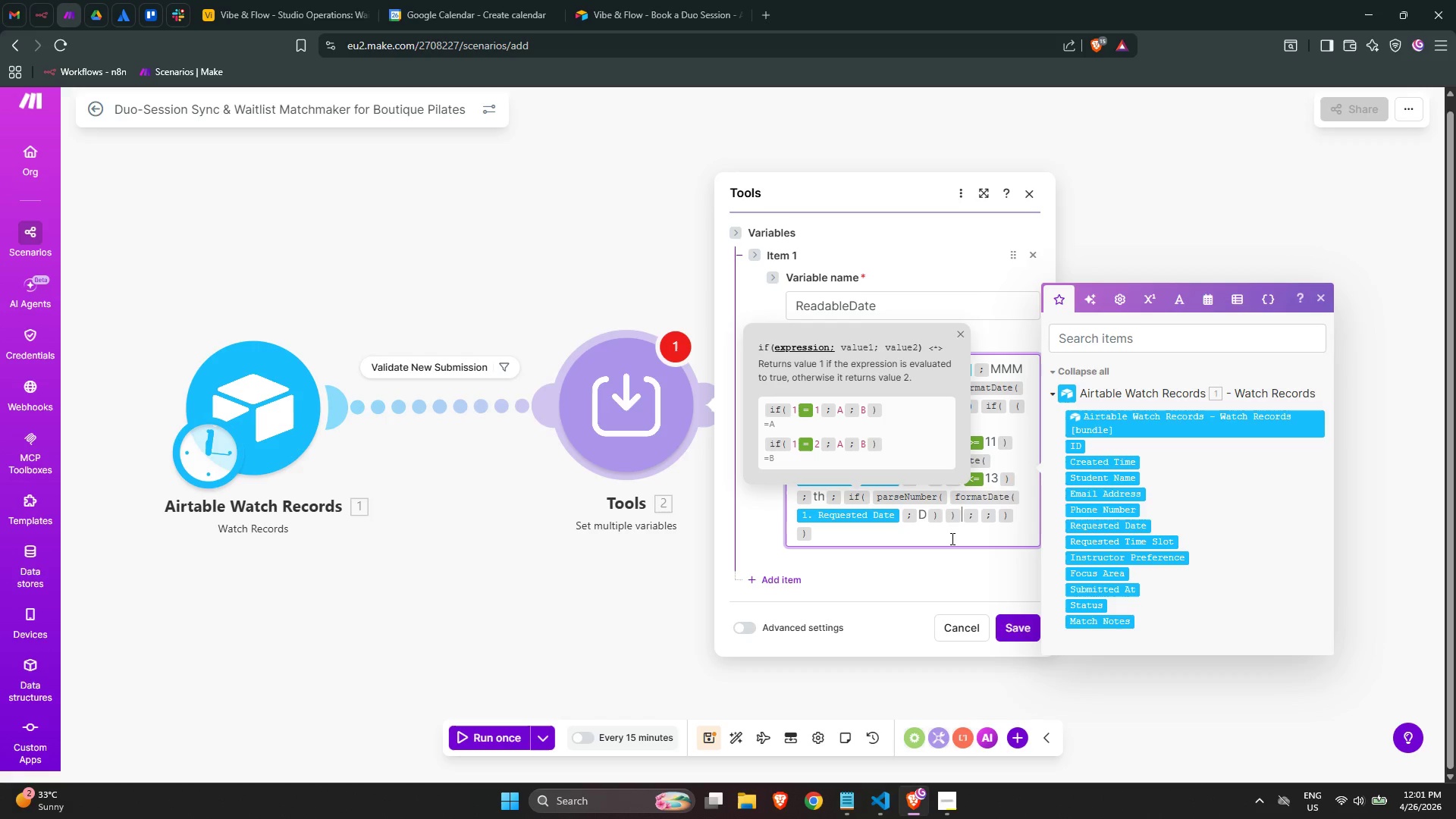 
left_click([937, 541])
 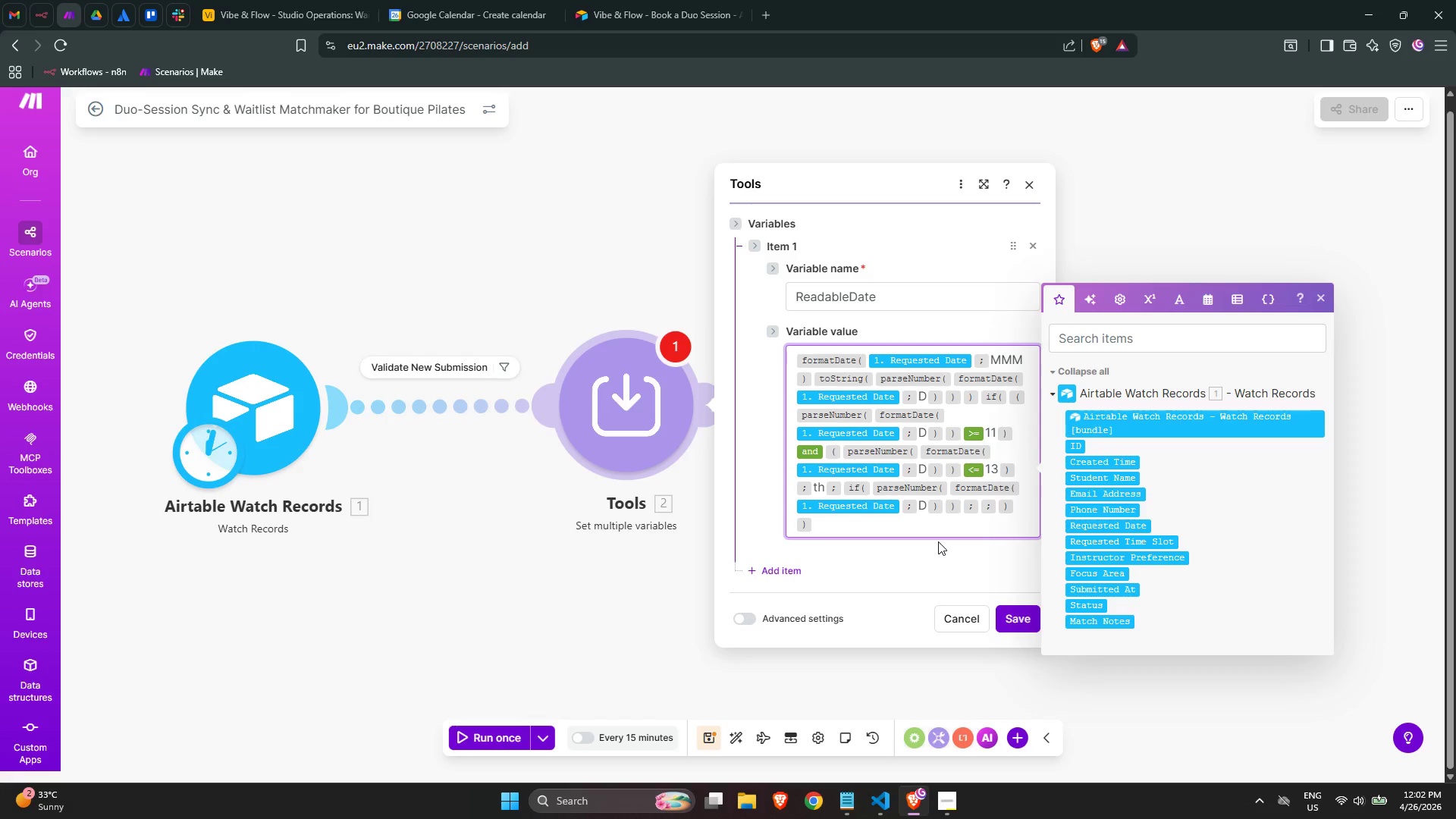 
wait(54.3)
 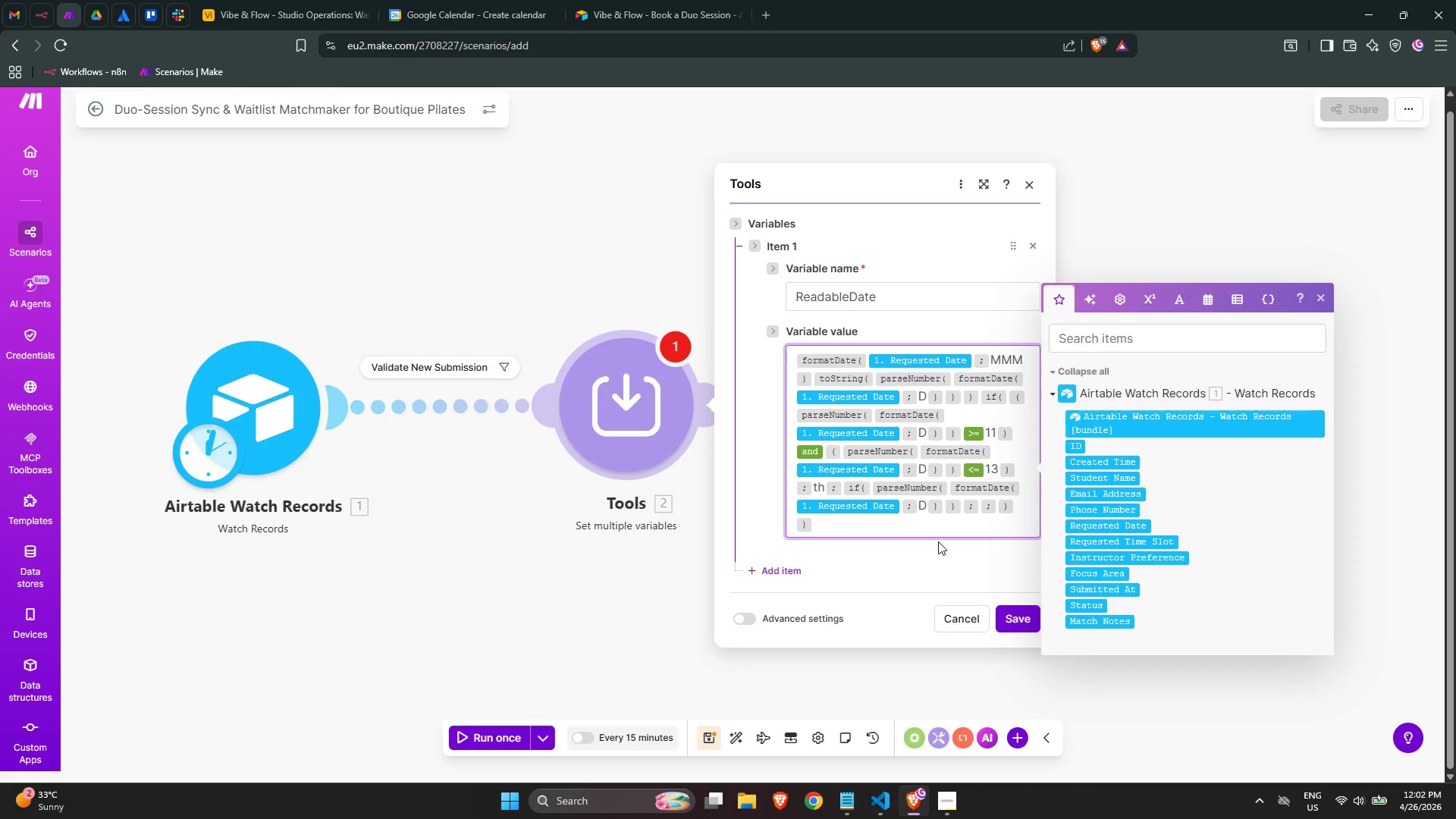 
mouse_move([902, 516])
 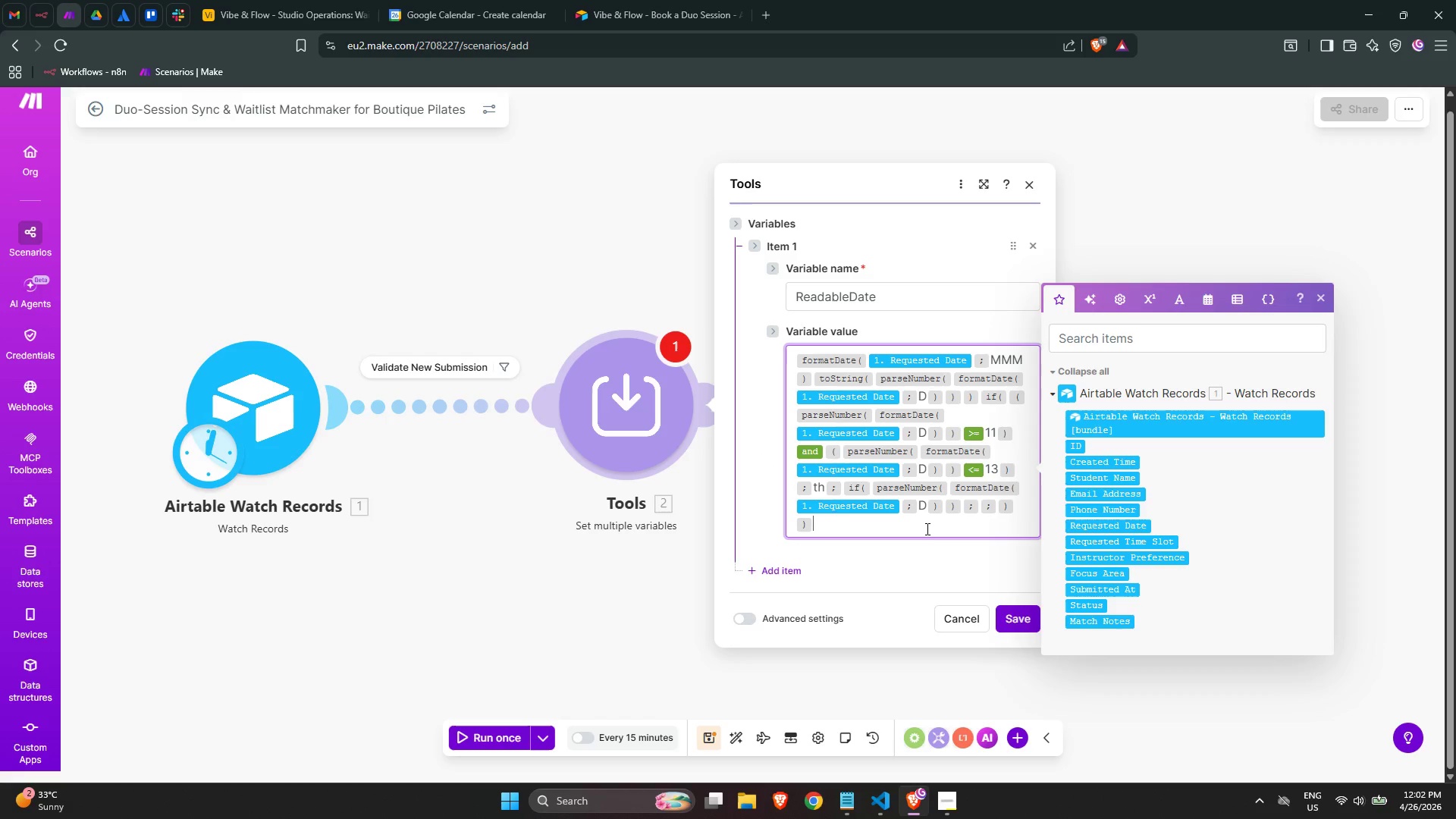 
wait(8.18)
 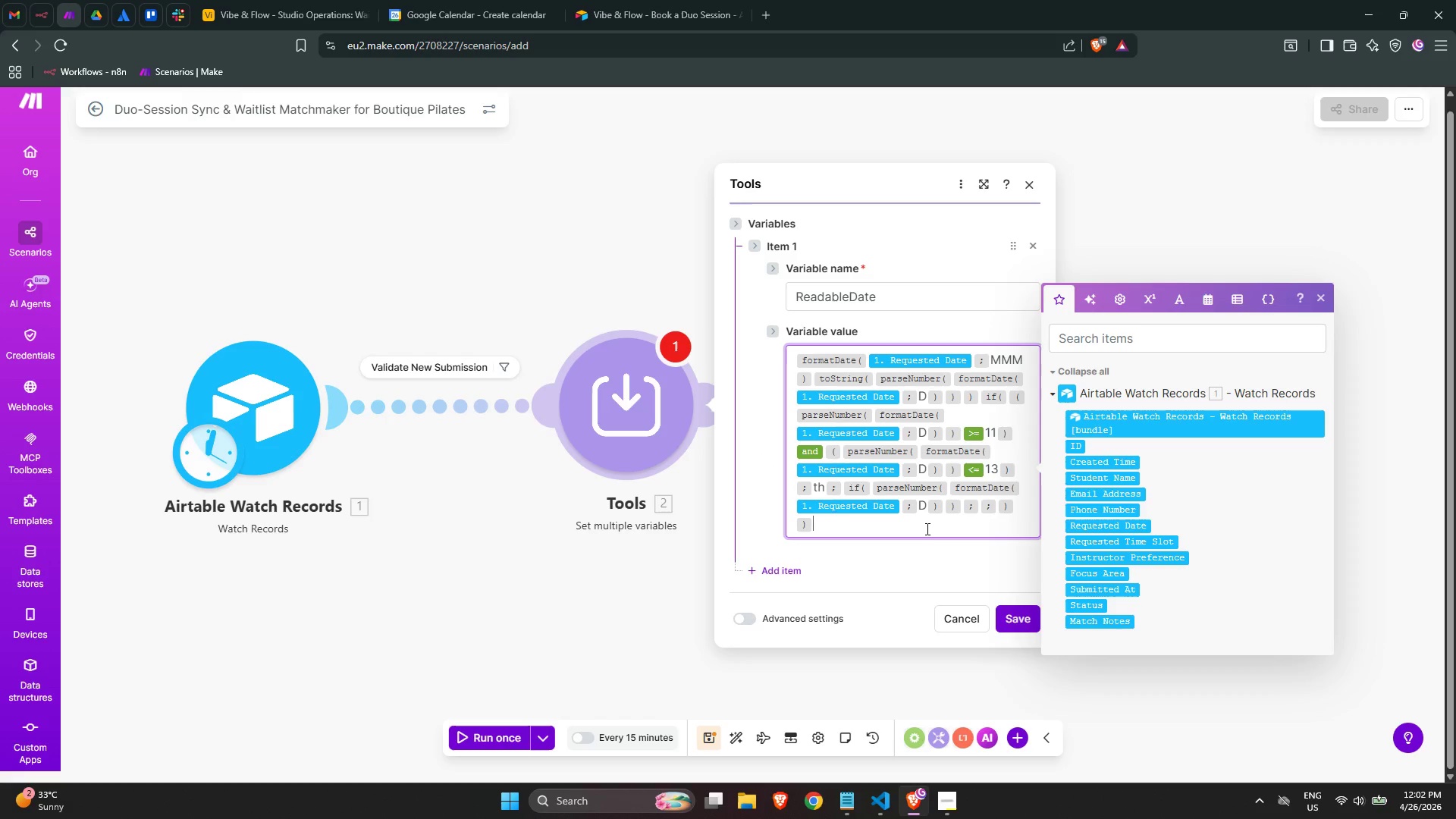 
left_click([891, 533])
 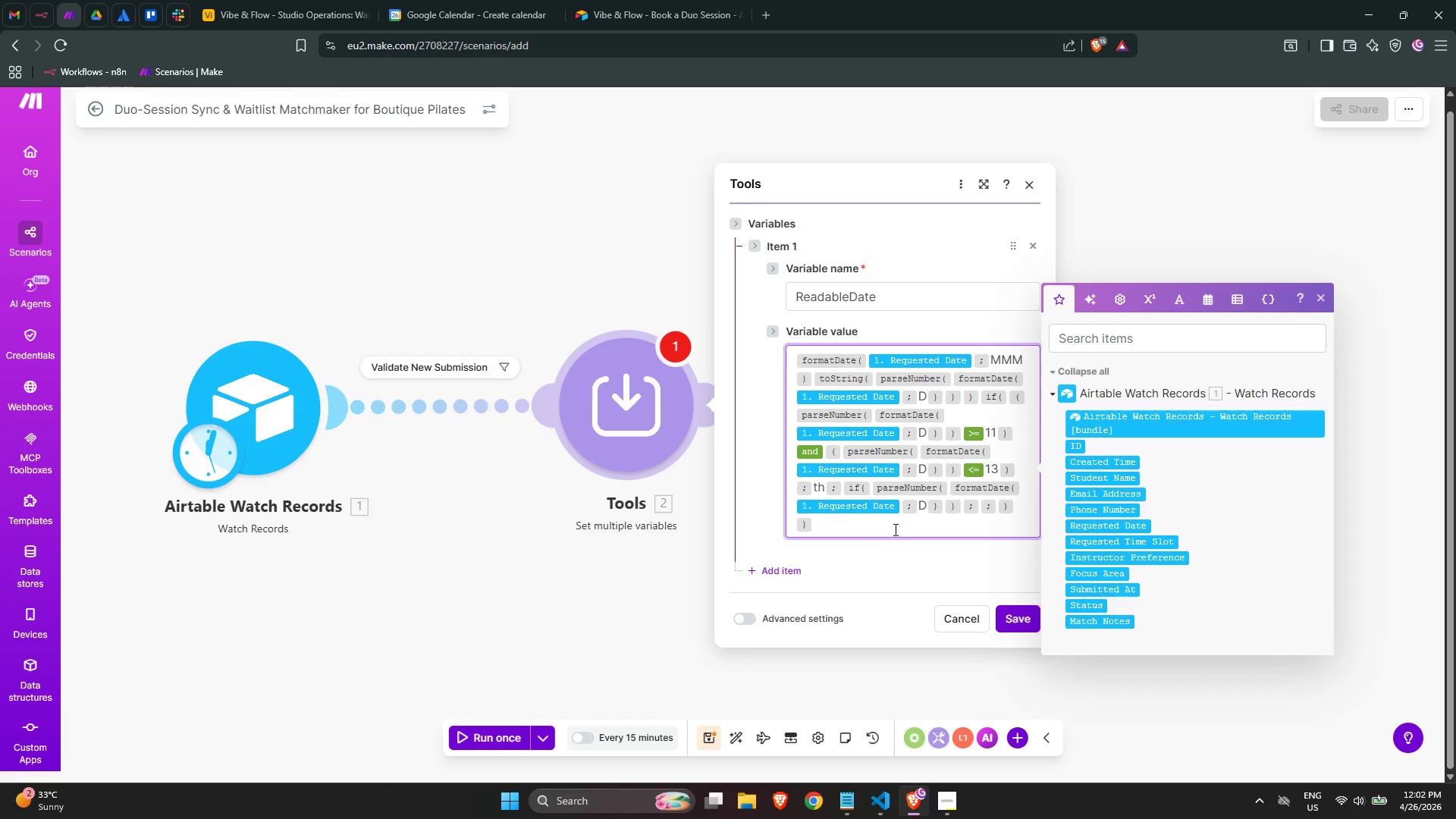 
key(ArrowLeft)
 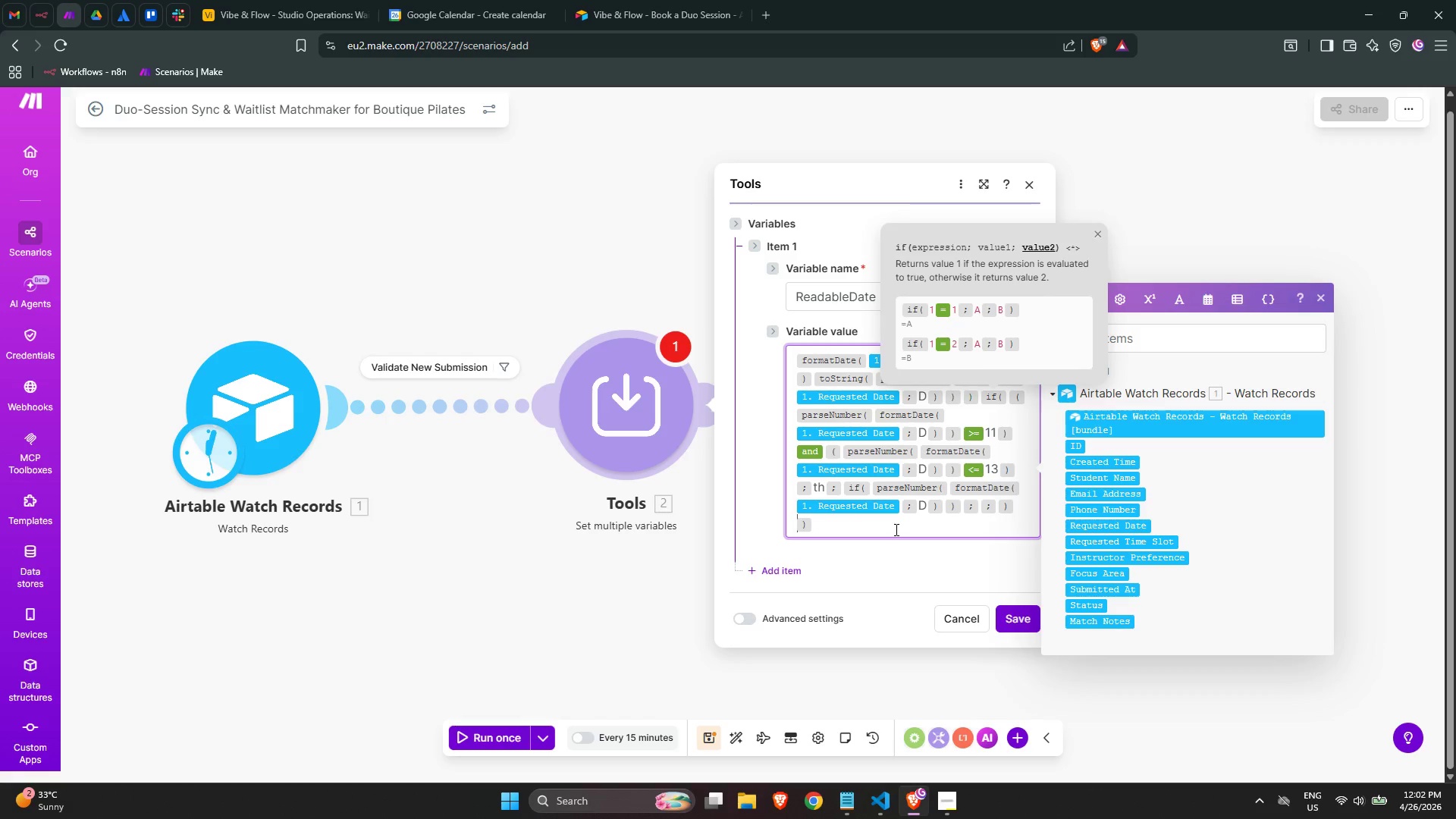 
key(ArrowLeft)
 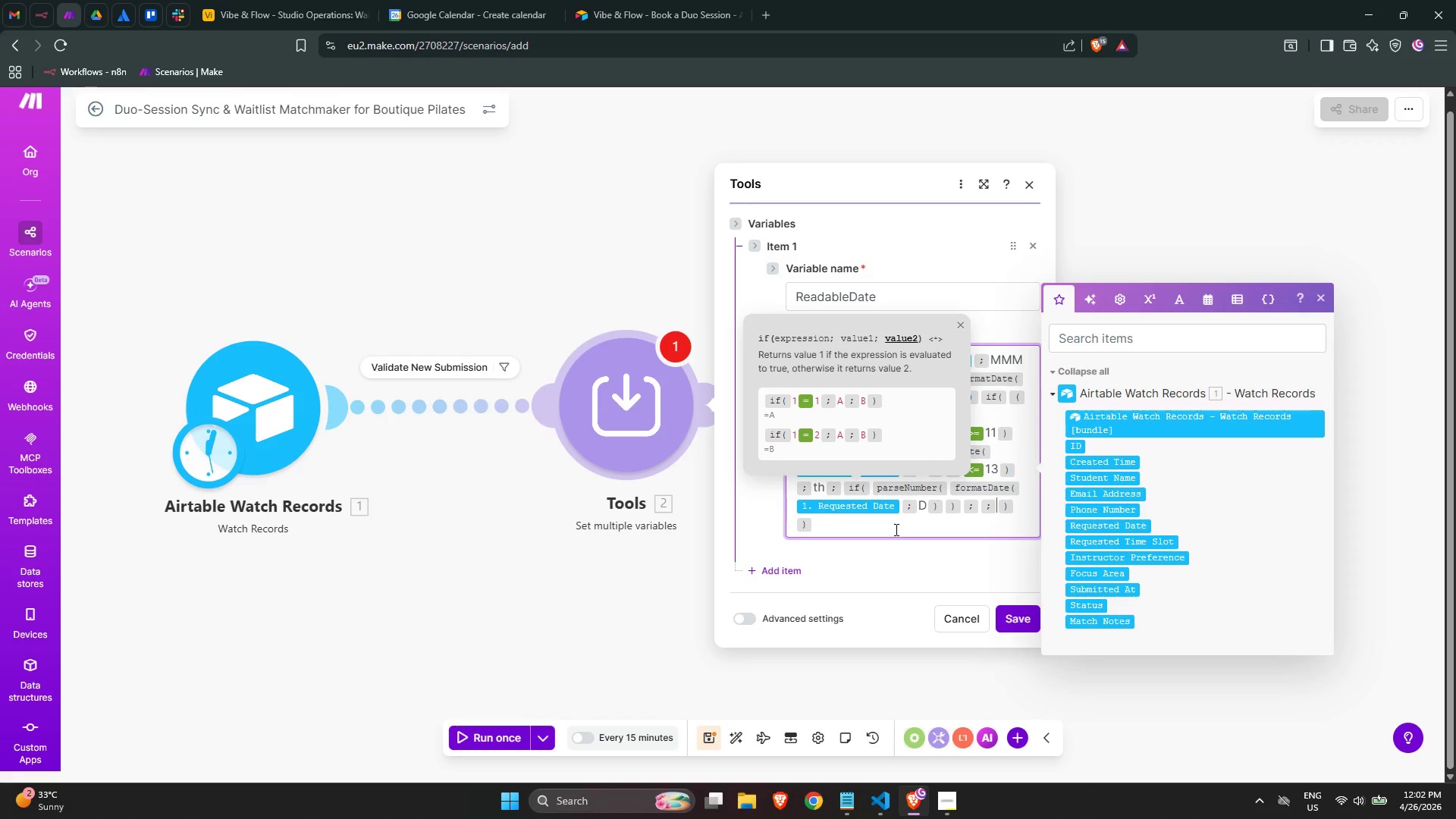 
key(ArrowLeft)
 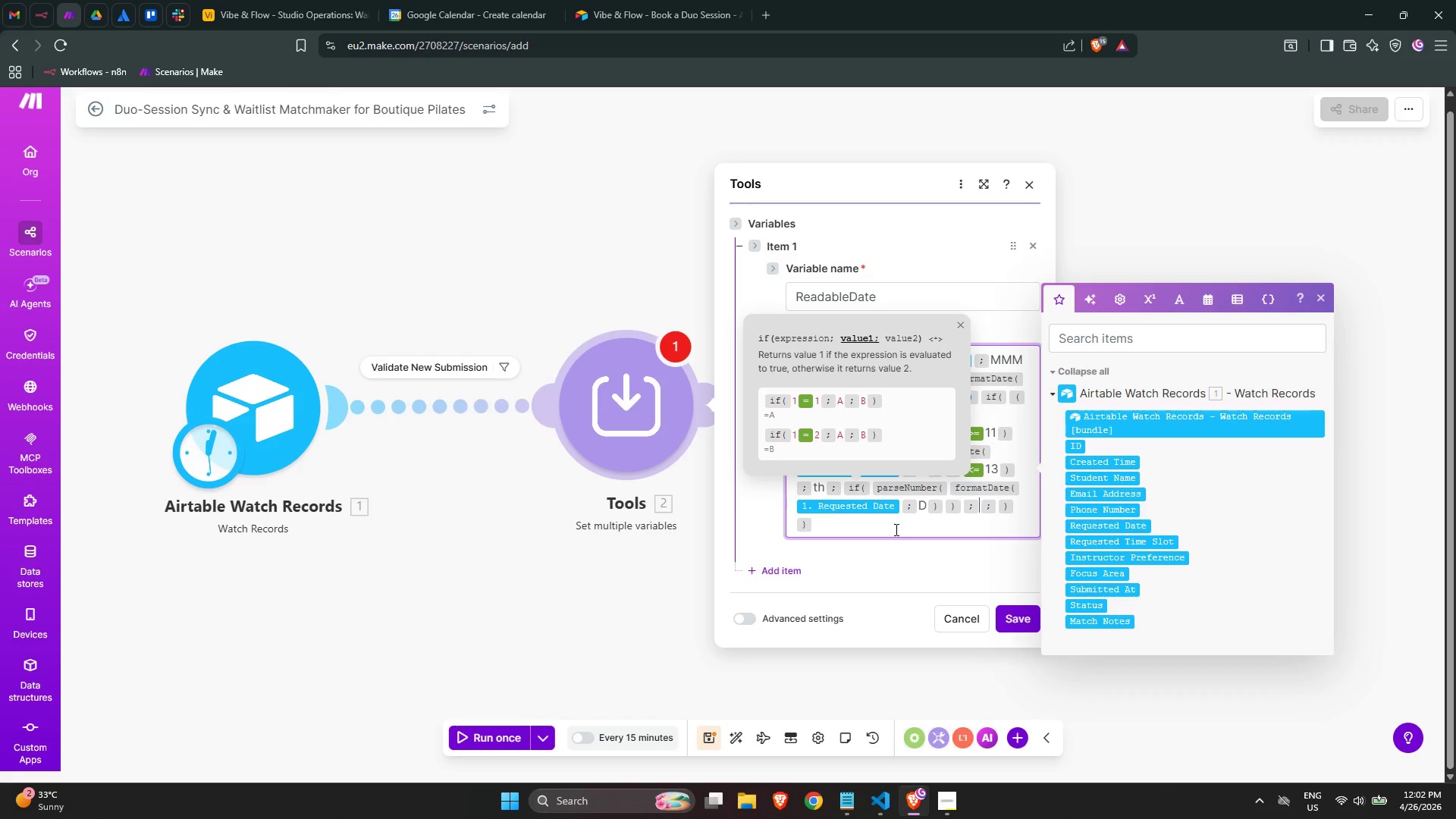 
key(ArrowLeft)
 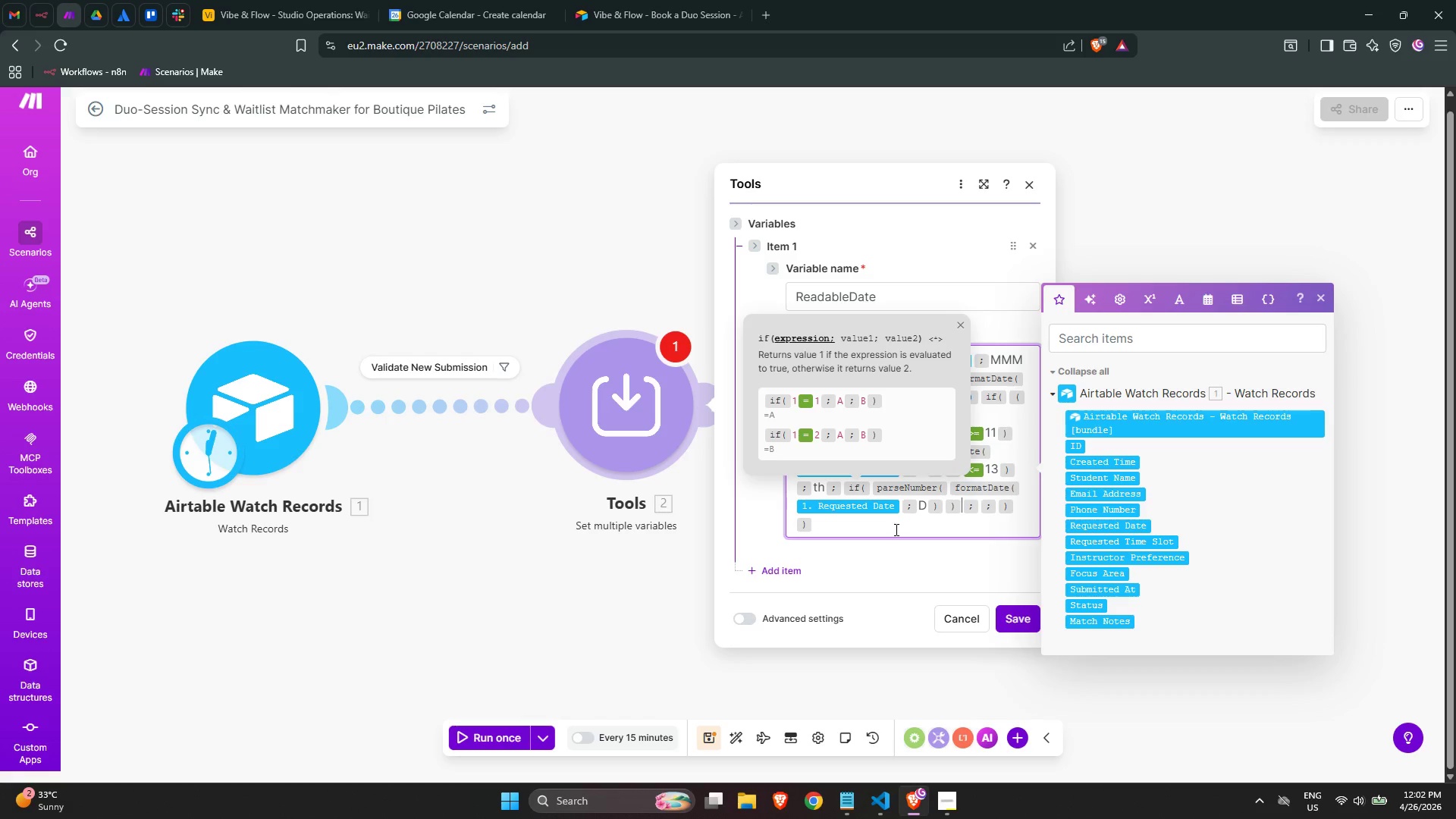 
key(ArrowRight)
 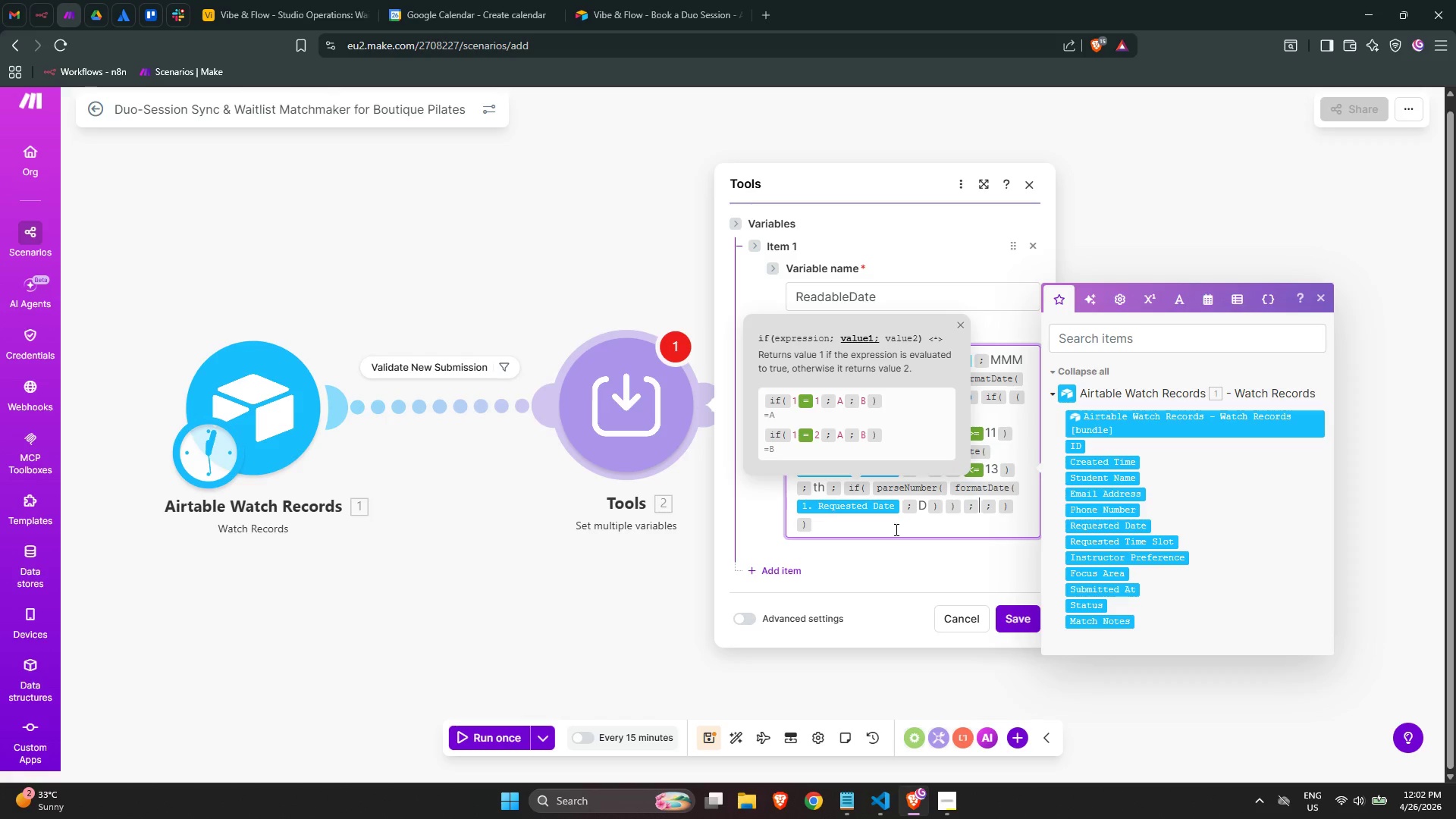 
key(ArrowRight)
 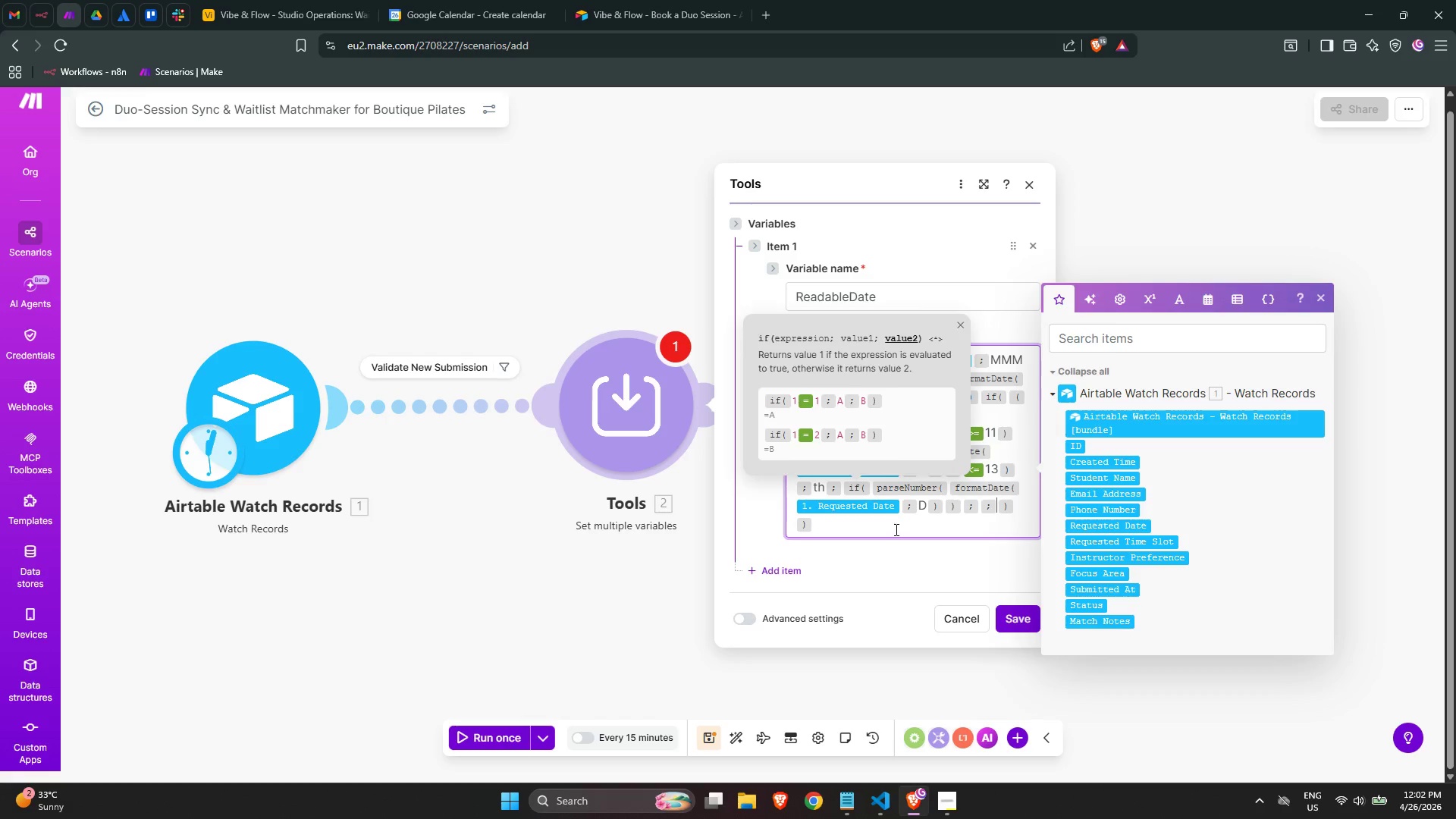 
key(ArrowRight)
 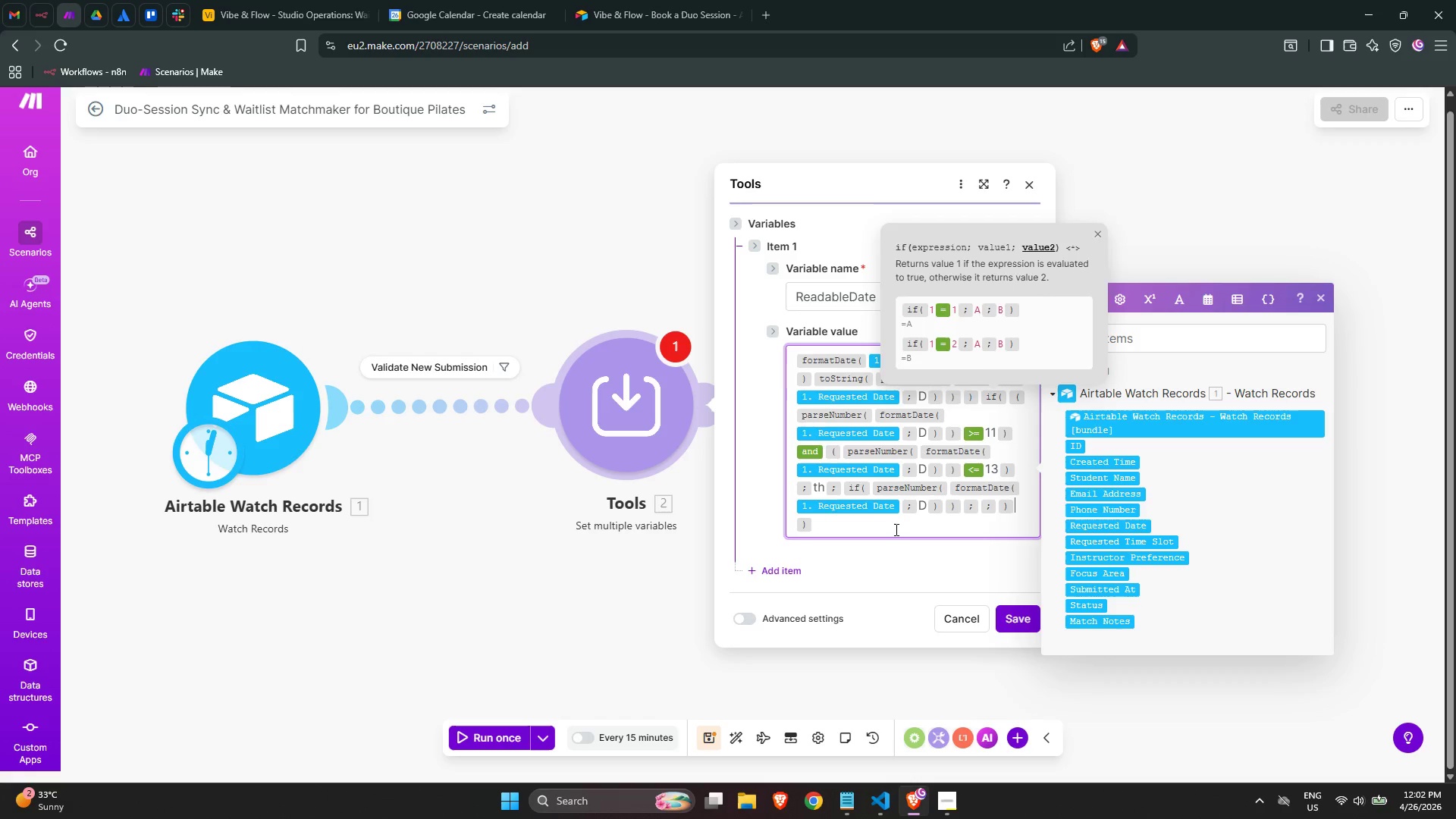 
key(ArrowLeft)
 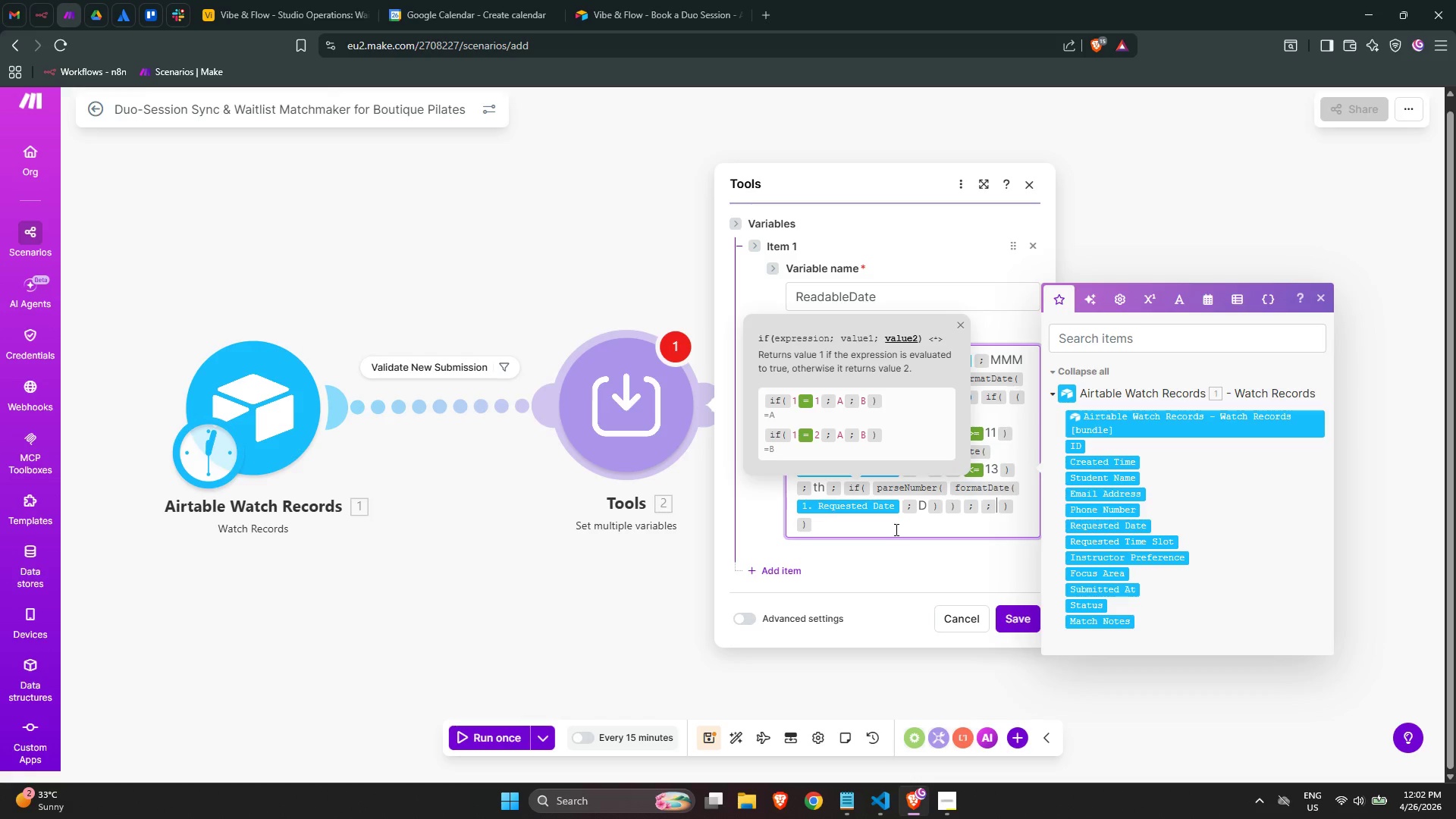 
key(ArrowLeft)
 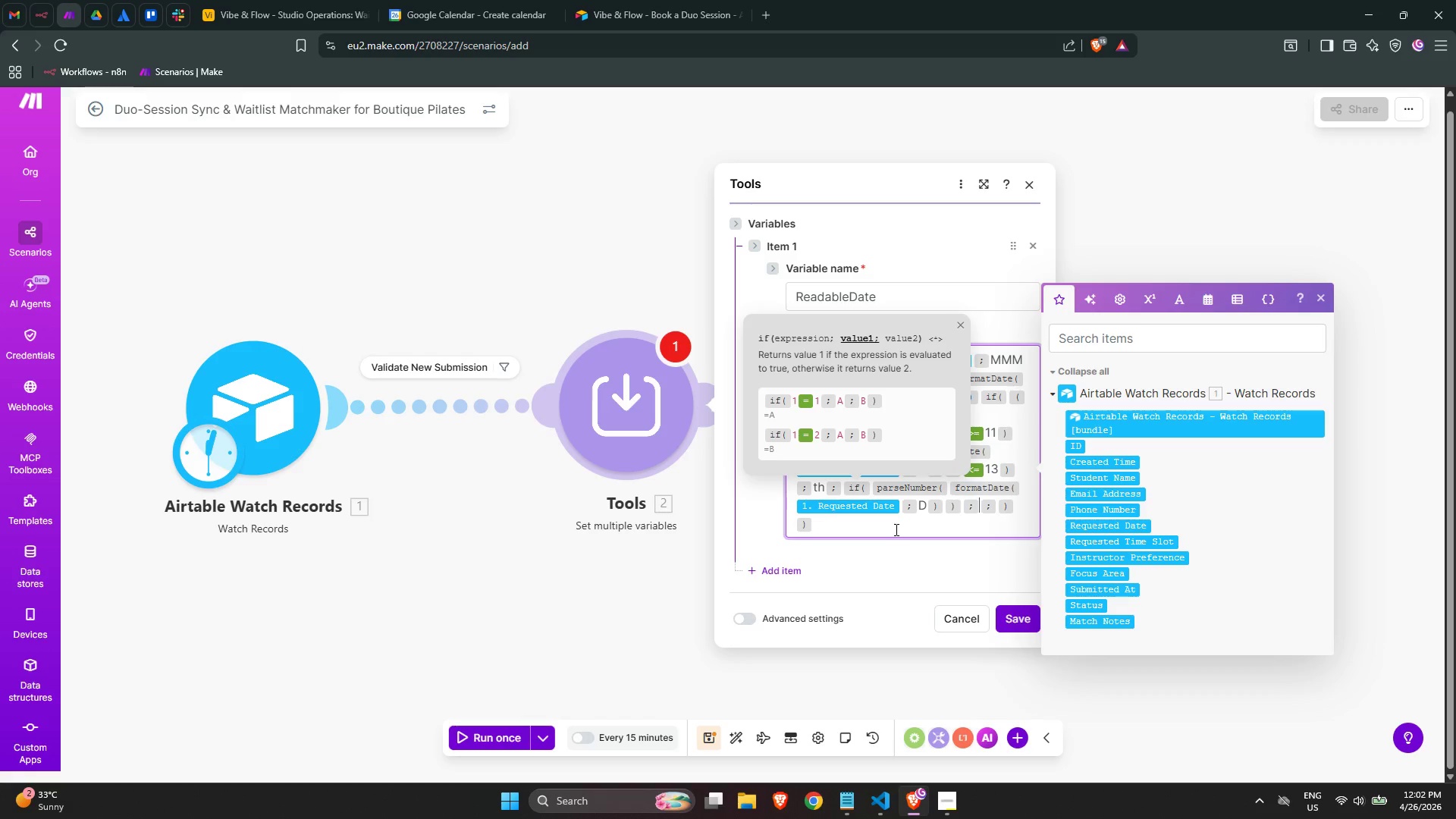 
key(ArrowLeft)
 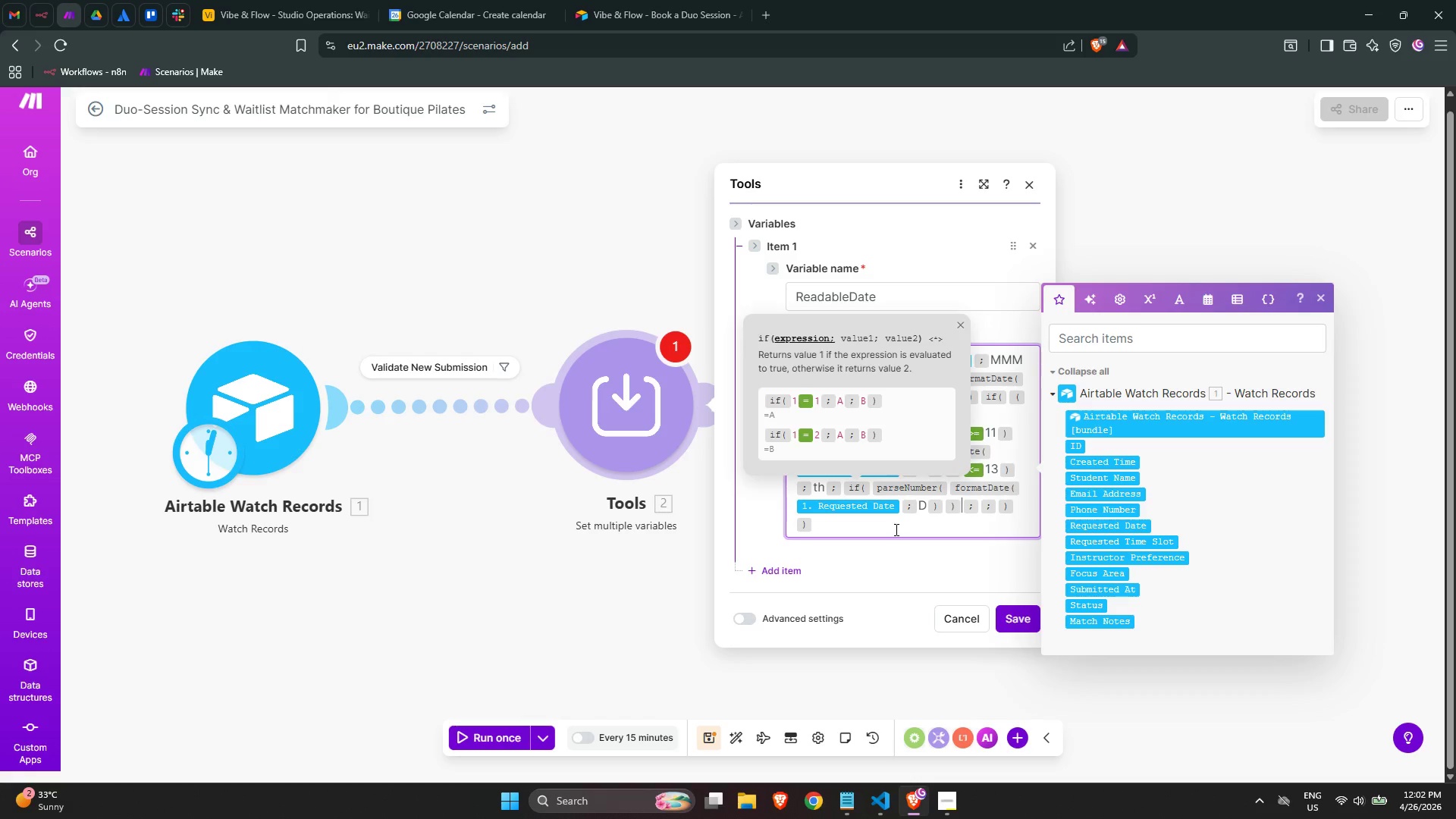 
key(ArrowLeft)
 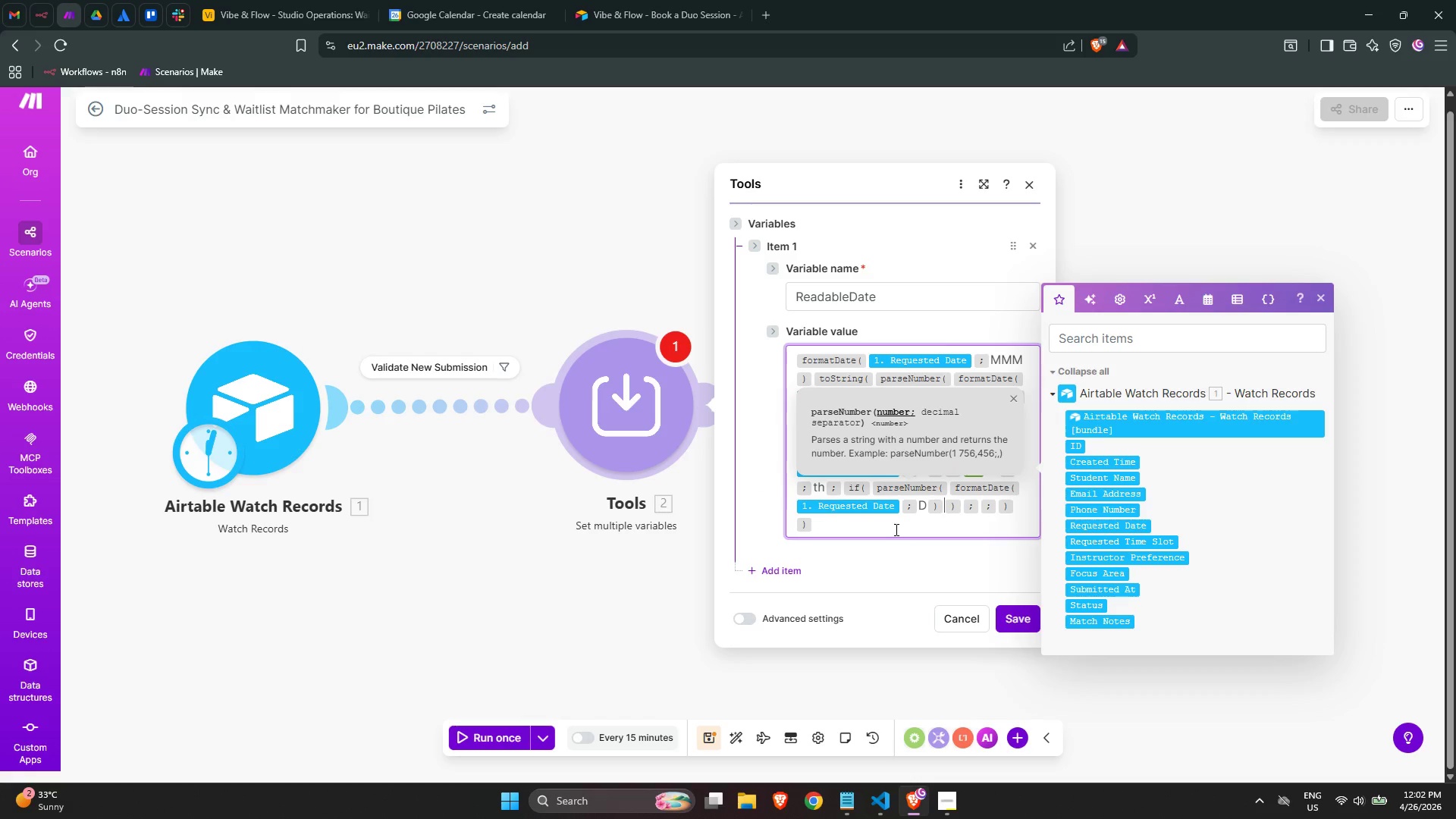 
key(ArrowLeft)
 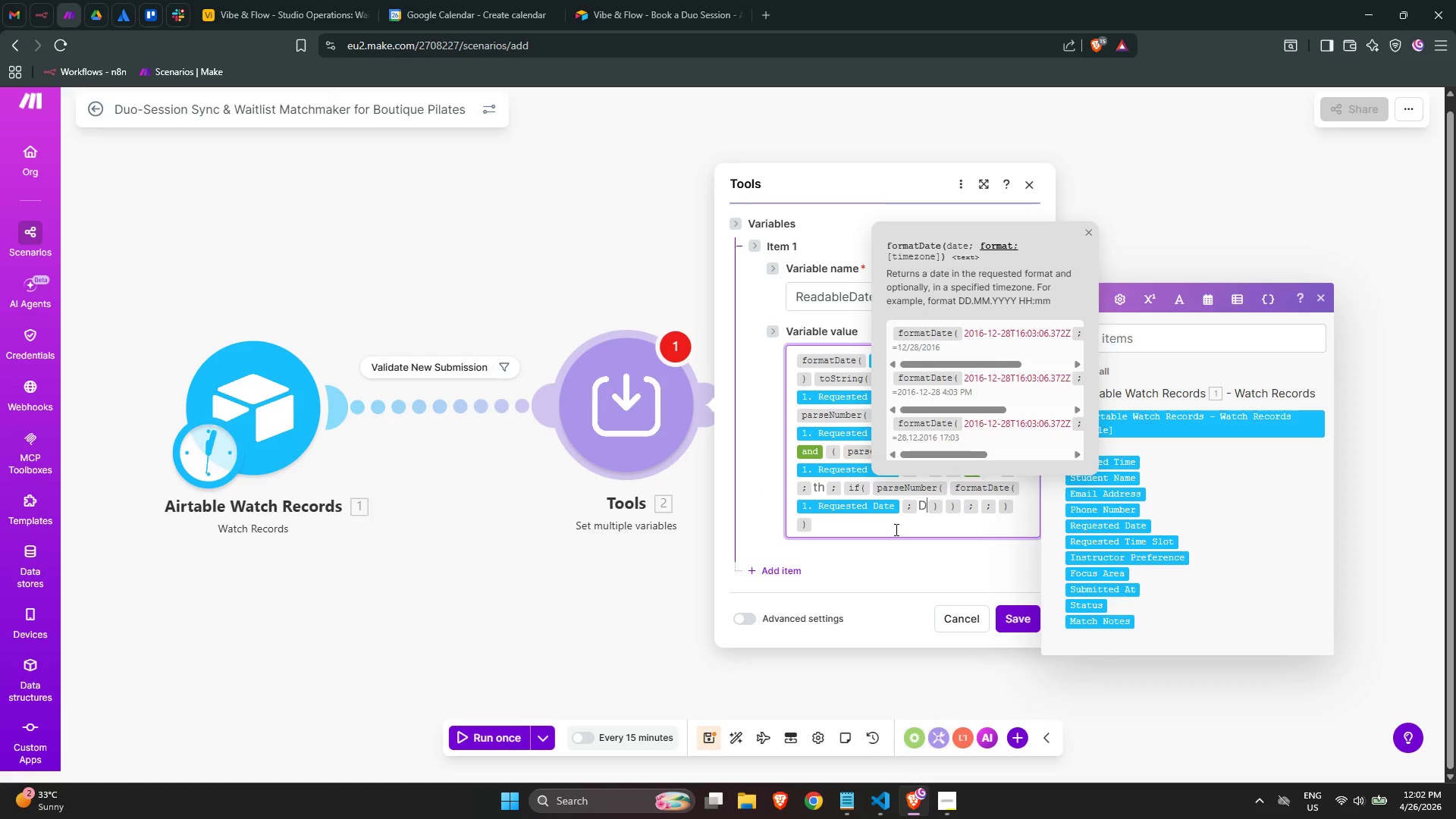 
key(ArrowRight)
 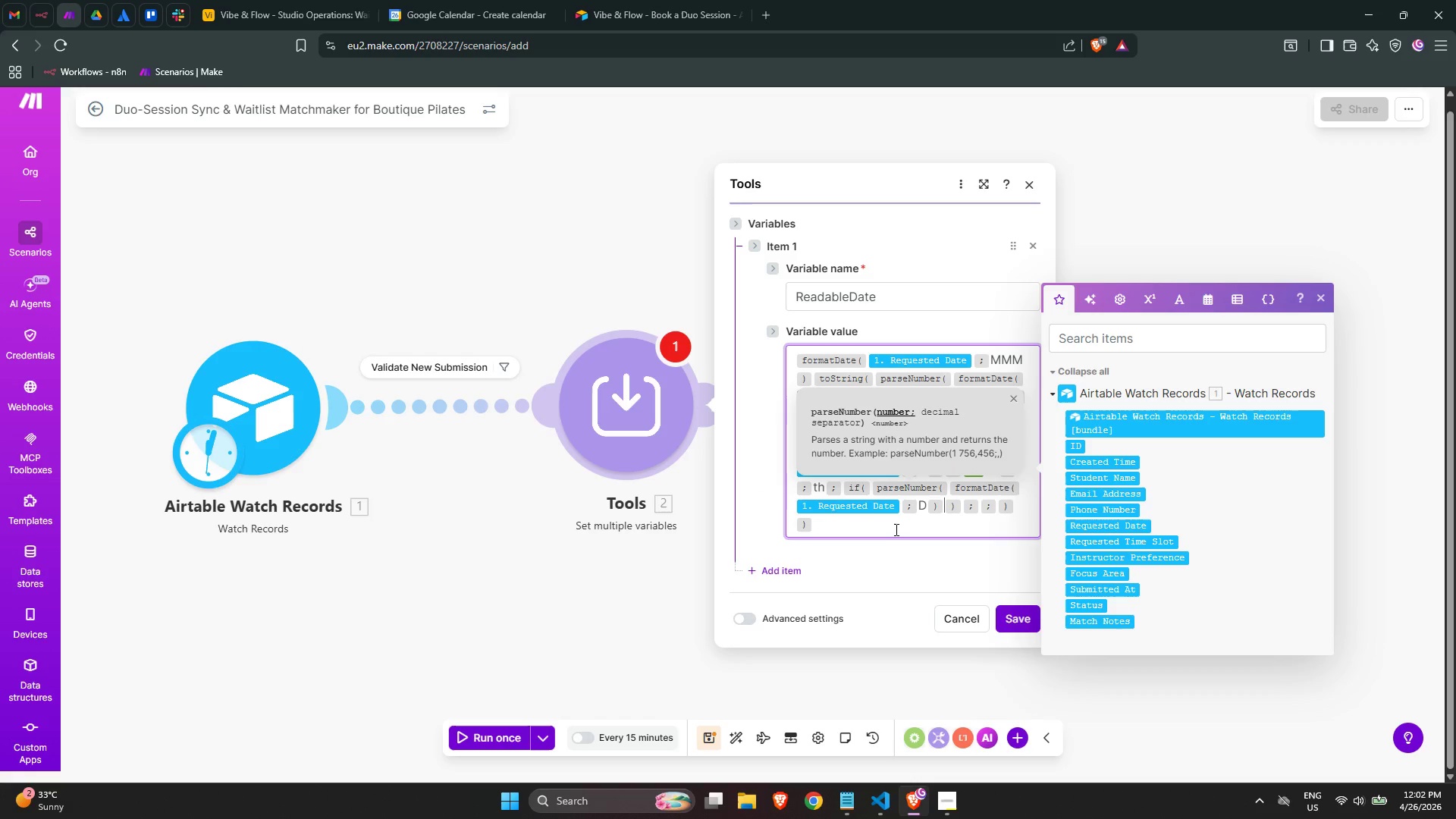 
key(ArrowUp)
 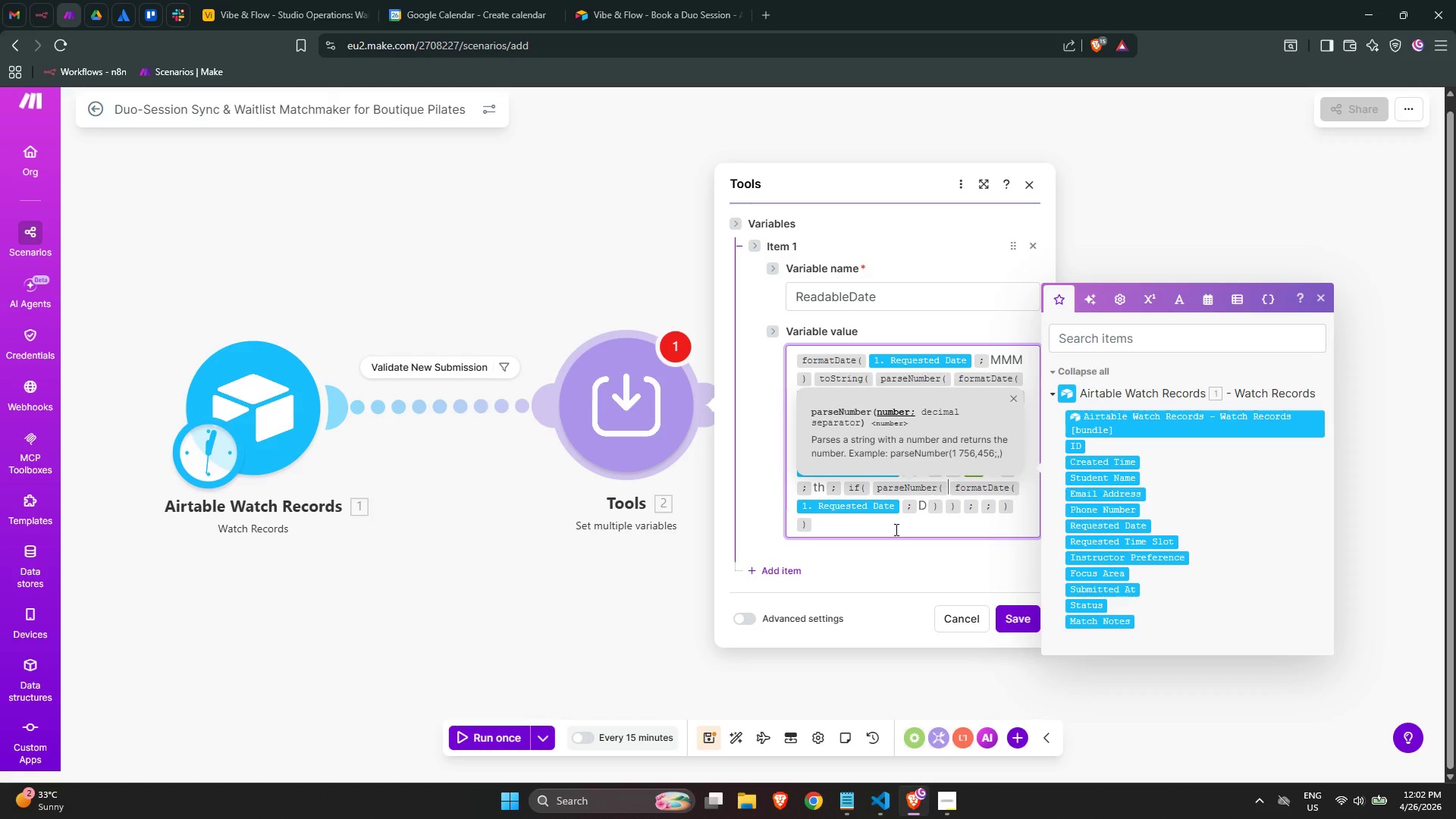 
key(ArrowDown)
 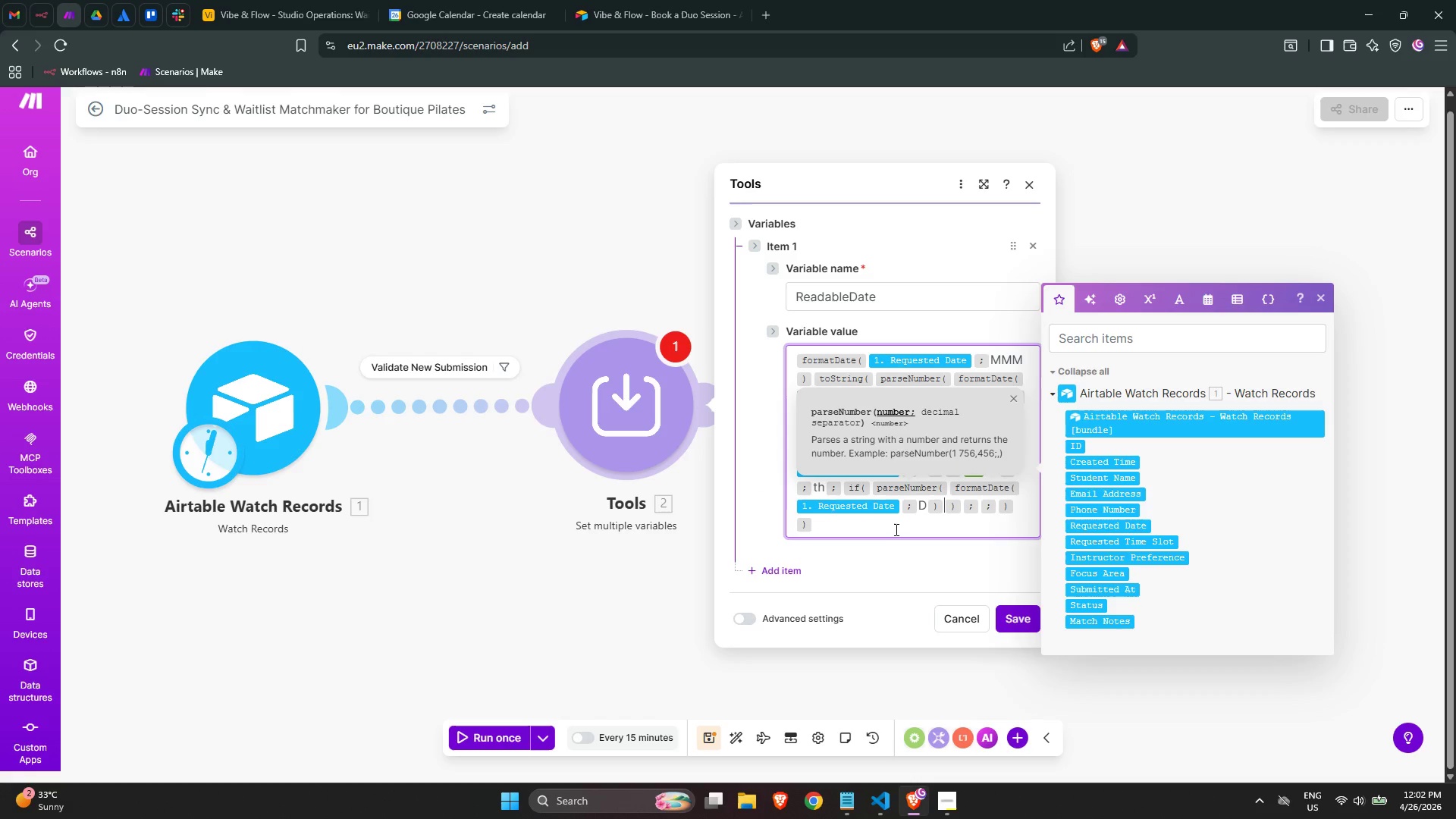 
key(ArrowRight)
 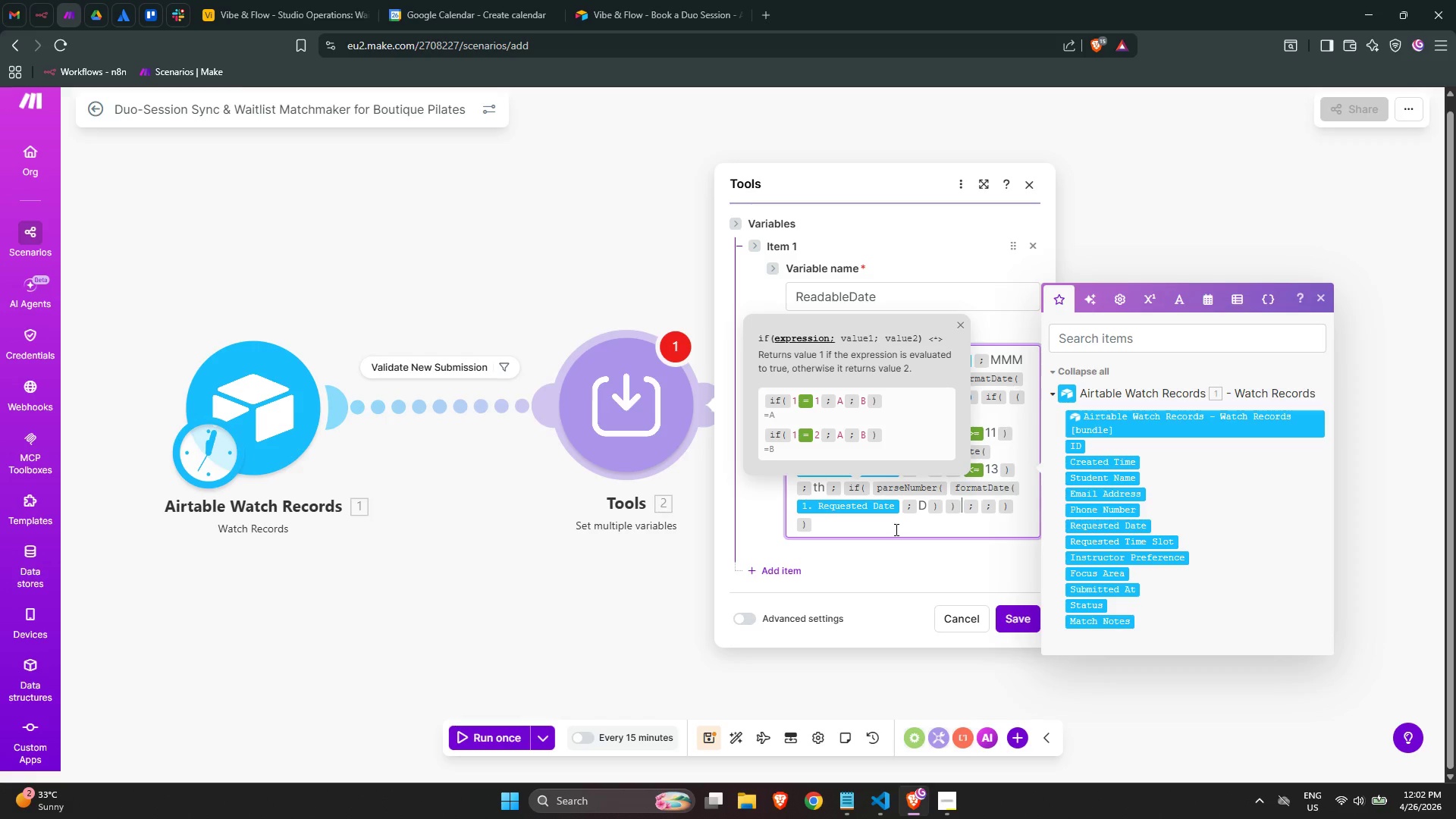 
key(ArrowLeft)
 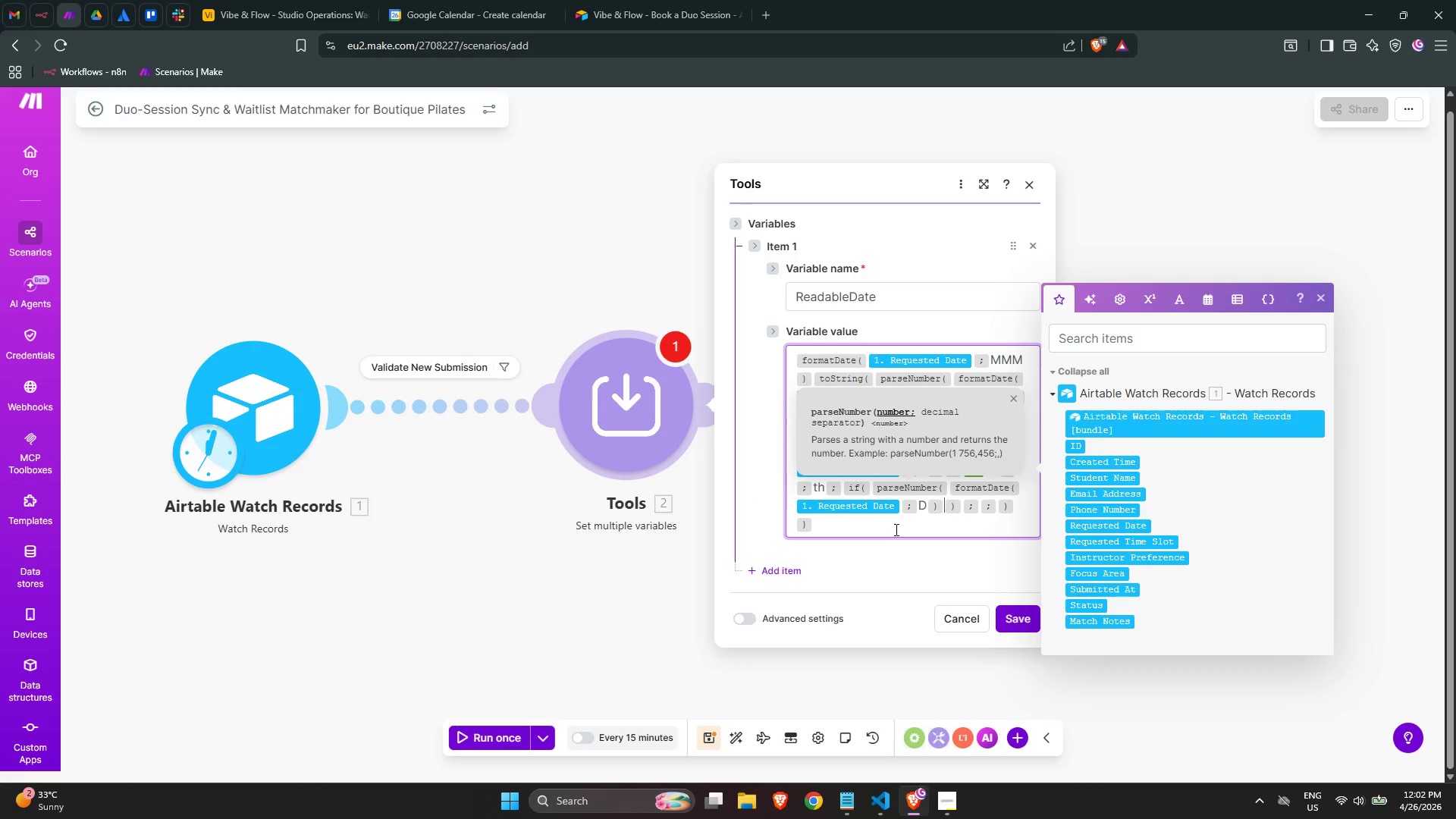 
key(ArrowLeft)
 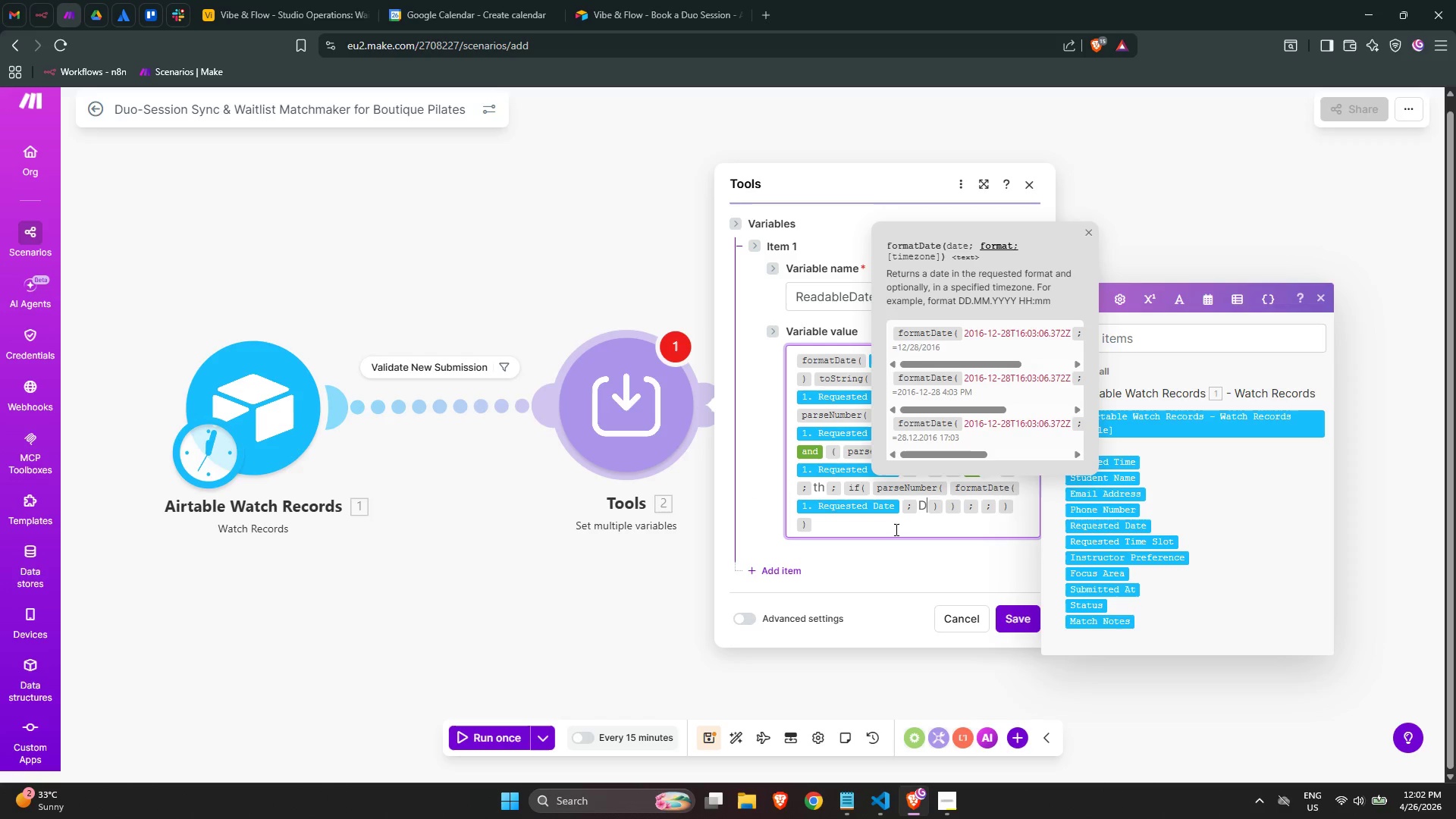 
key(ArrowLeft)
 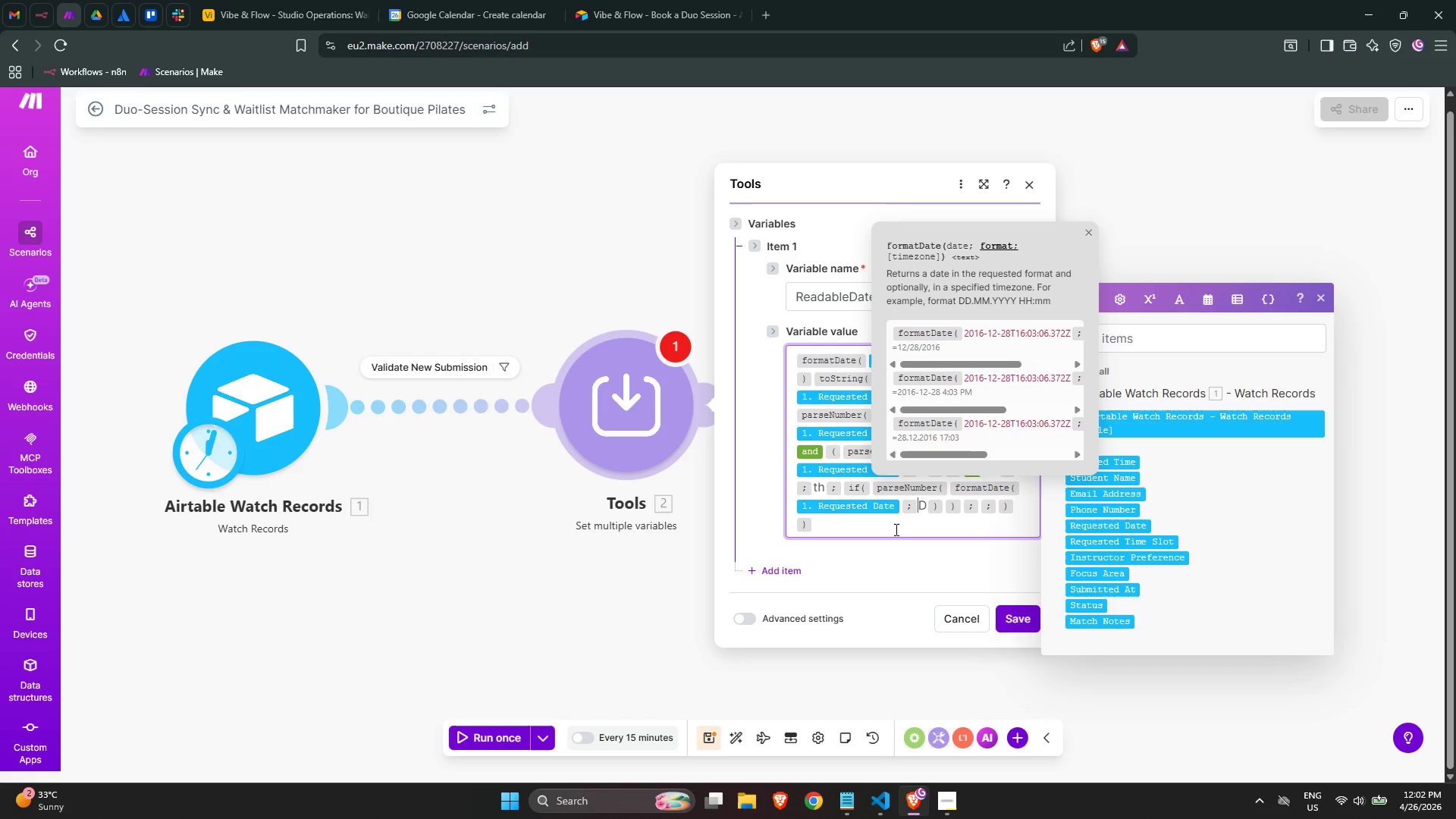 
key(ArrowLeft)
 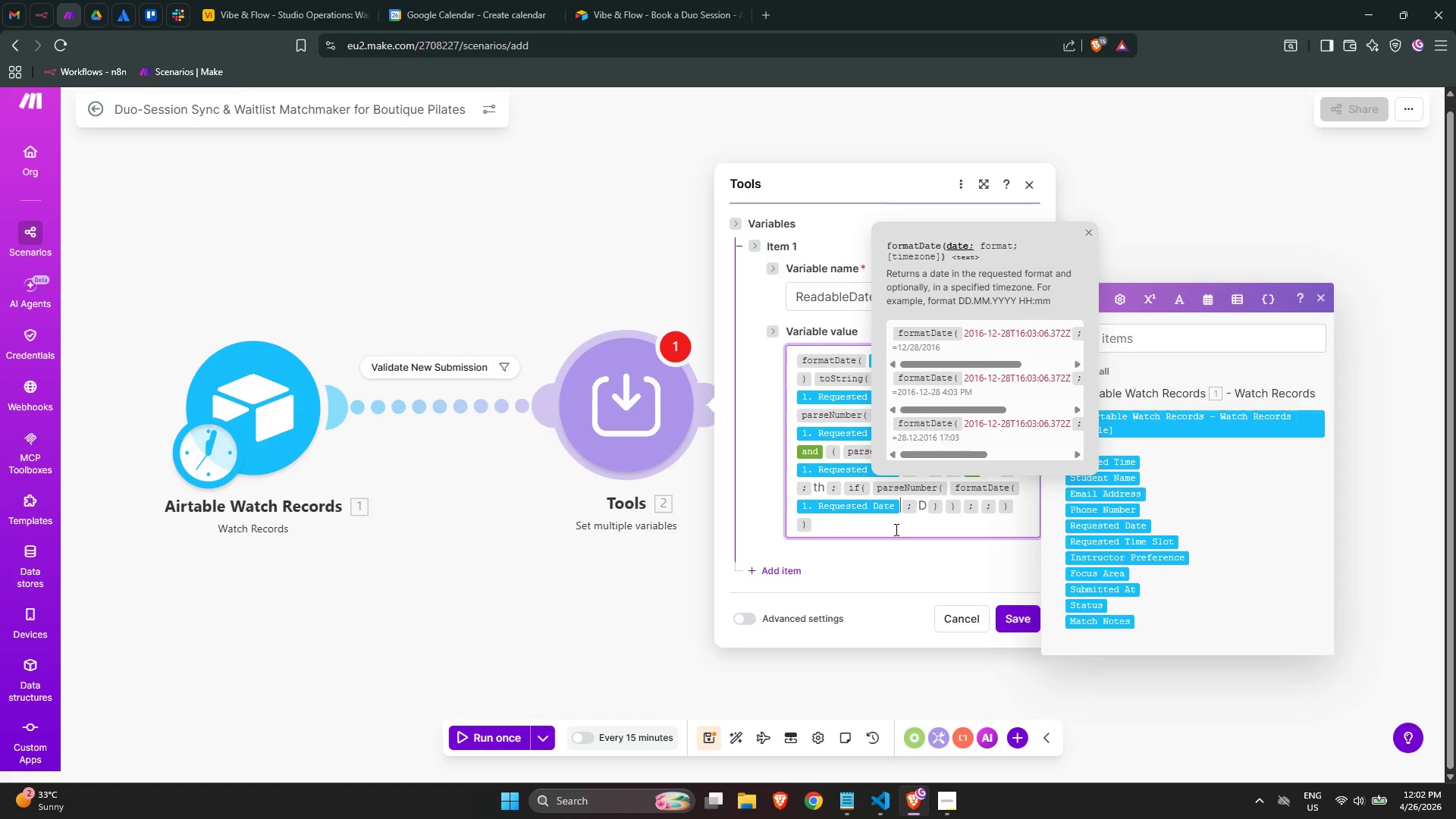 
key(ArrowUp)
 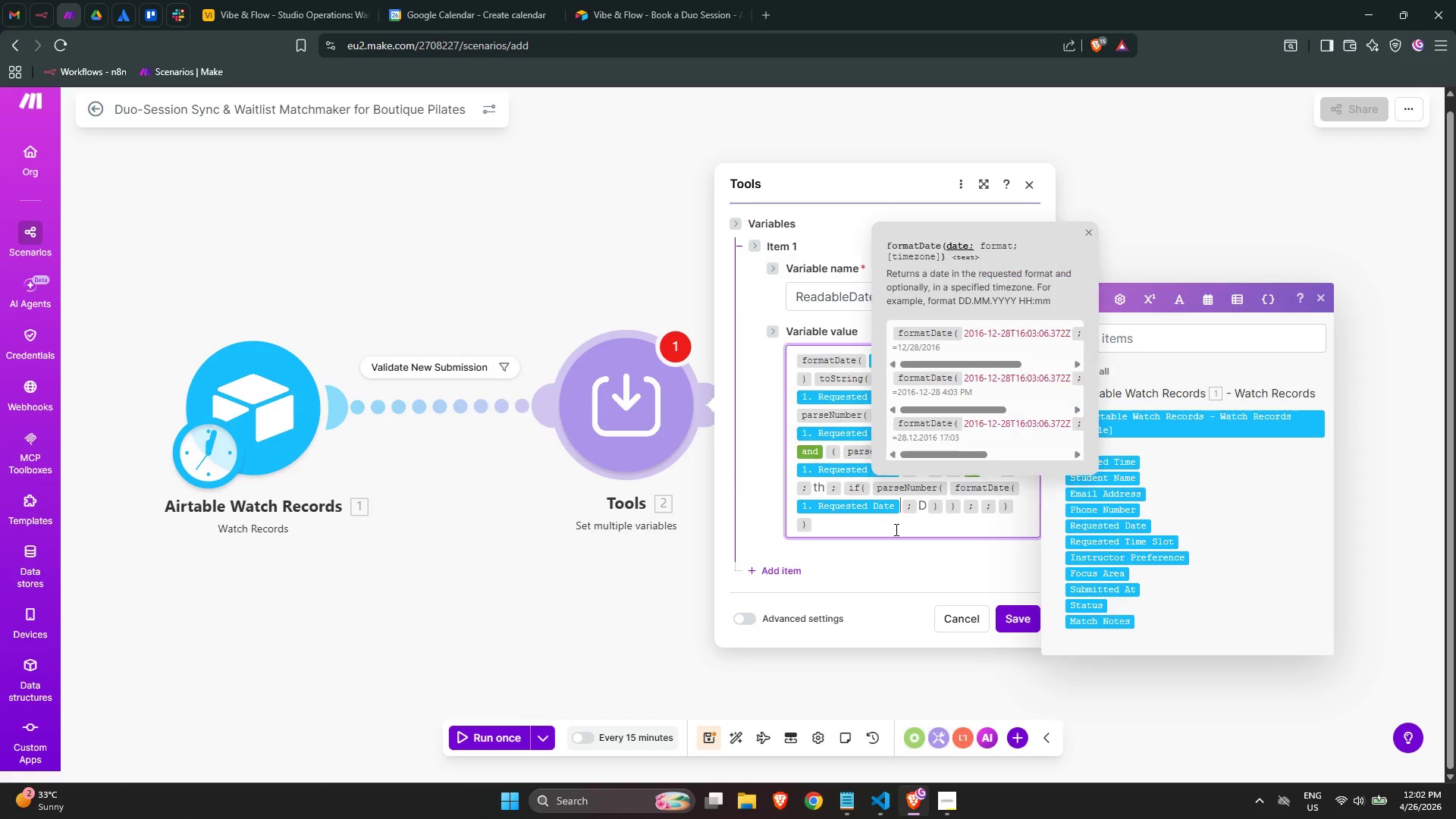 
key(ArrowDown)
 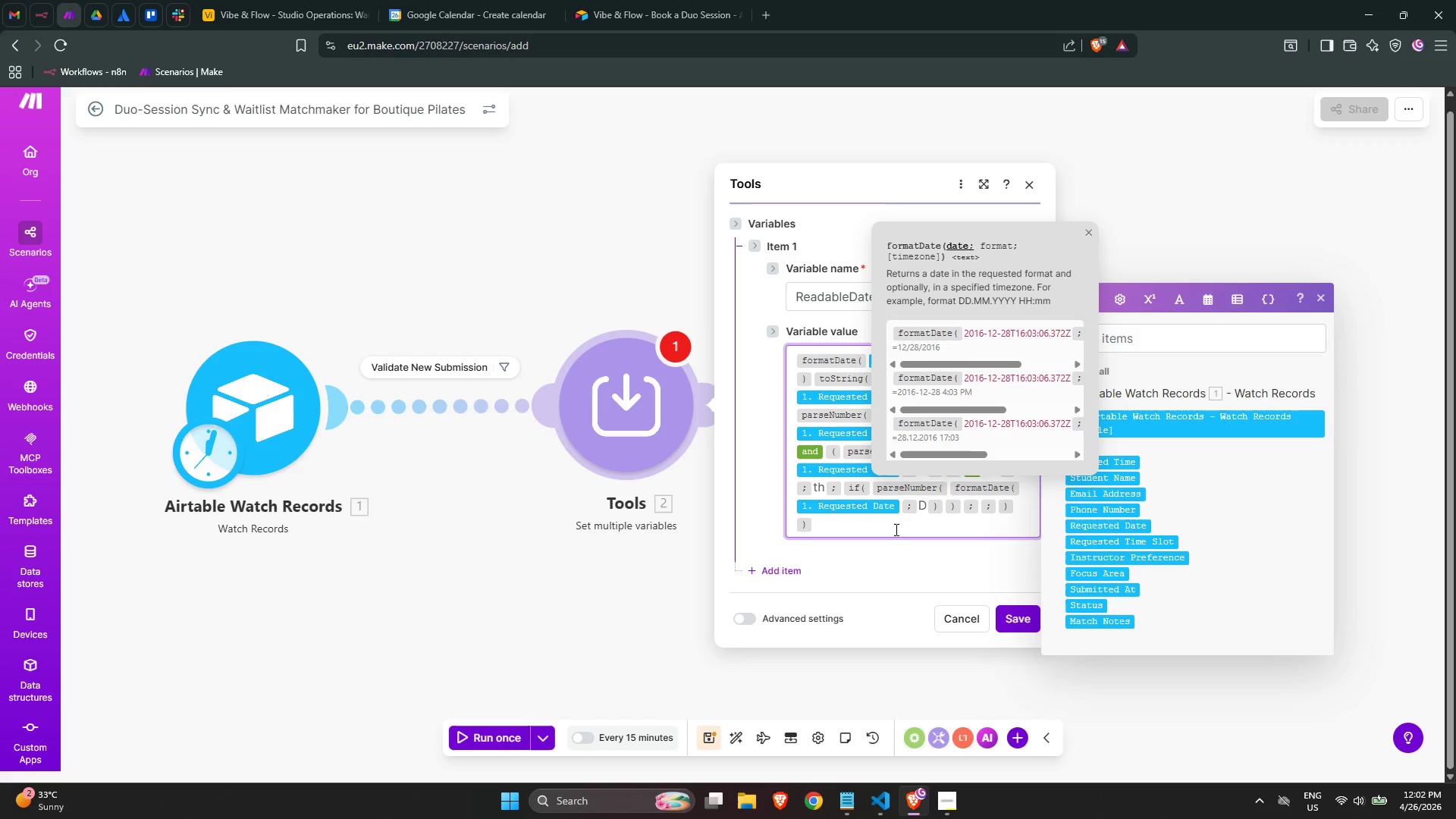 
key(ArrowDown)
 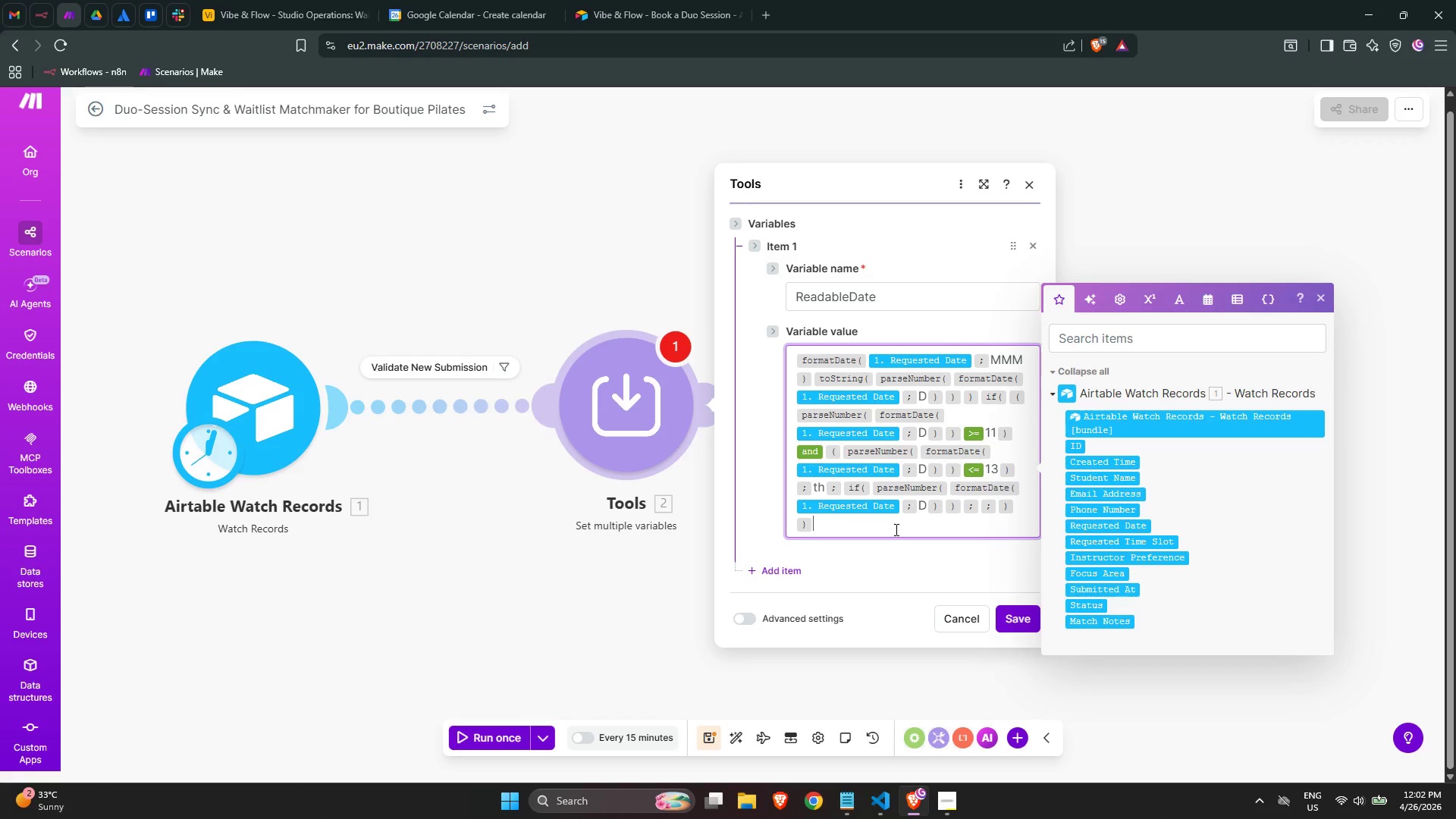 
key(ArrowUp)
 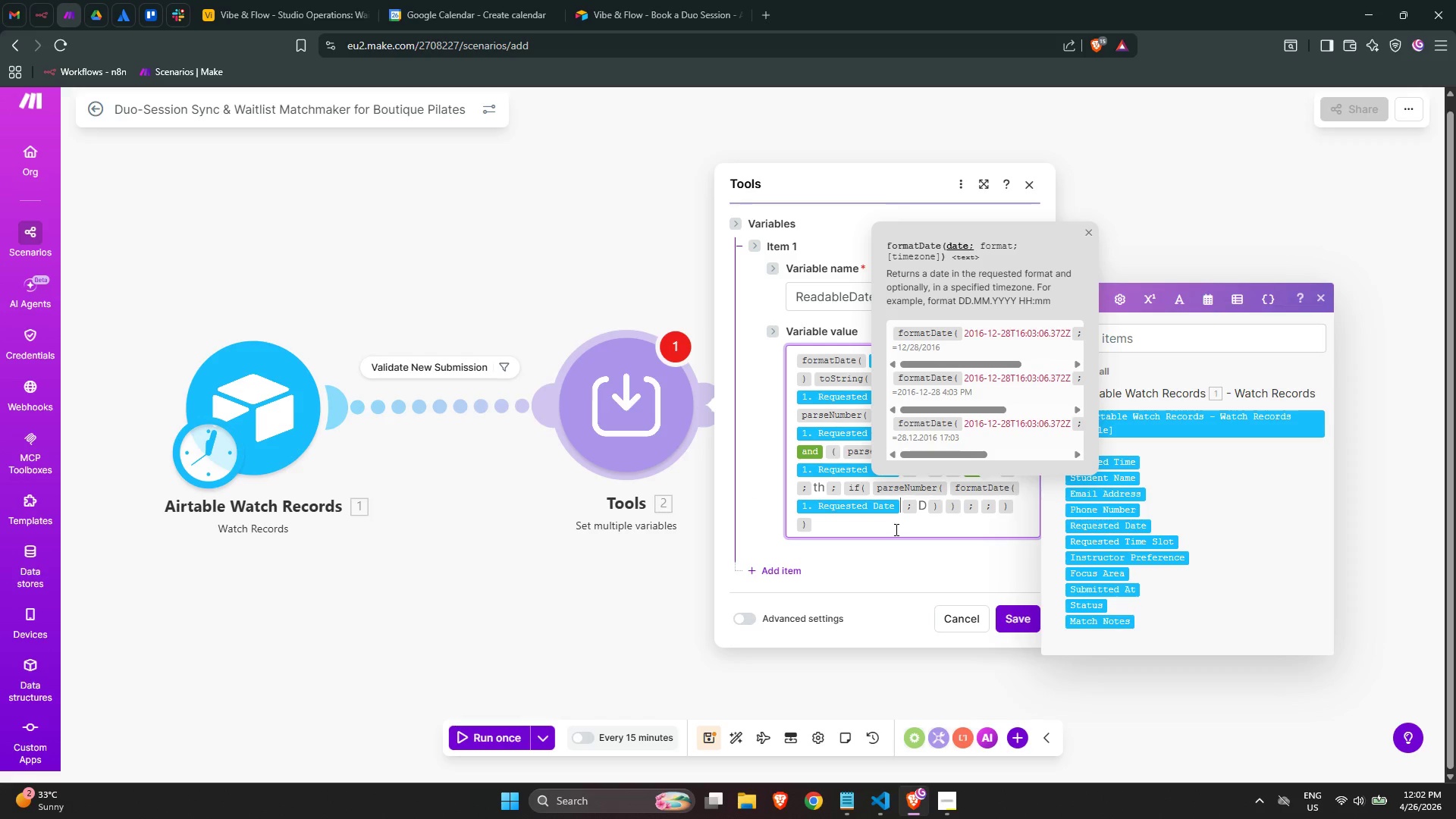 
key(ArrowRight)
 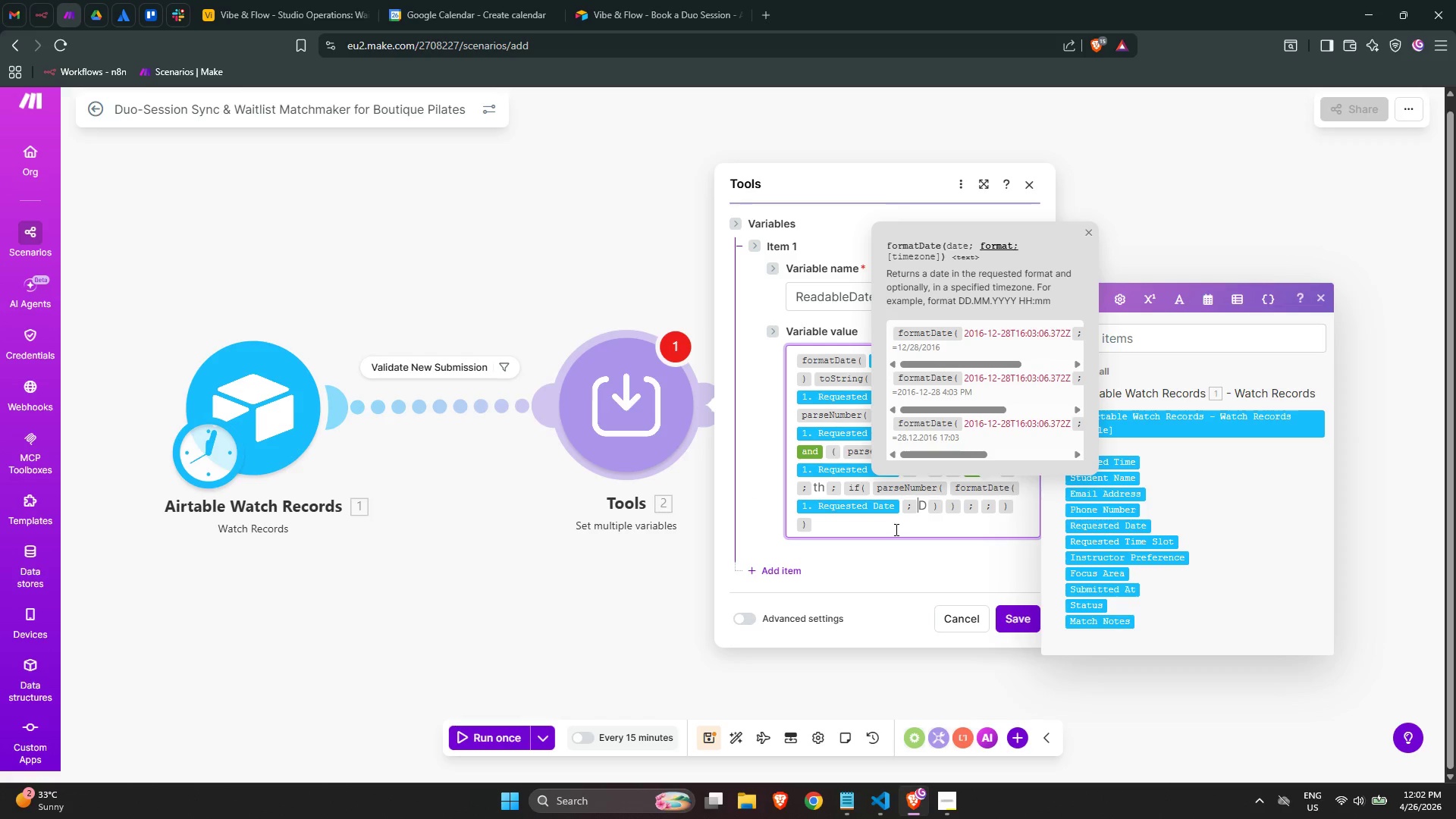 
key(ArrowRight)
 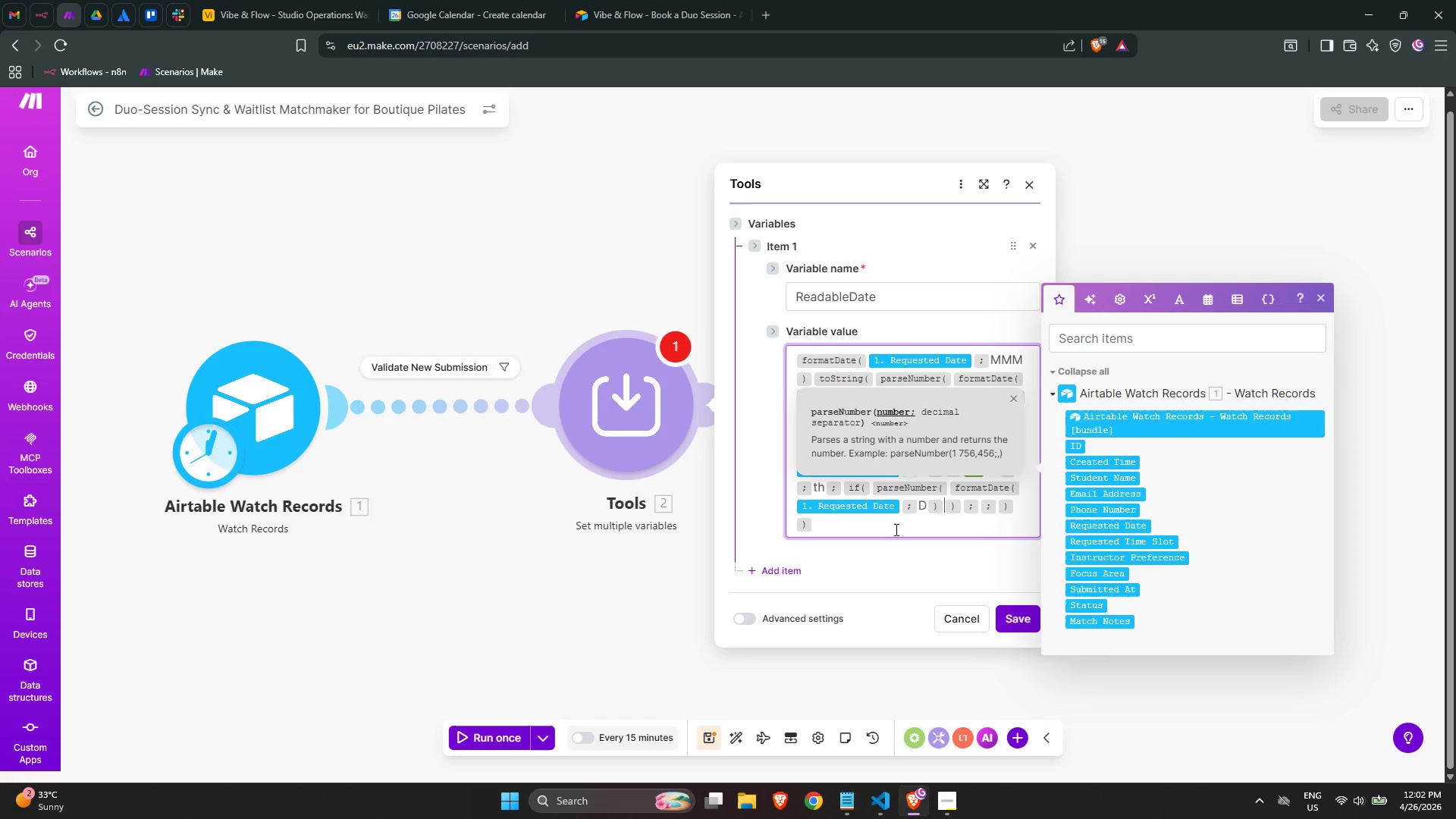 
key(ArrowRight)
 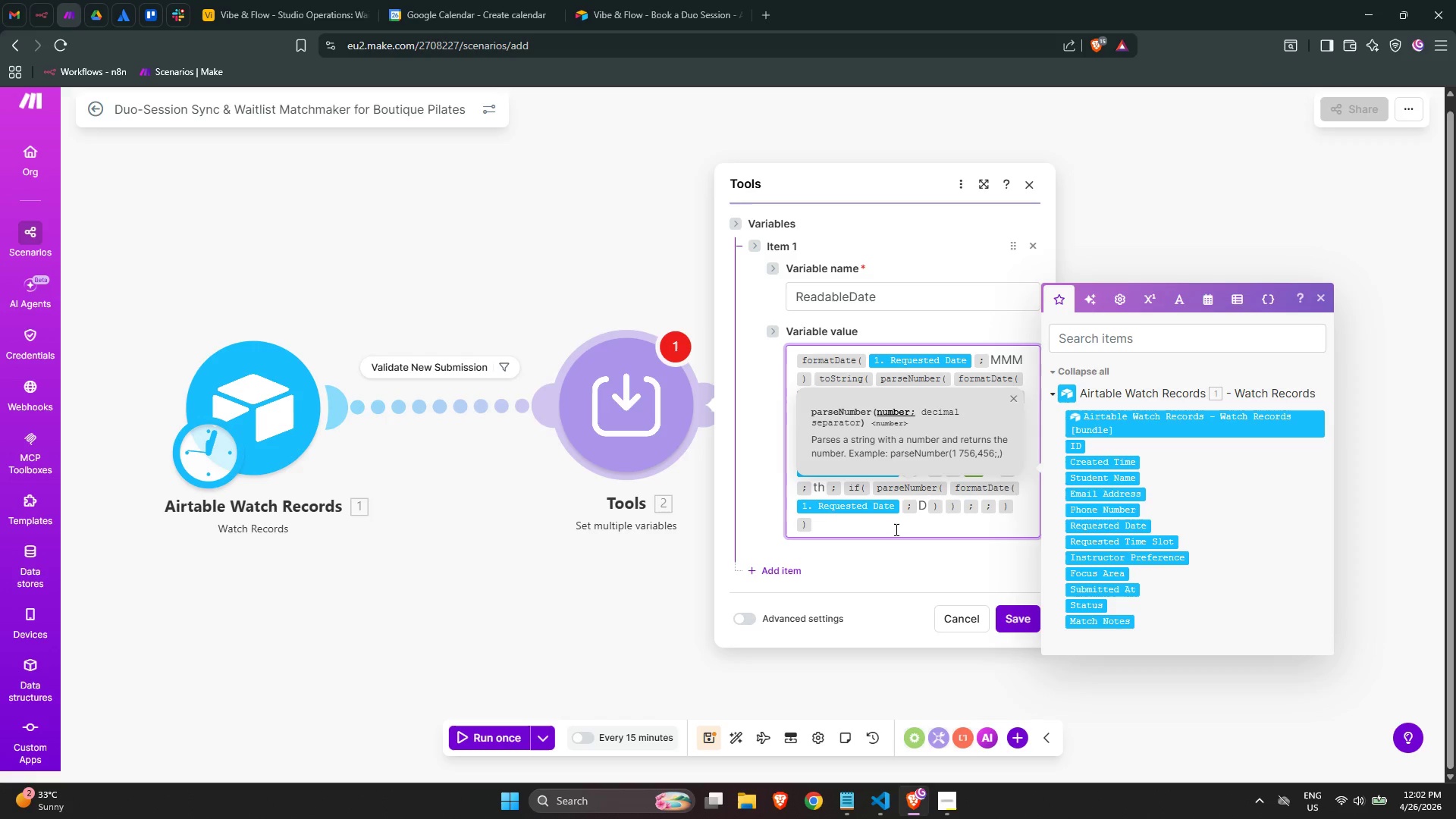 
wait(11.12)
 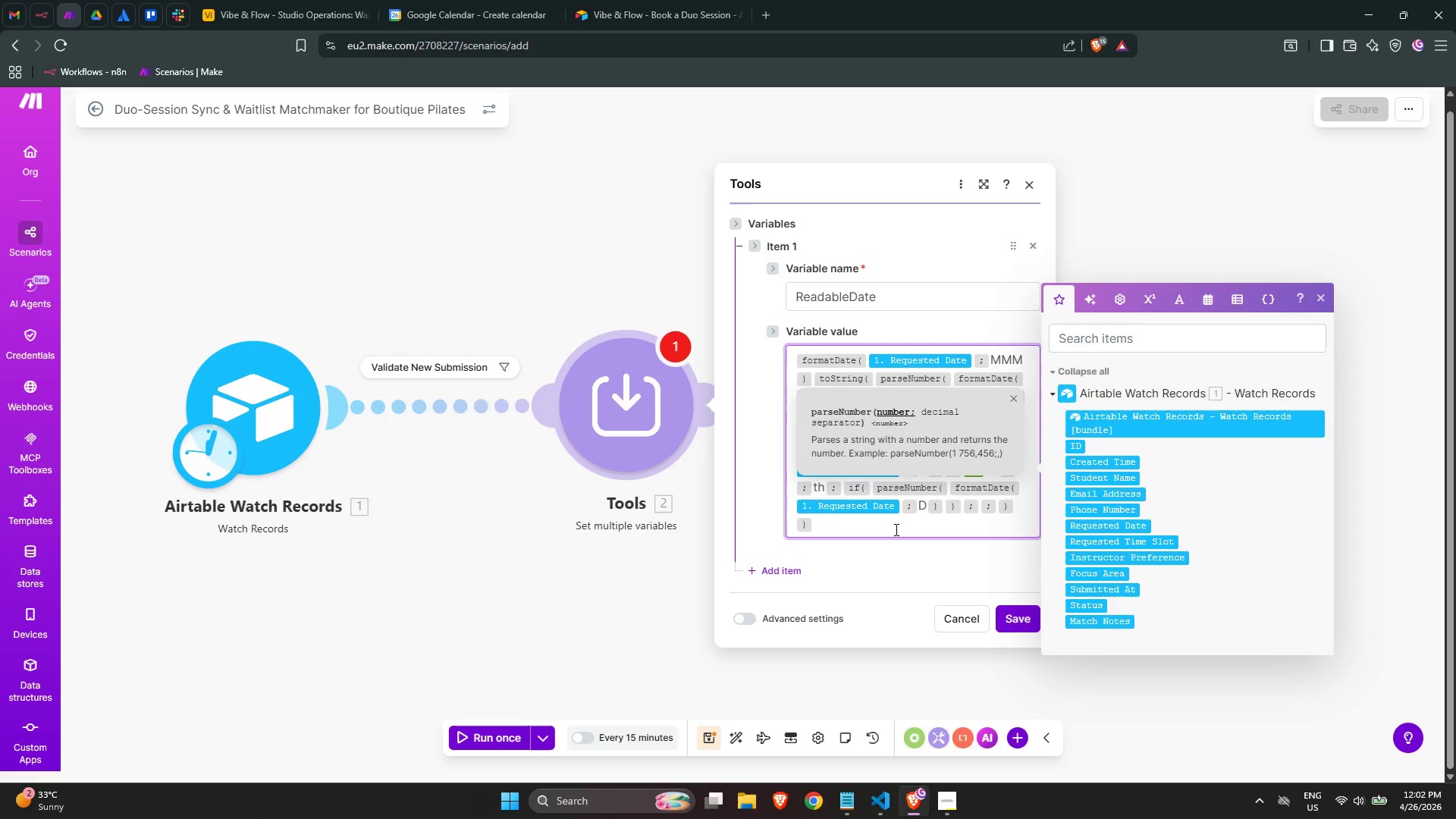 
key(ArrowRight)
 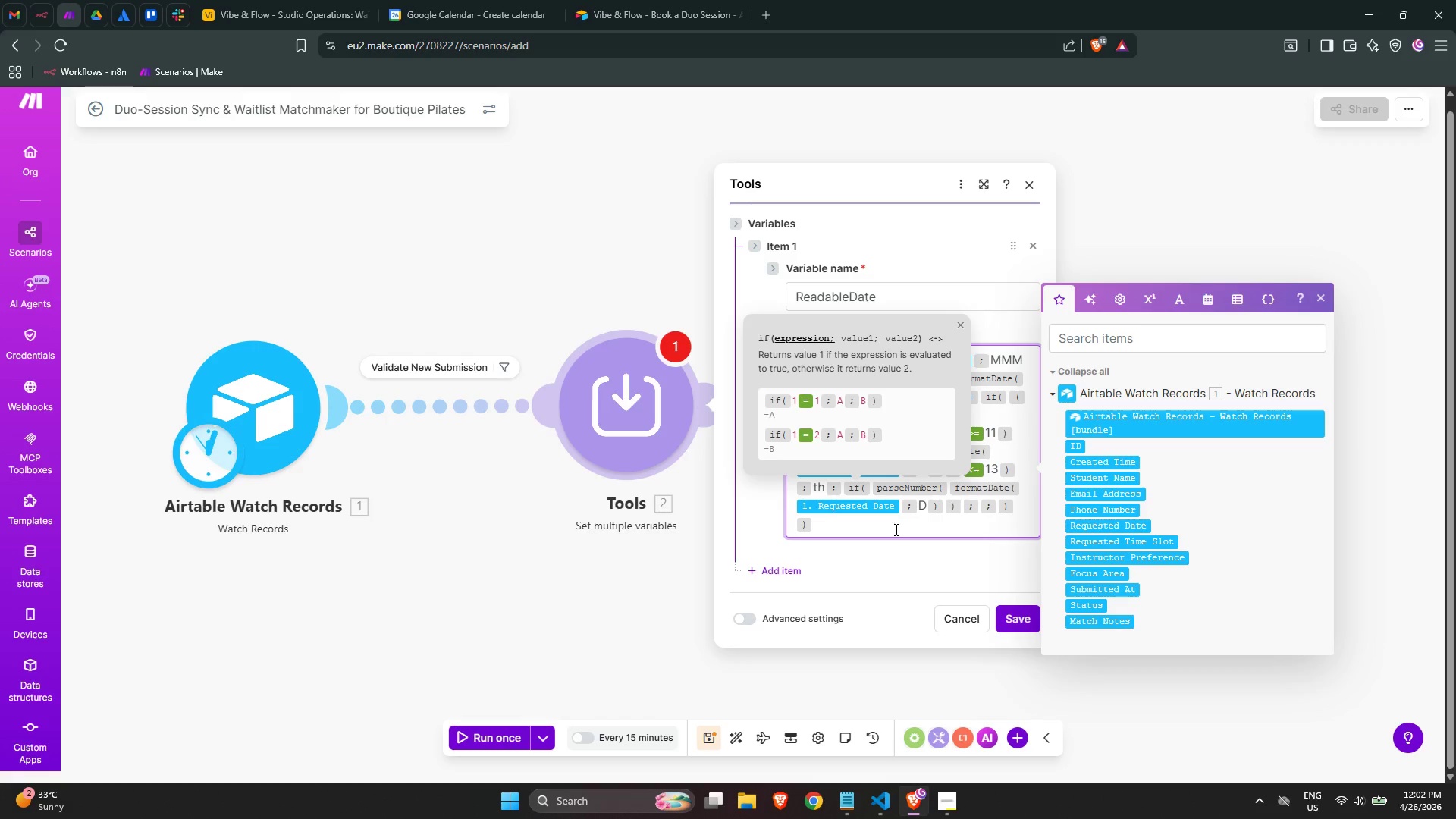 
type(/mod)
 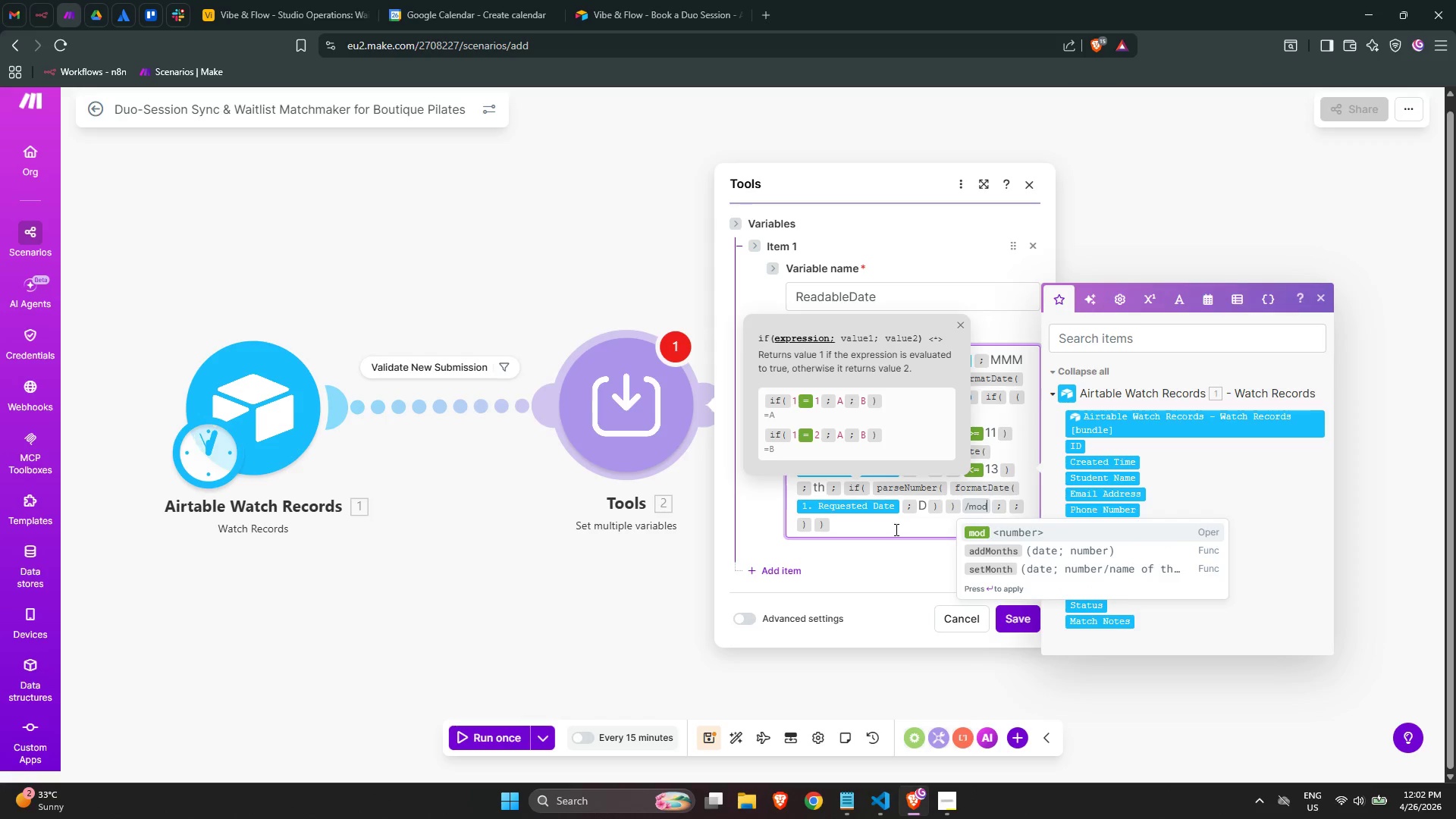 
key(Enter)
 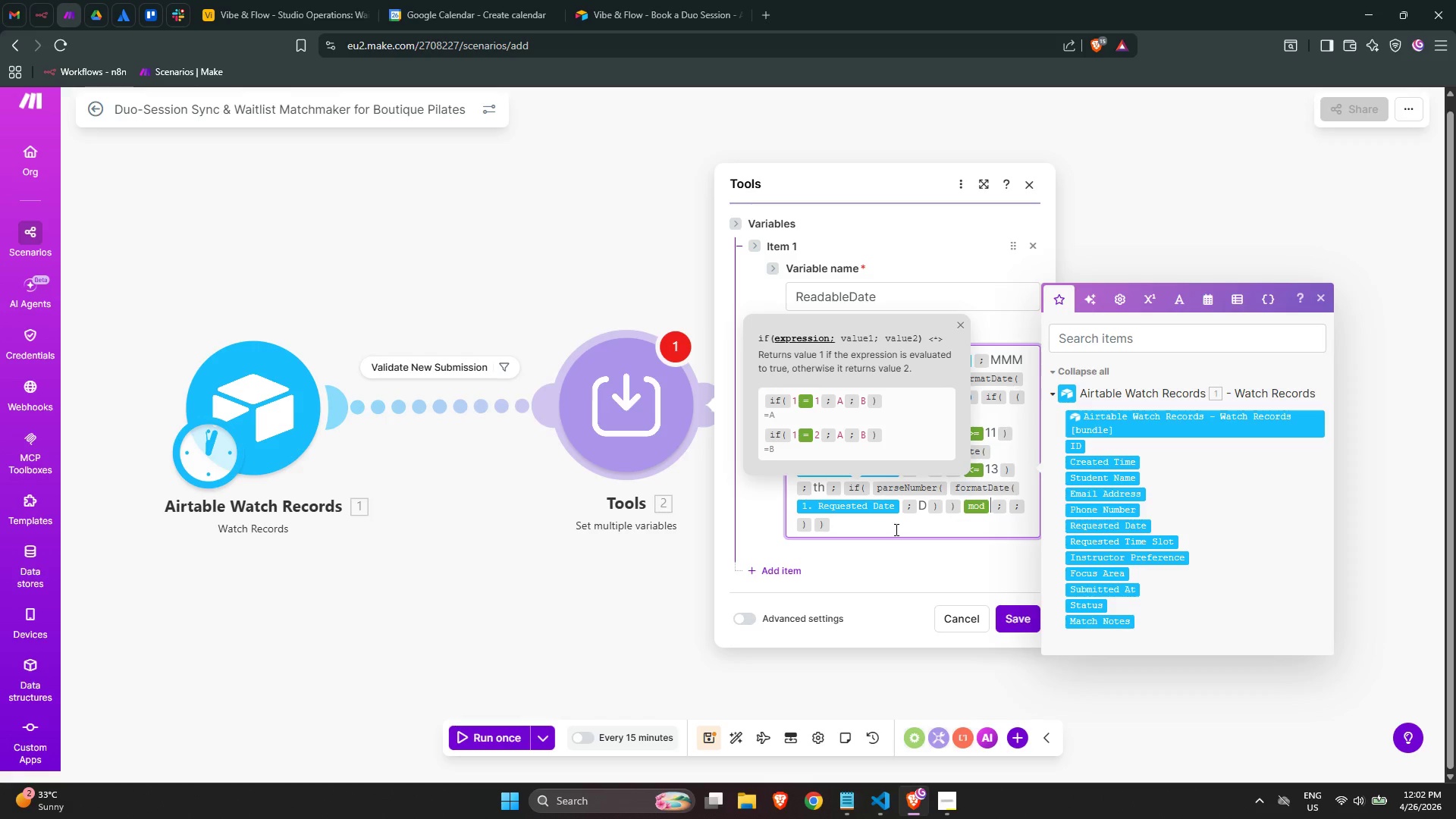 
type(10)
 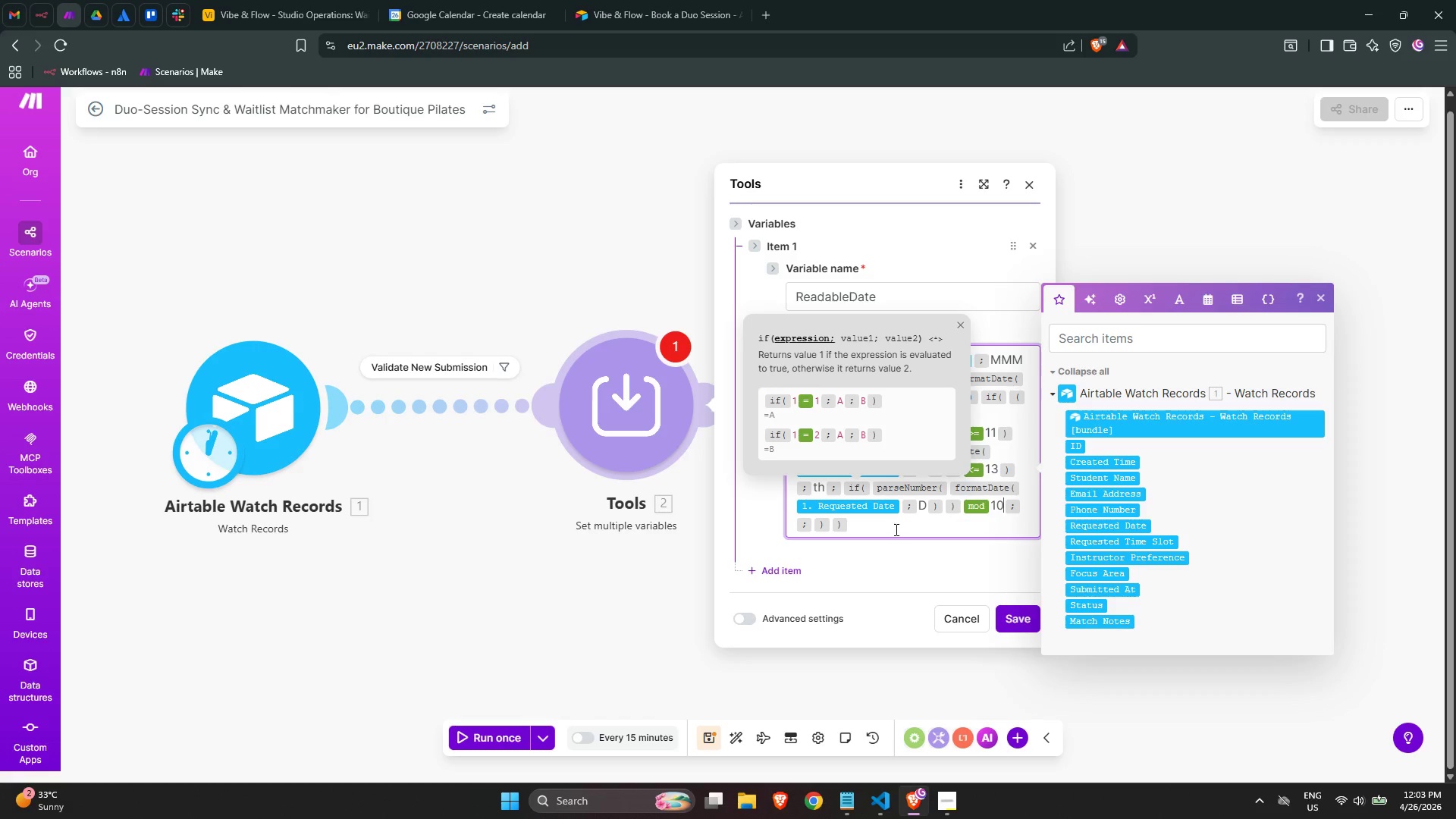 
key(ArrowLeft)
 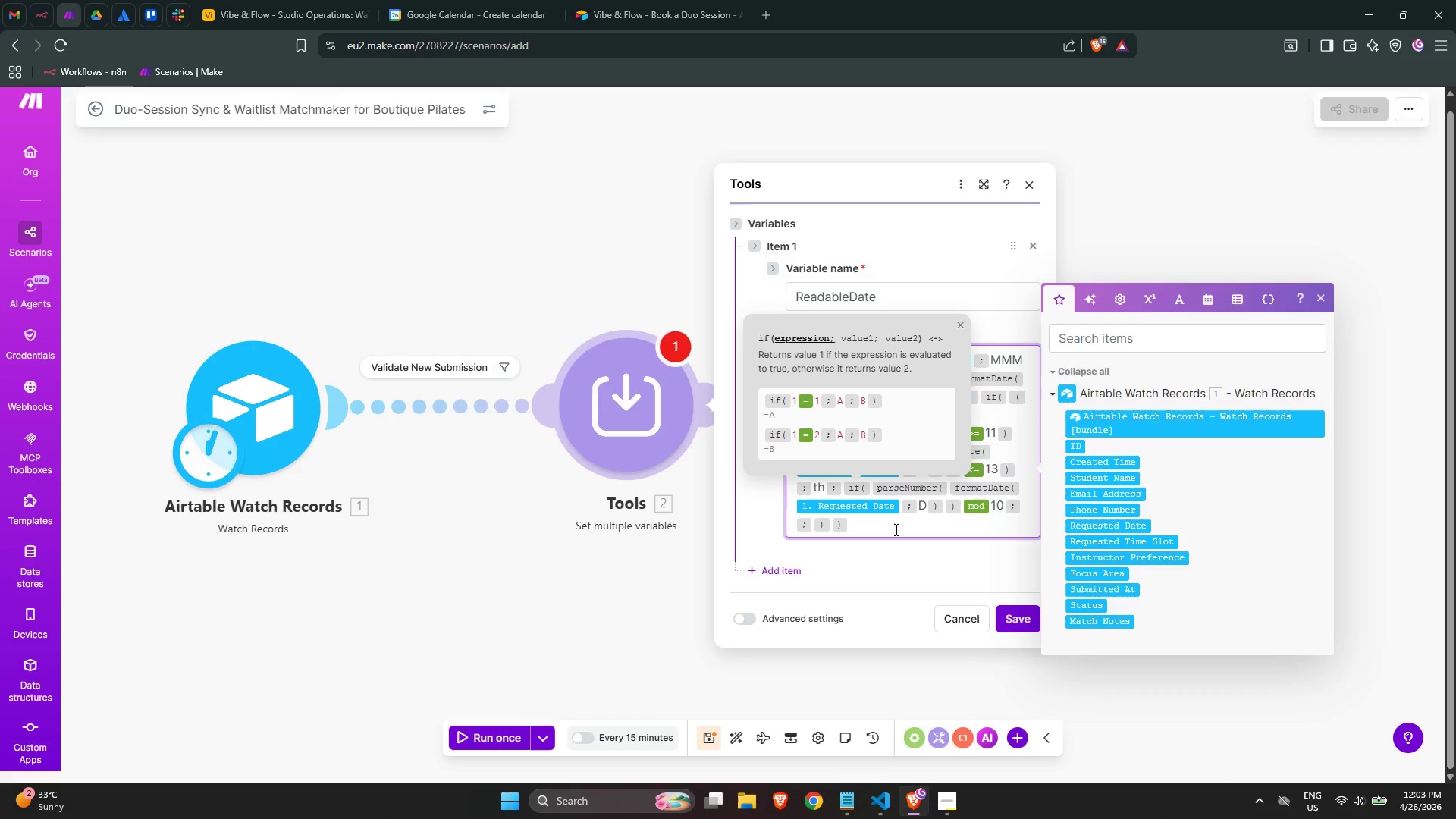 
key(ArrowLeft)
 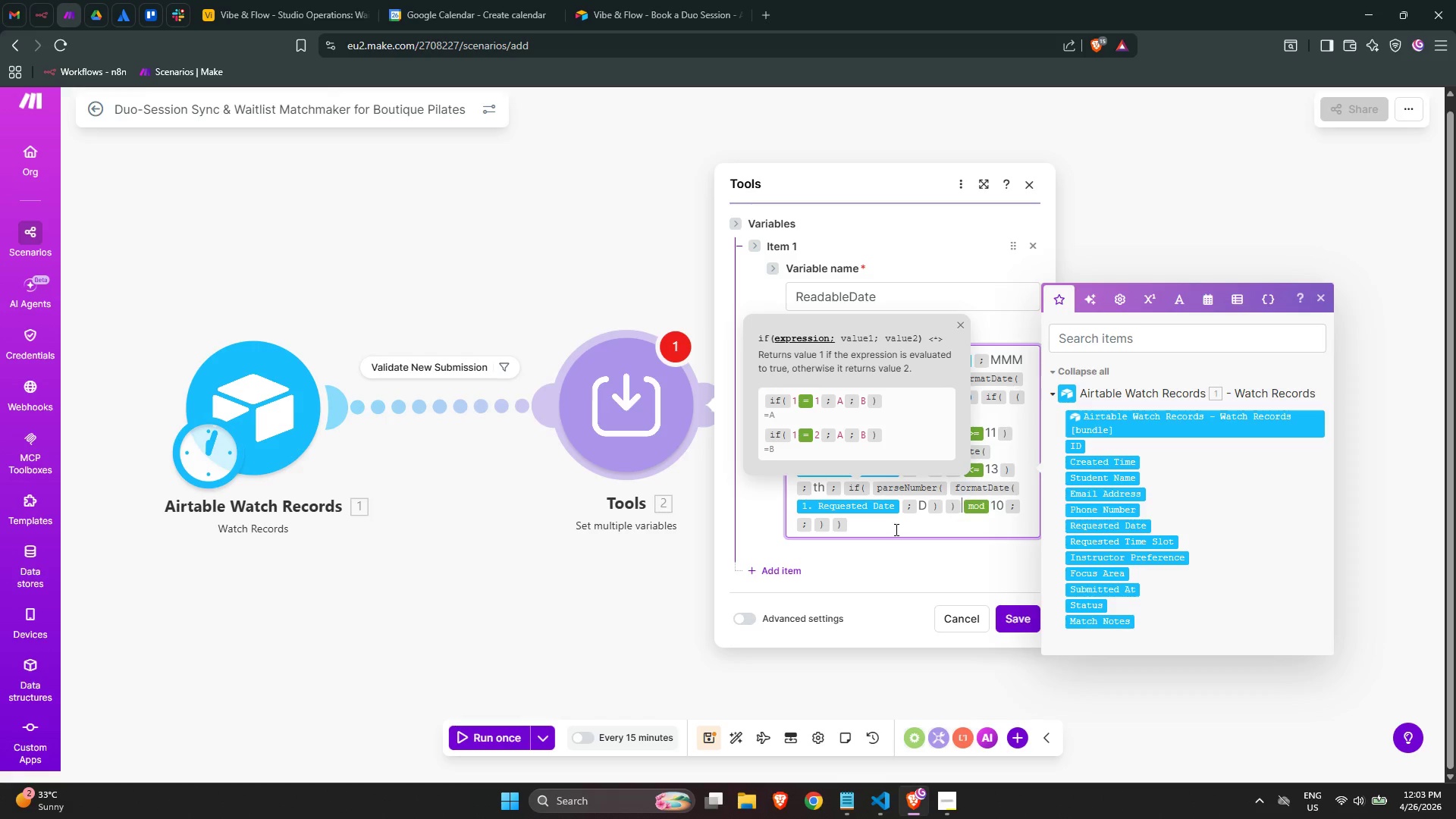 
key(ArrowLeft)
 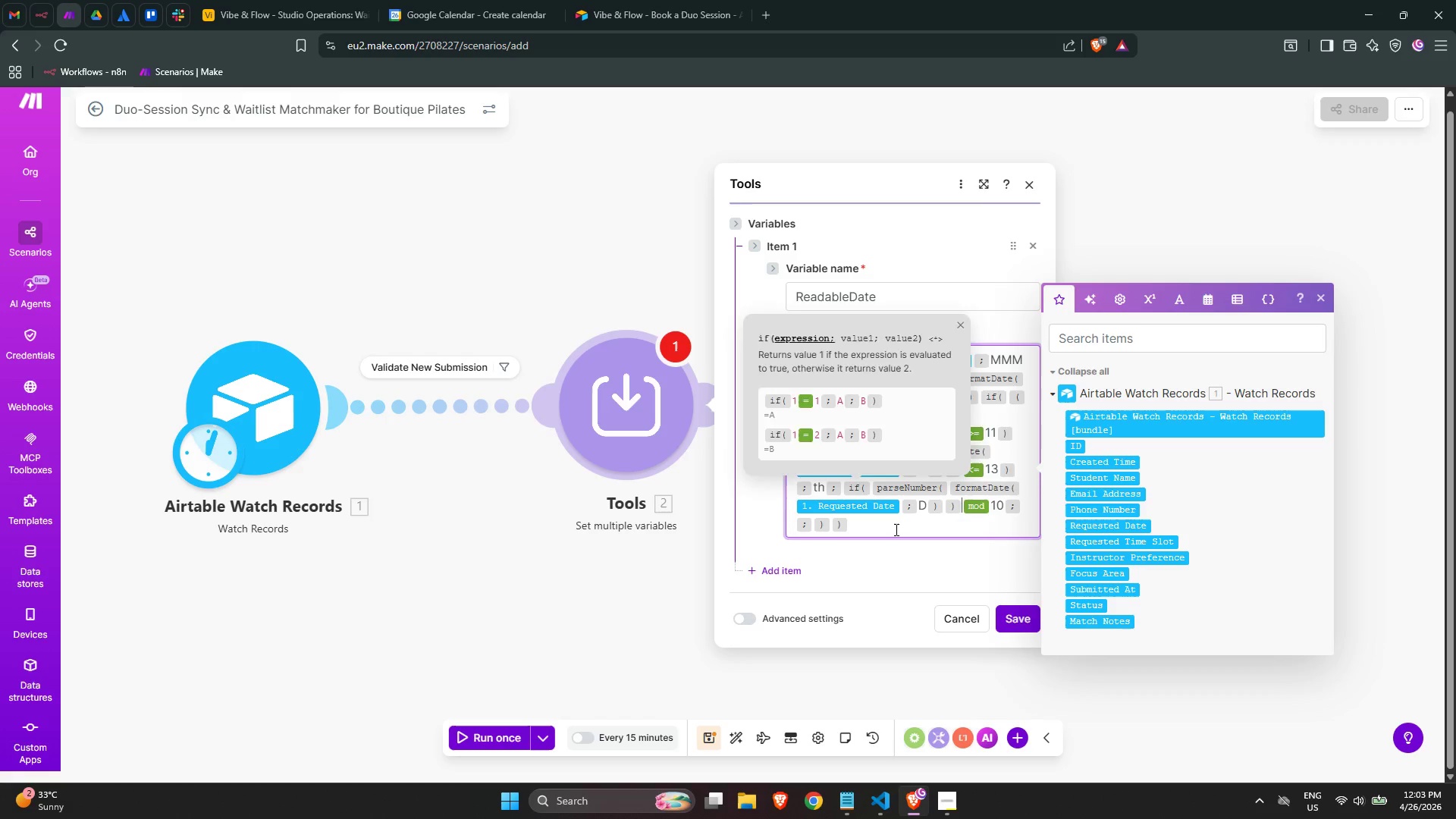 
key(ArrowLeft)
 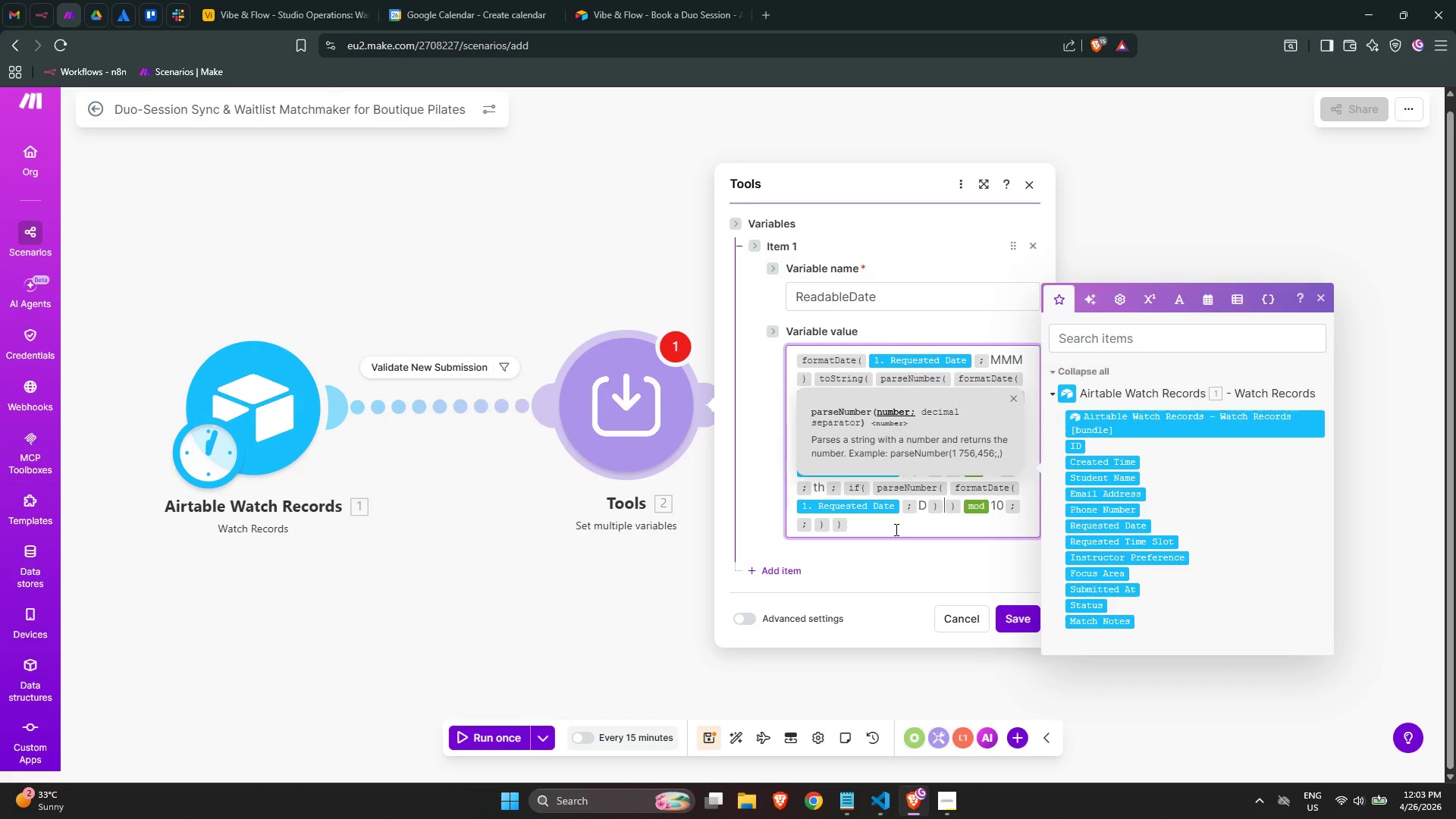 
key(ArrowLeft)
 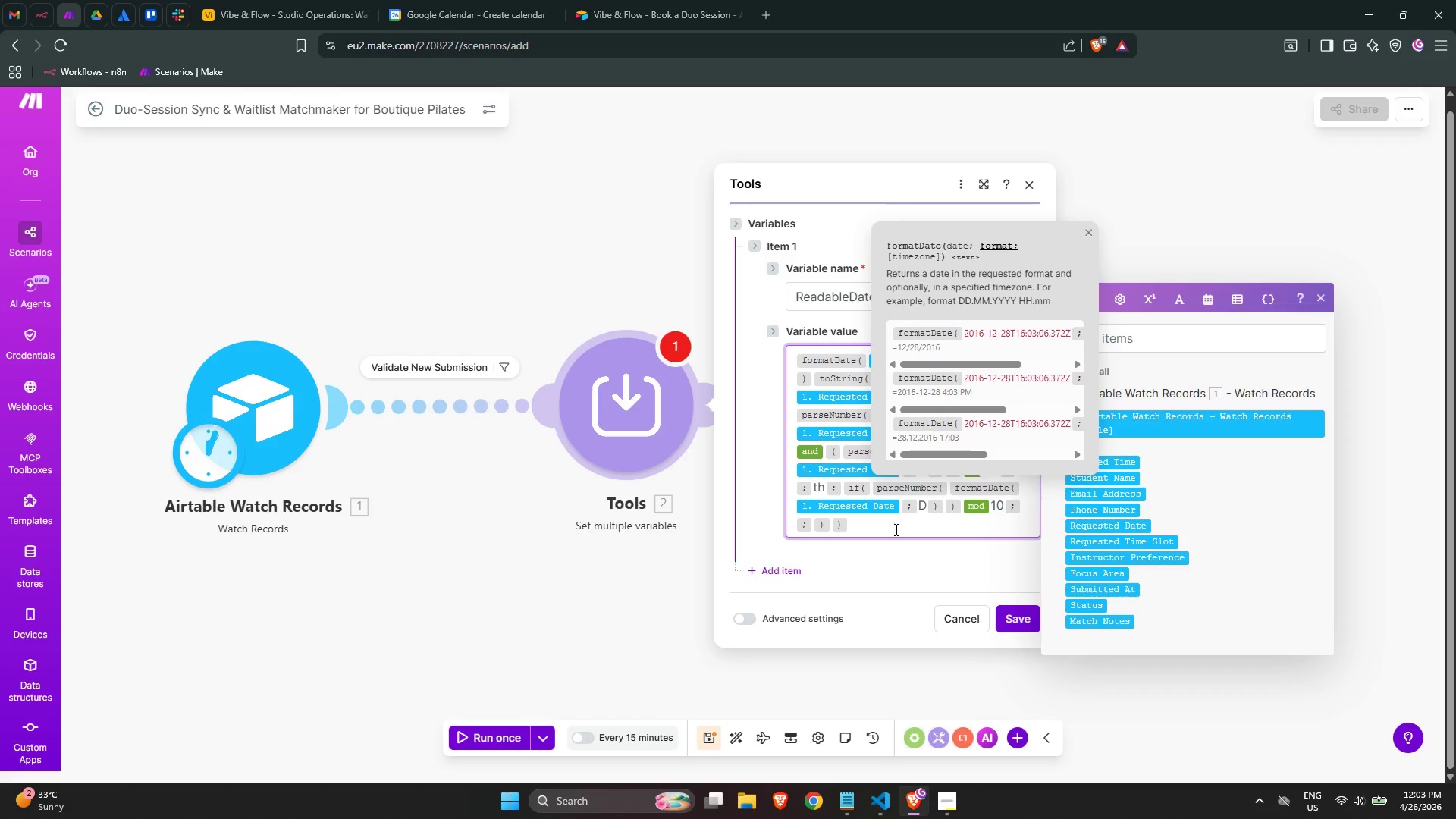 
key(ArrowLeft)
 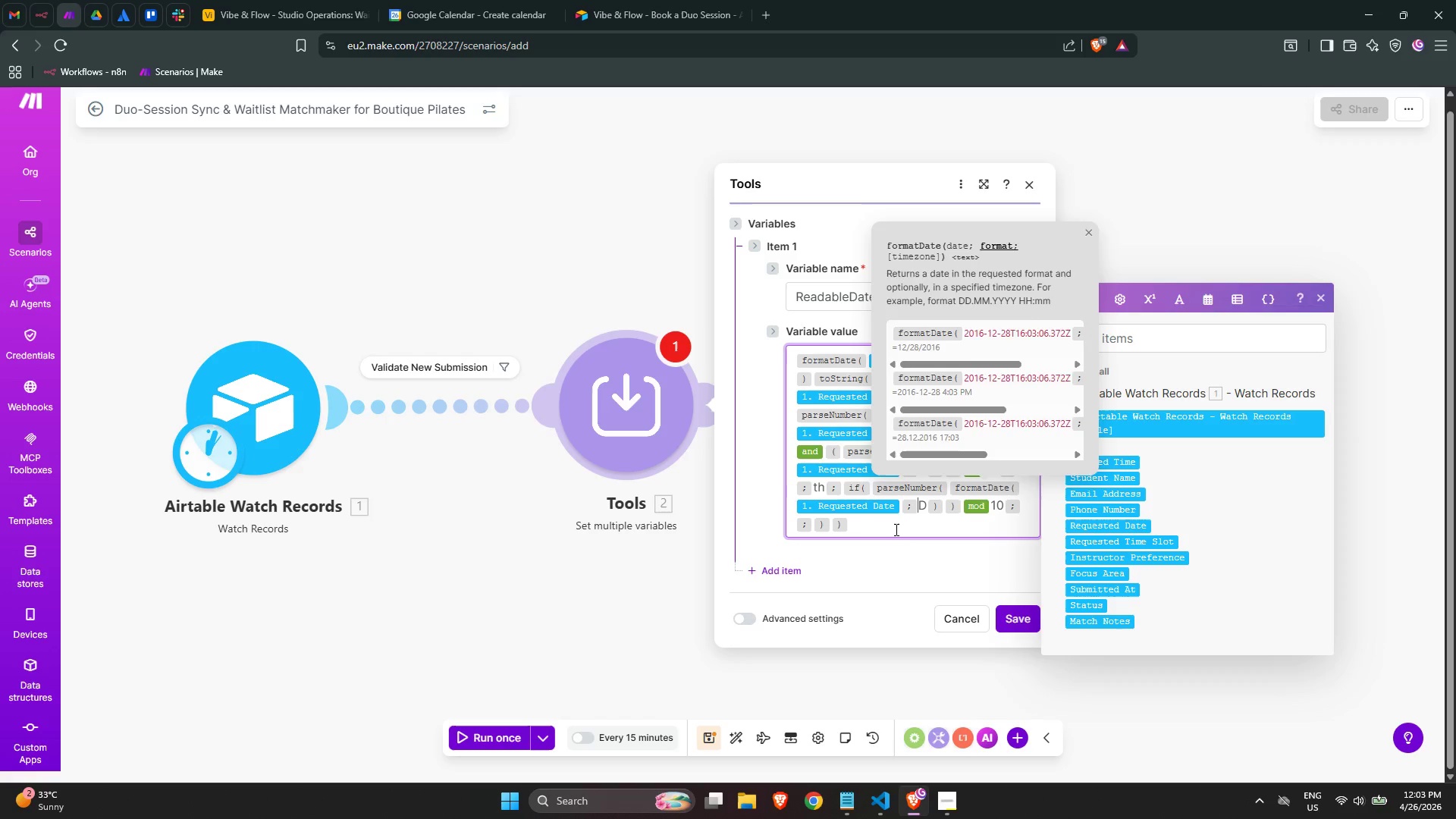 
key(ArrowUp)
 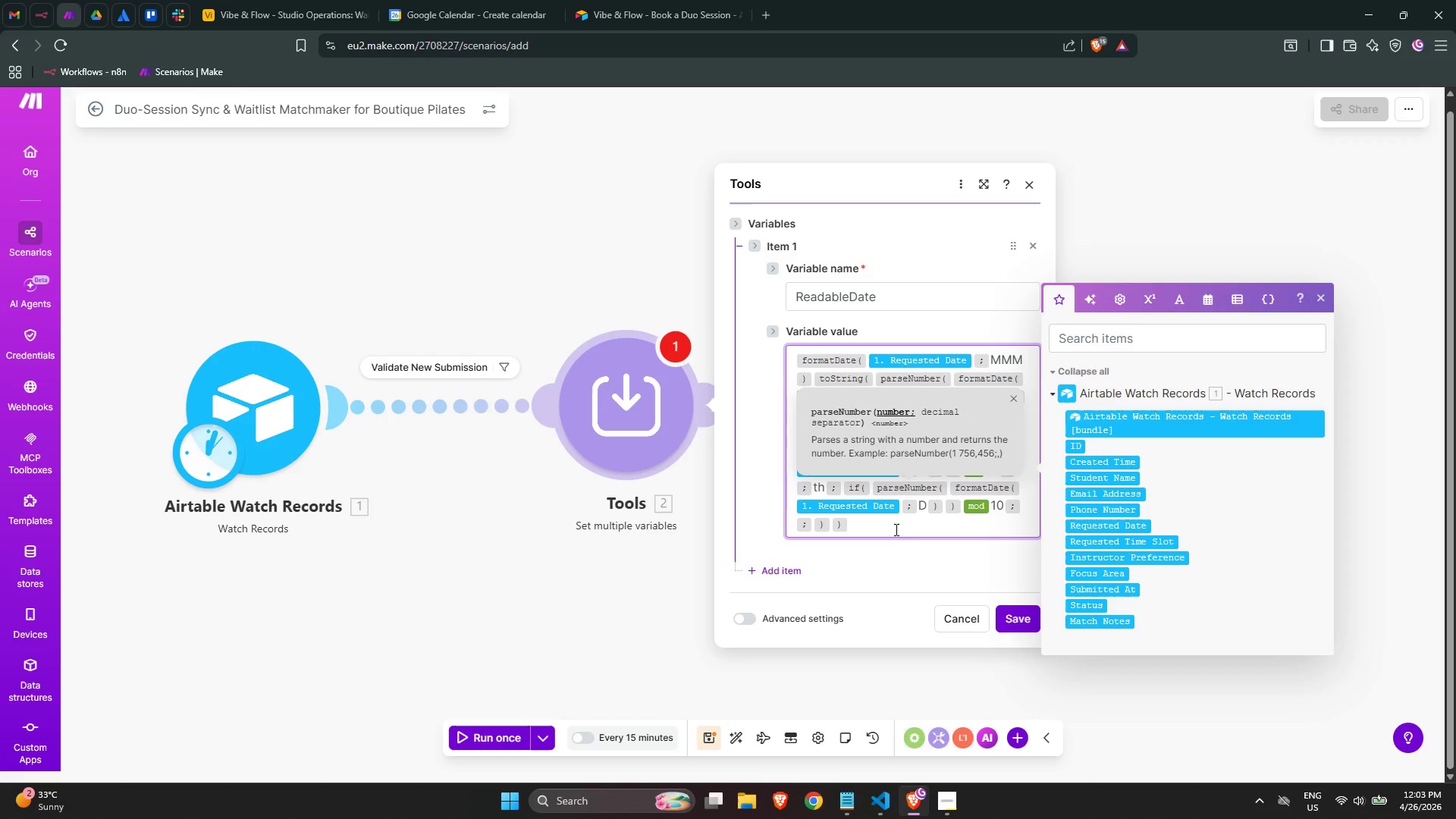 
key(ArrowUp)
 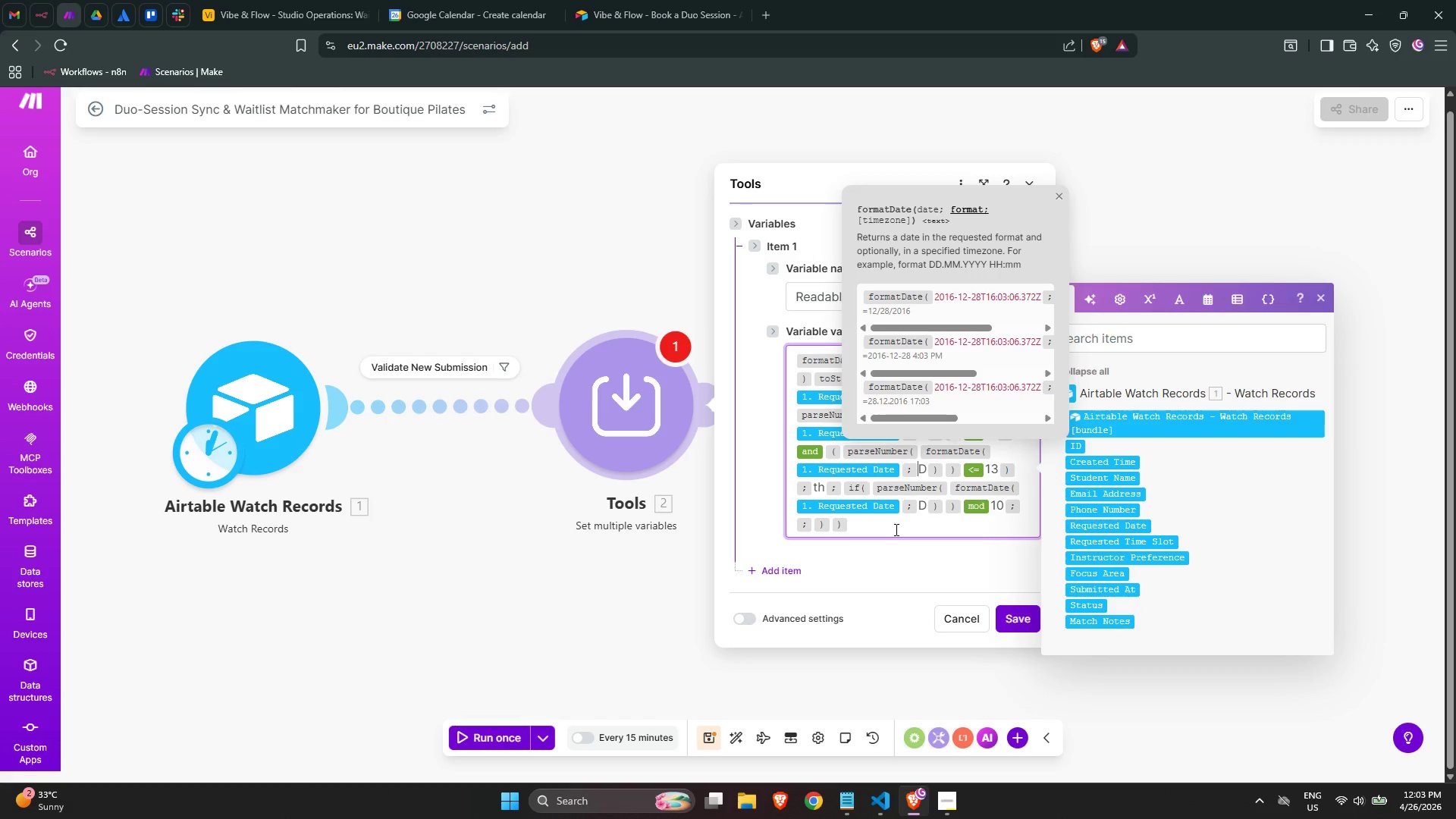 
key(ArrowUp)
 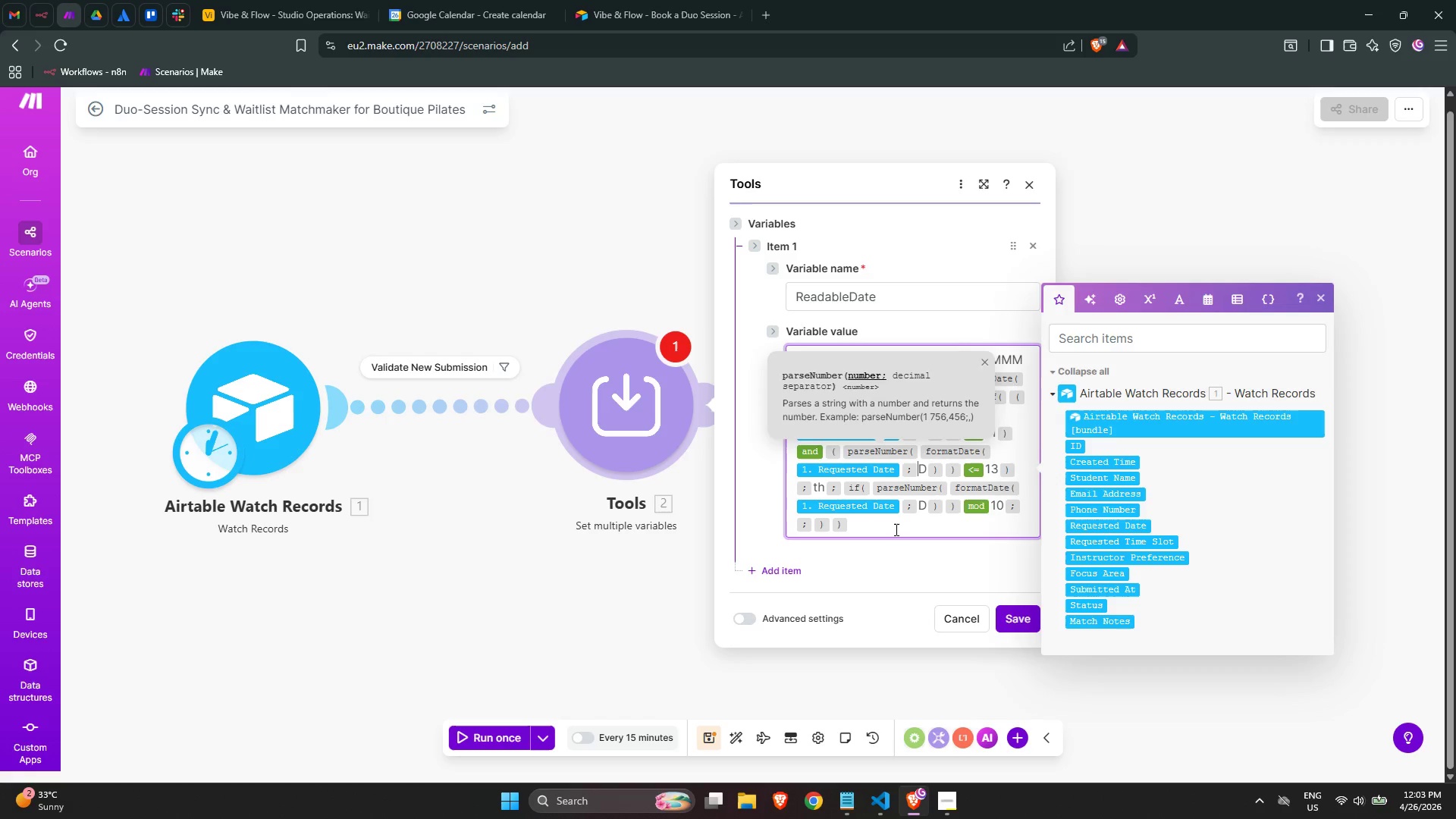 
key(ArrowDown)
 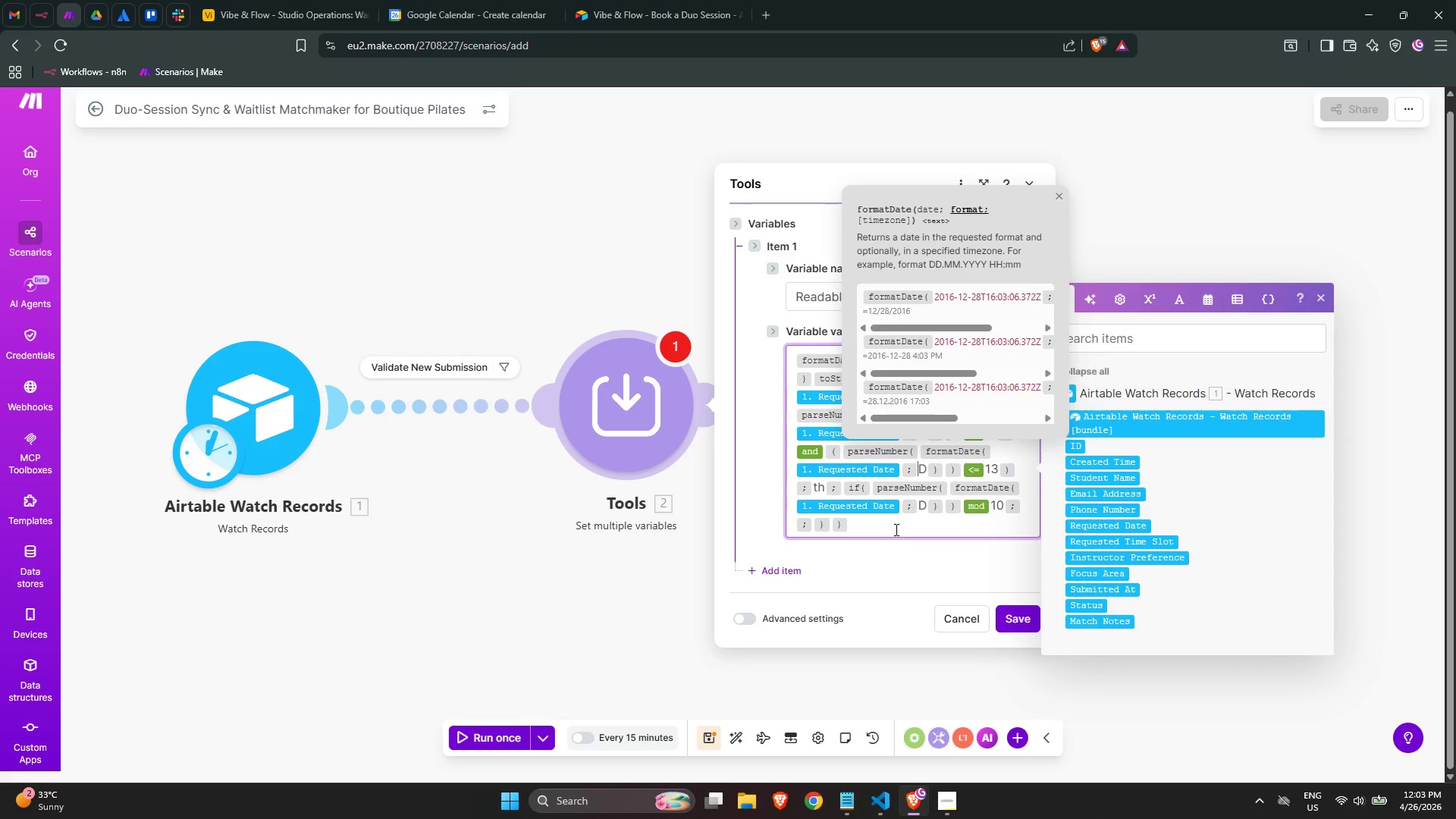 
key(ArrowDown)
 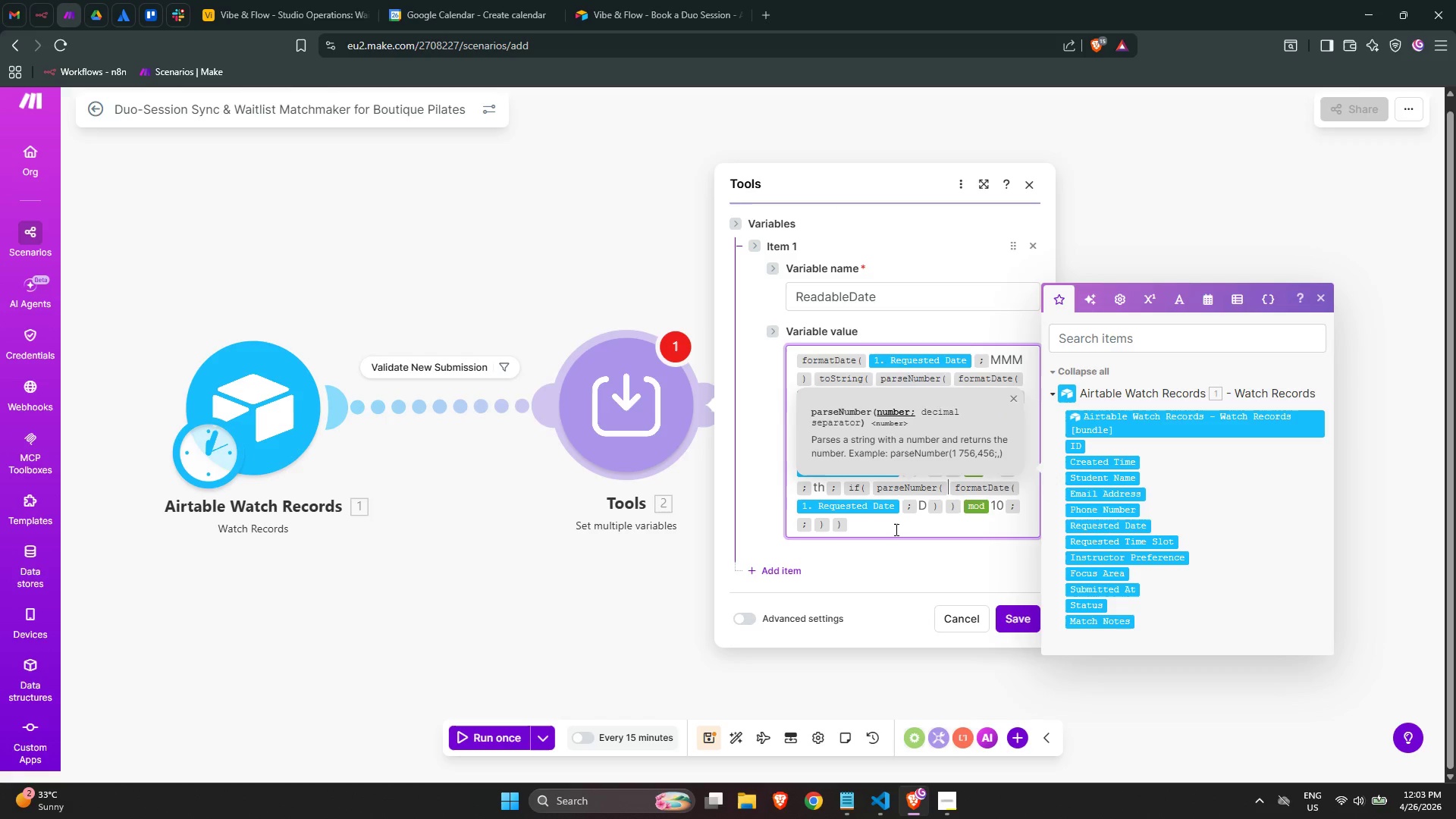 
key(ArrowLeft)
 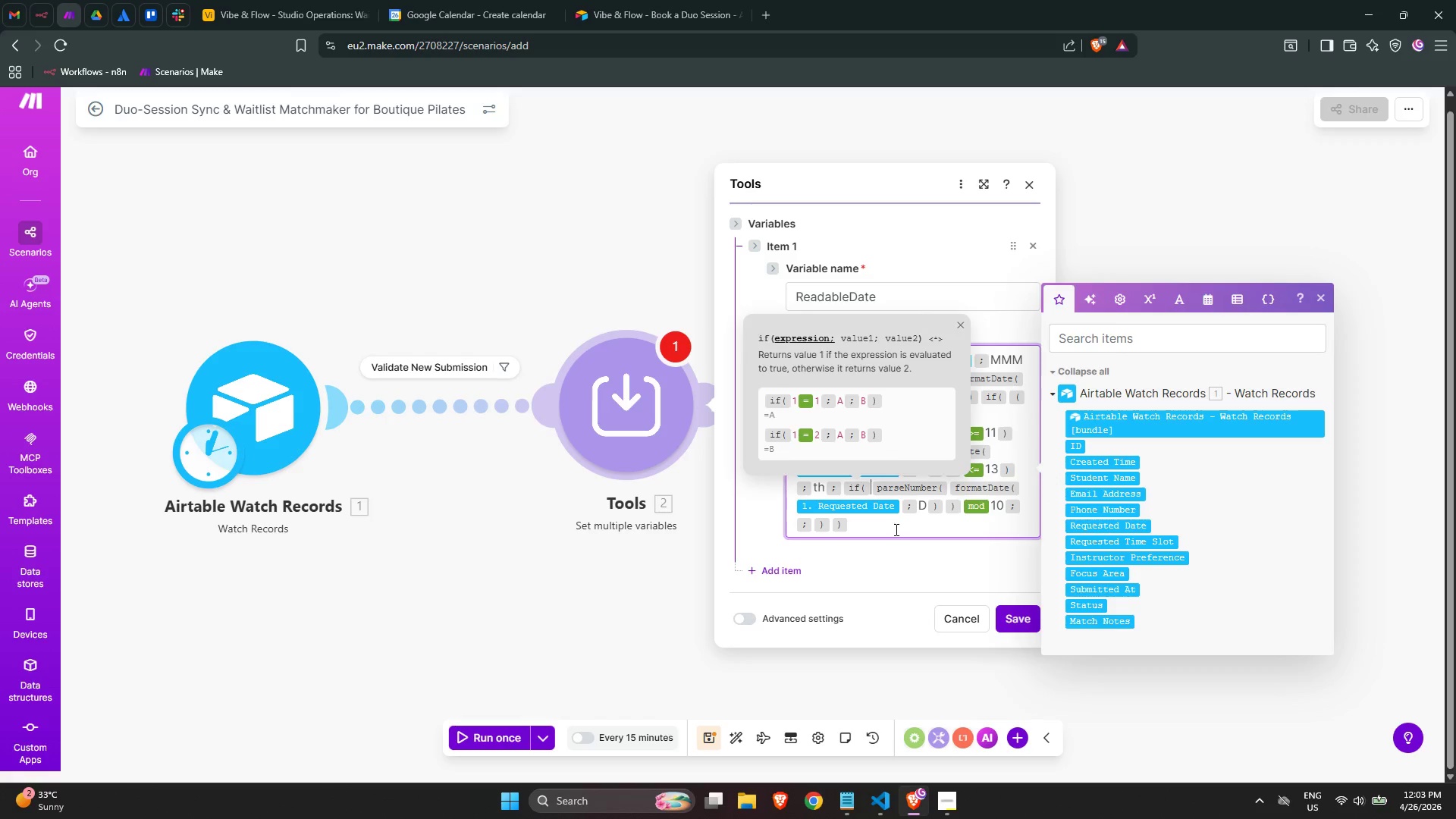 
key(ArrowLeft)
 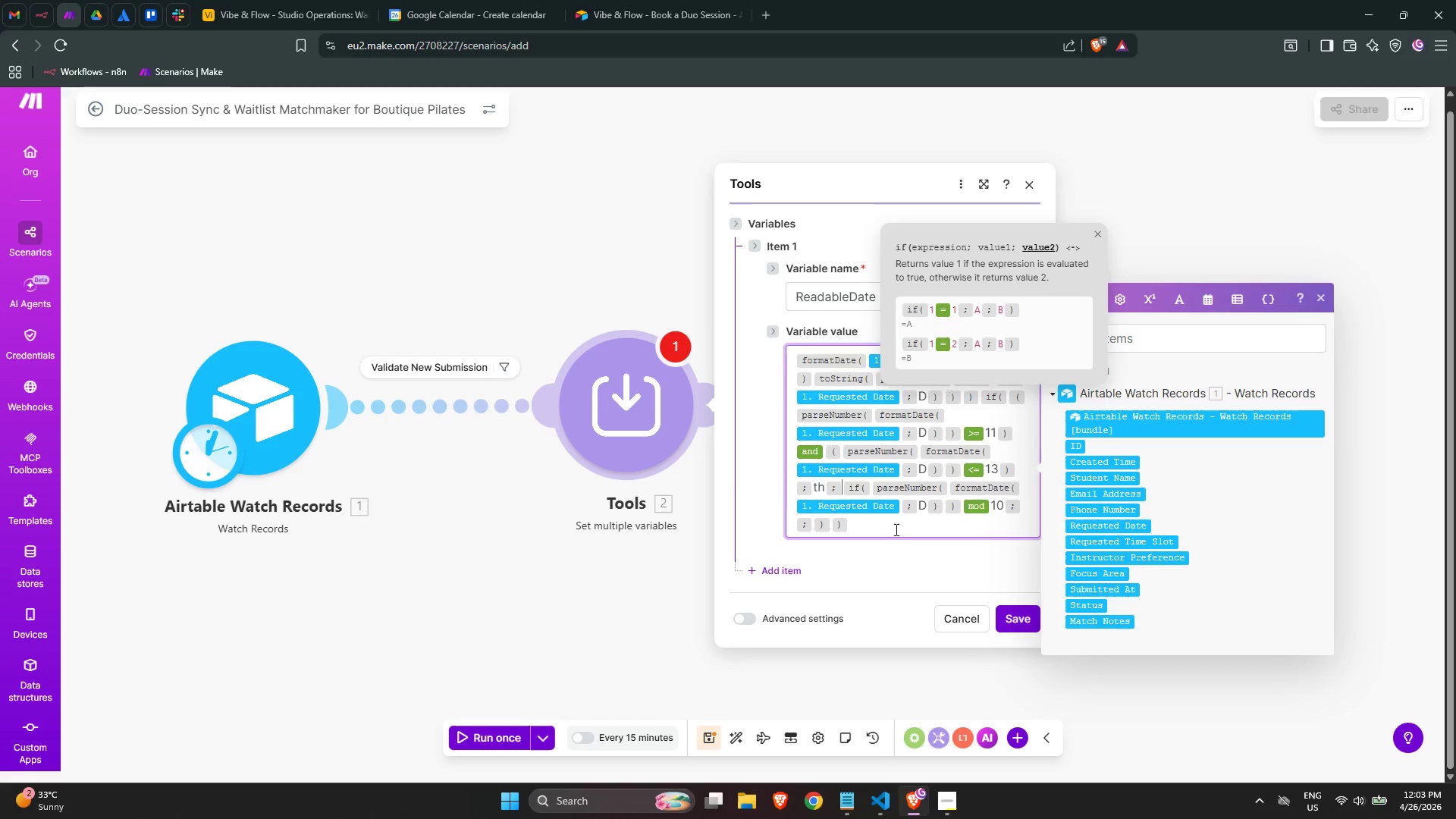 
key(ArrowRight)
 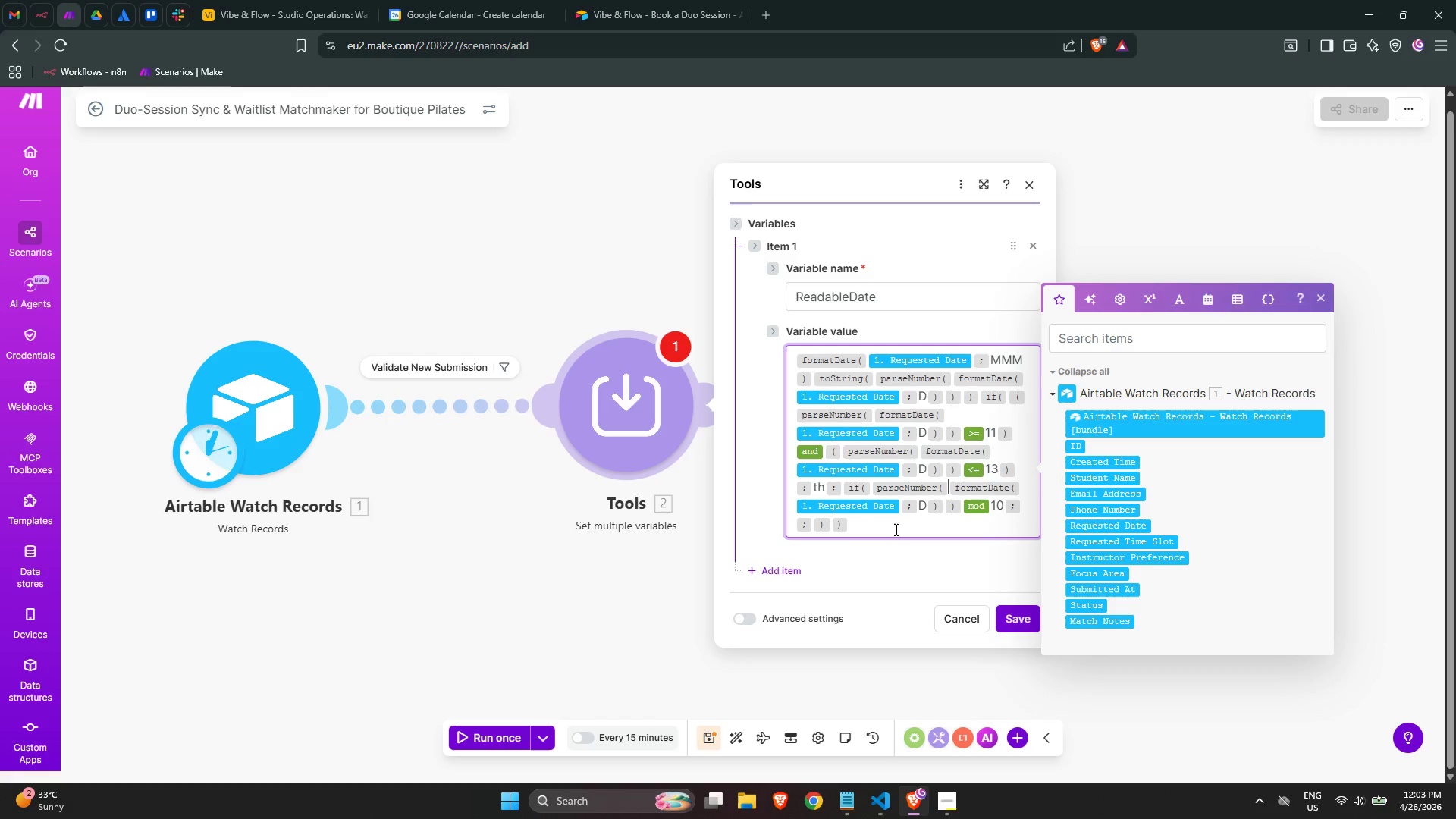 
key(ArrowRight)
 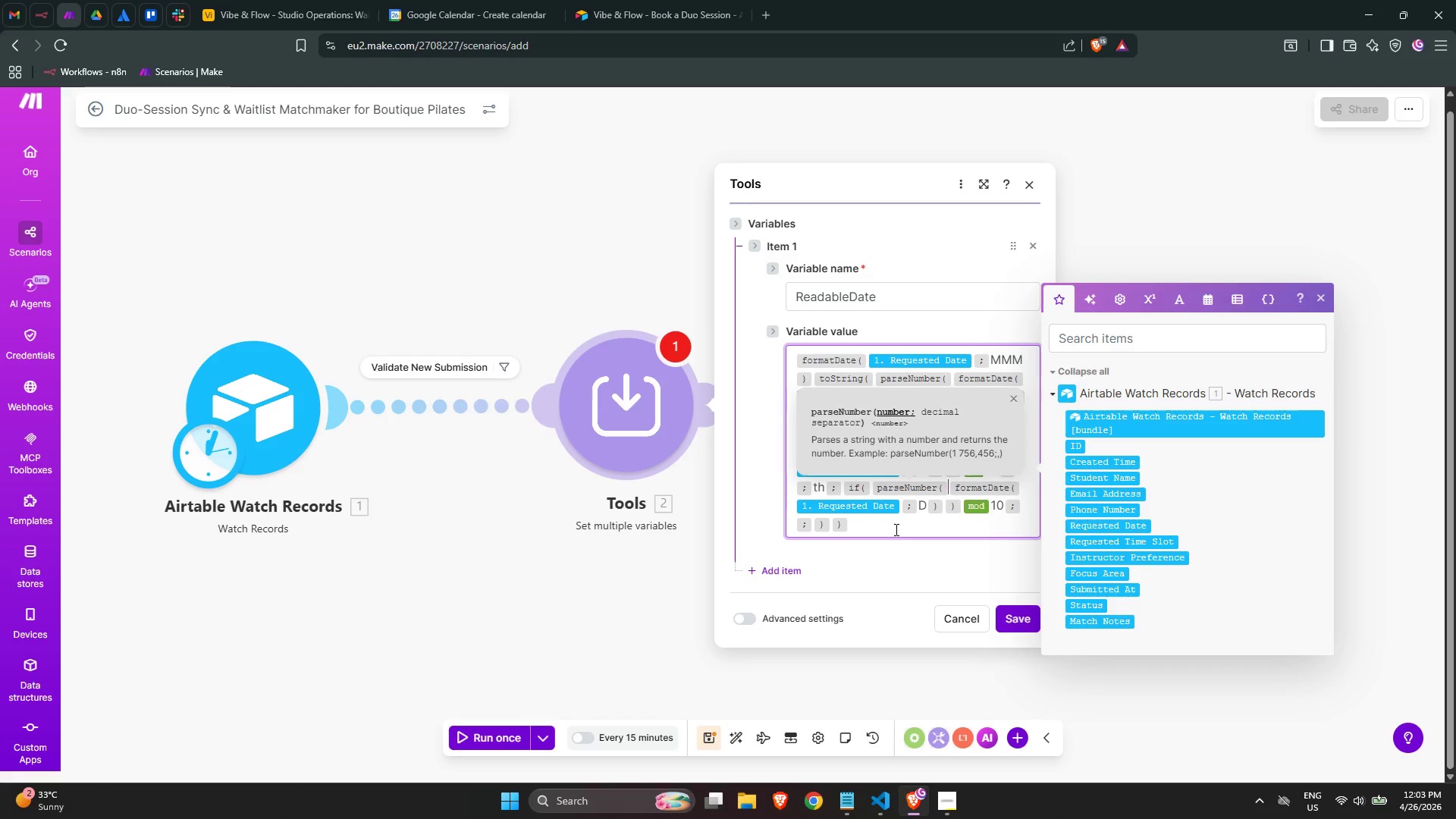 
key(ArrowLeft)
 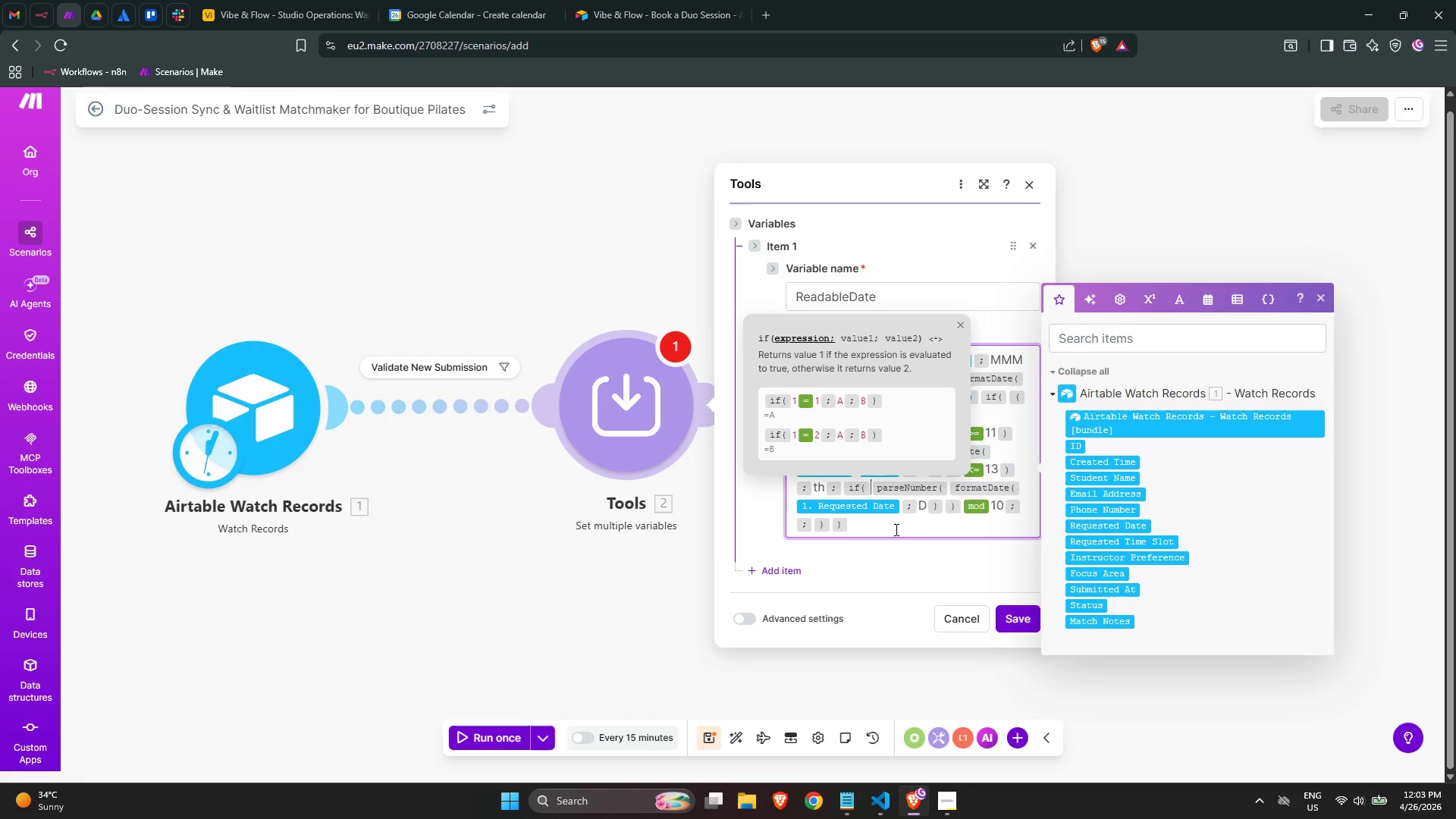 
wait(24.44)
 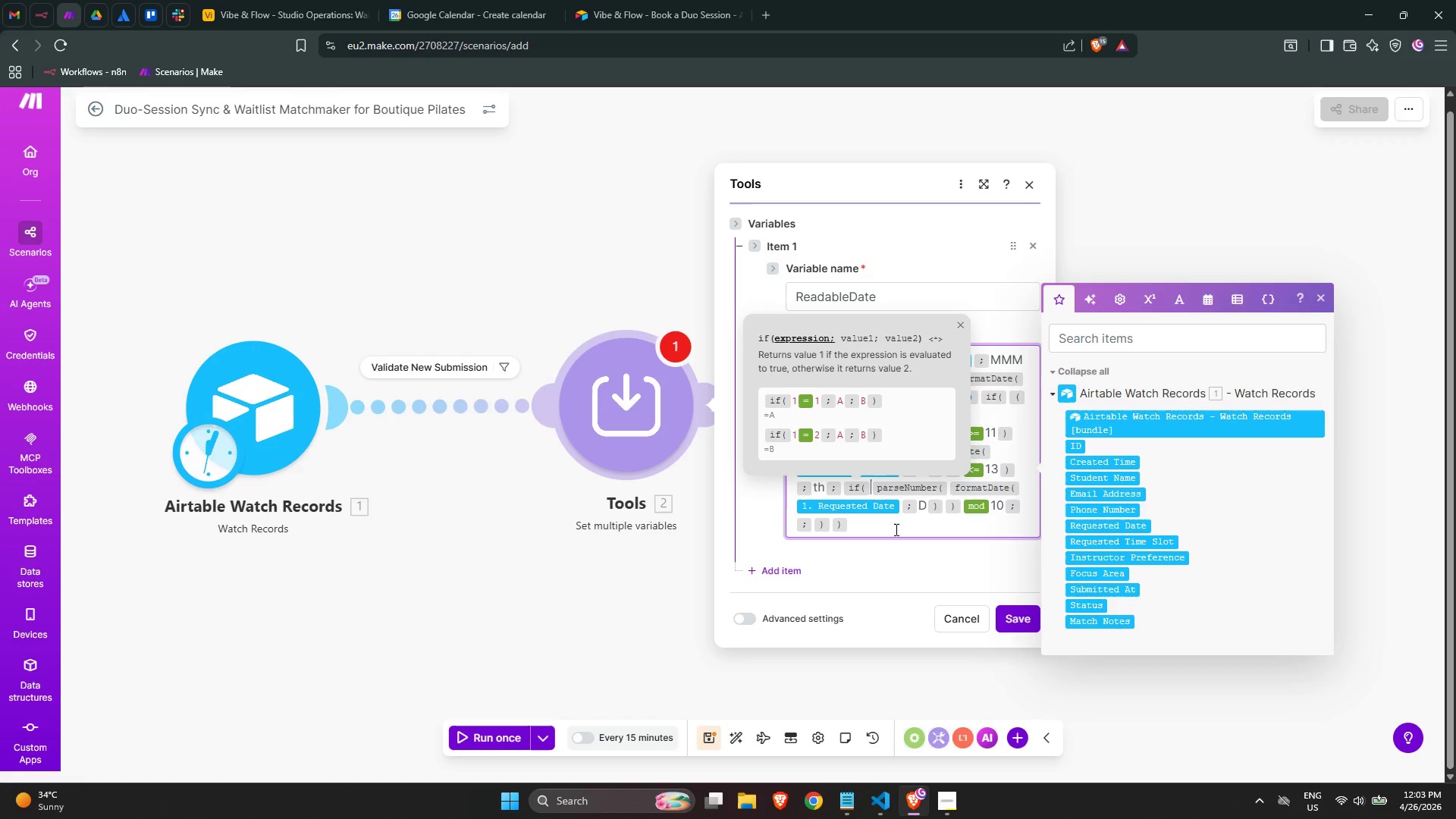 
type(/pars)
 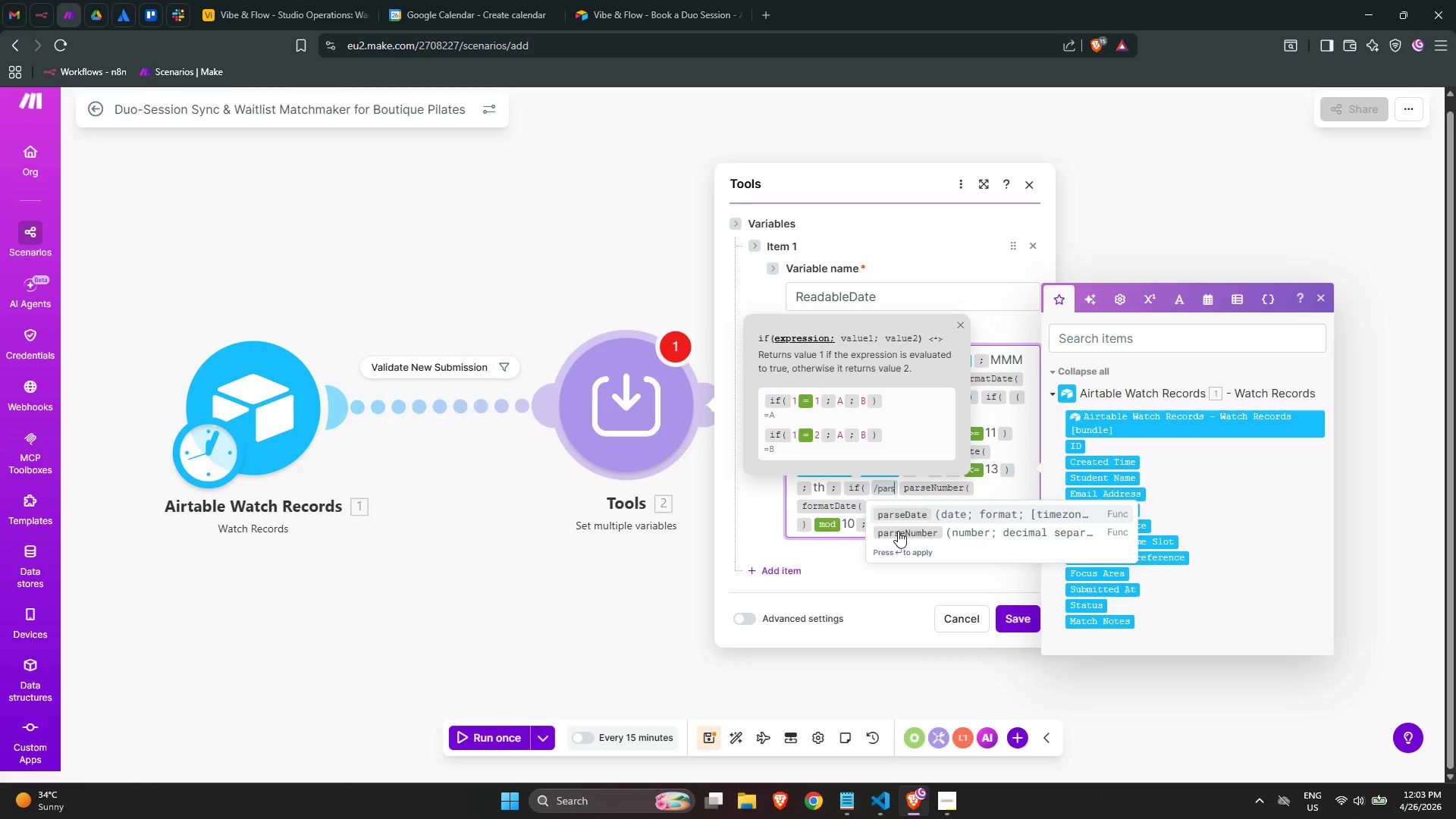 
left_click([898, 531])
 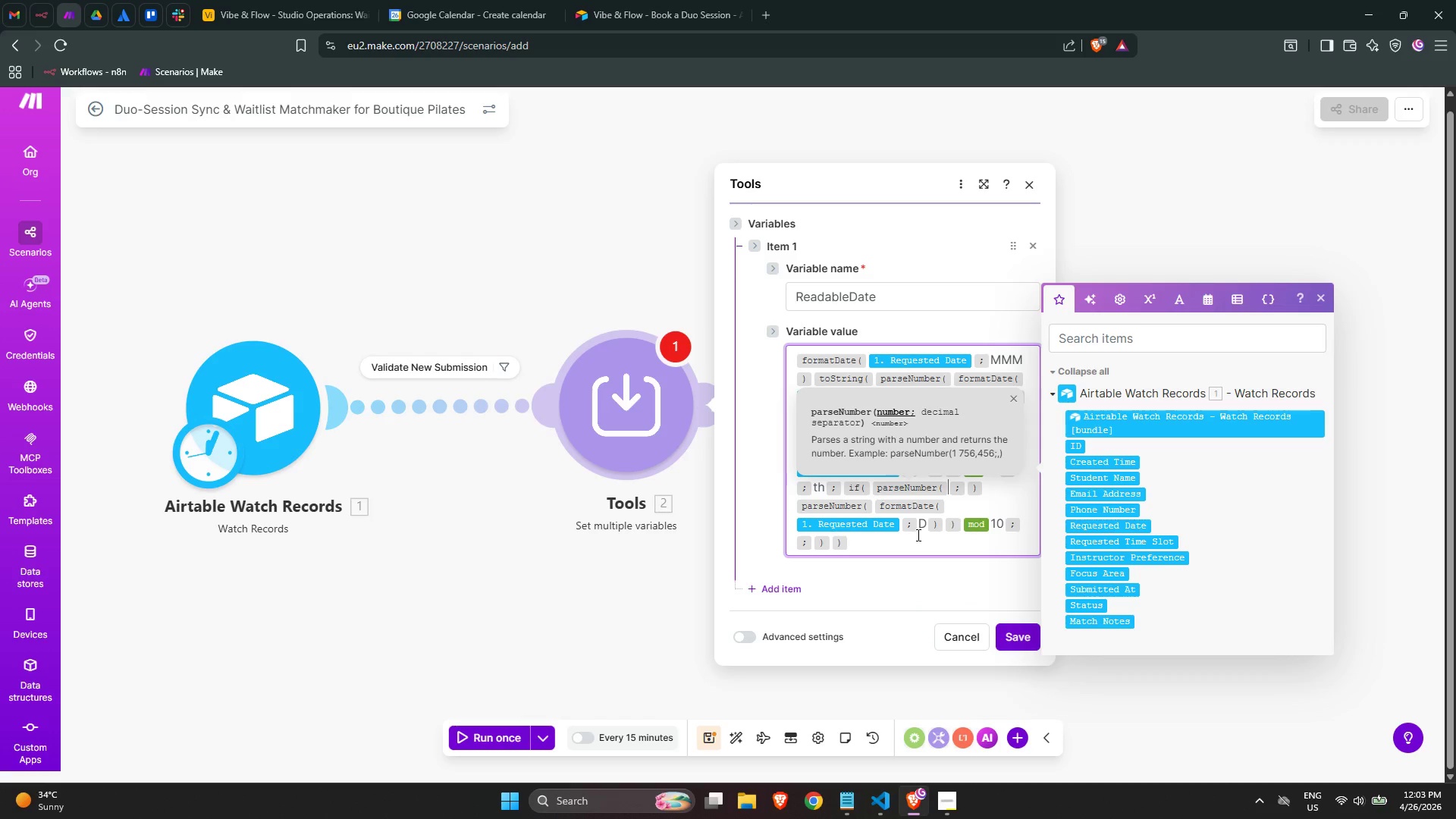 
key(ArrowRight)
 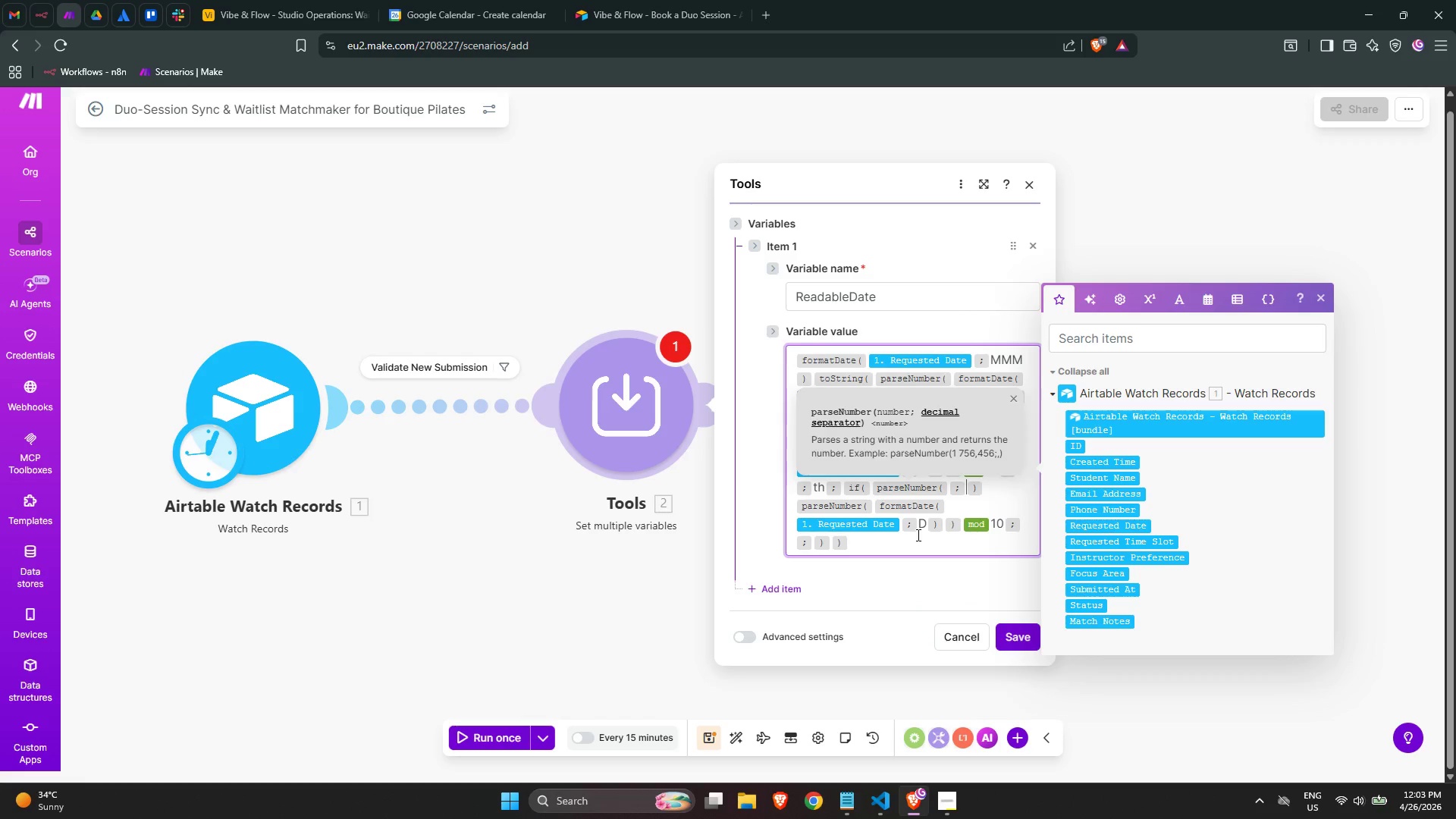 
key(ArrowRight)
 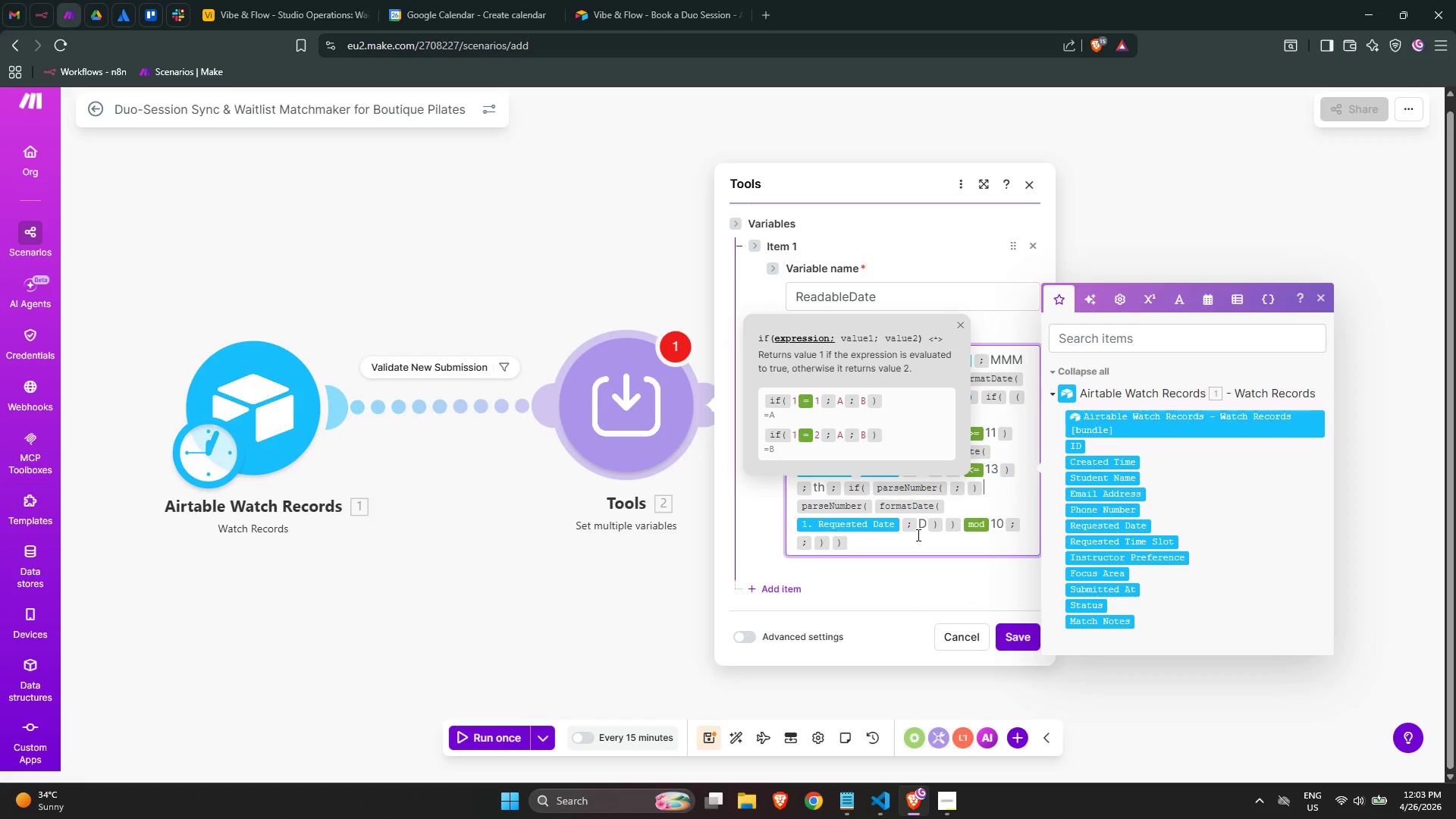 
key(Backspace)
 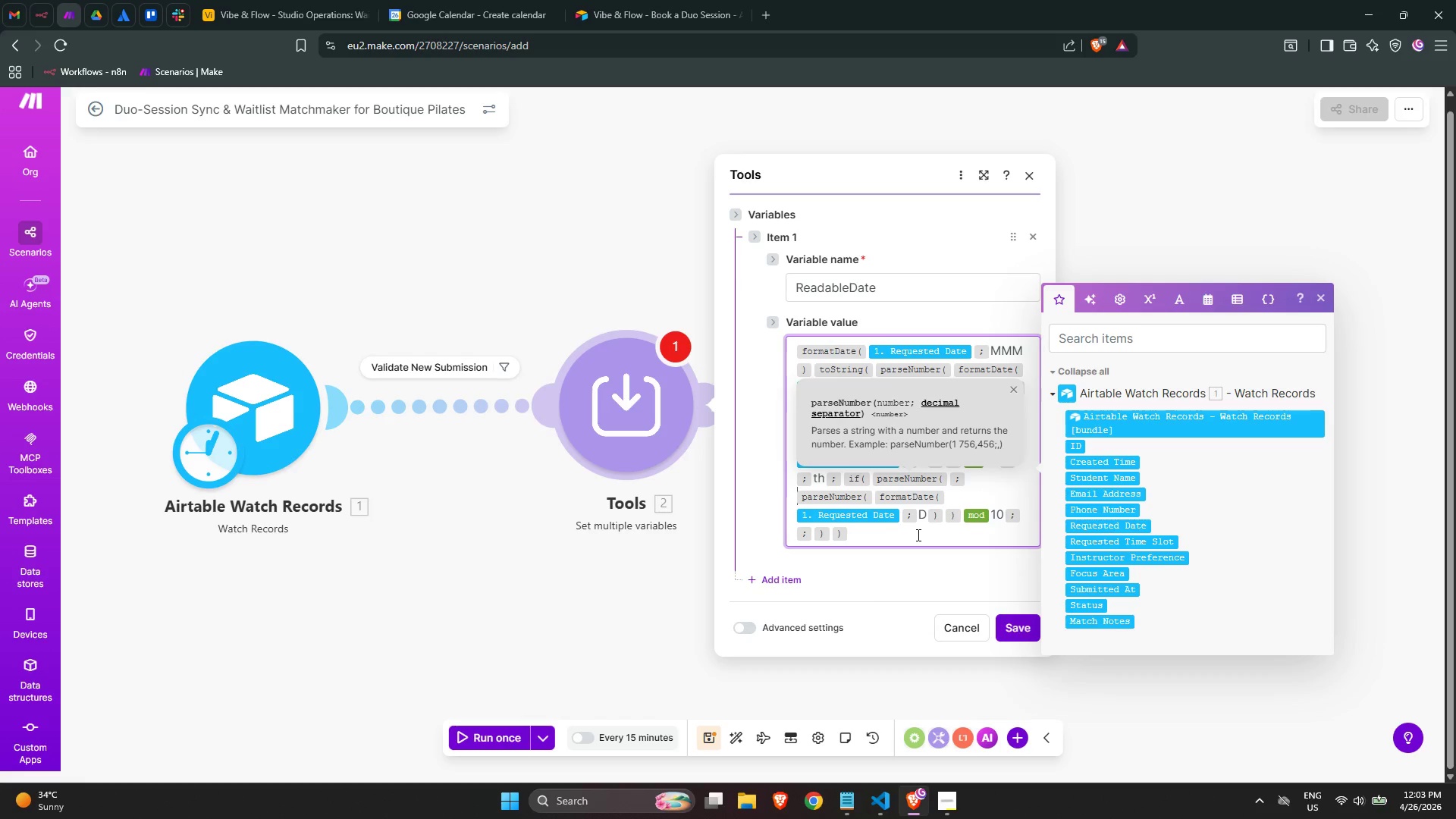 
key(Backspace)
 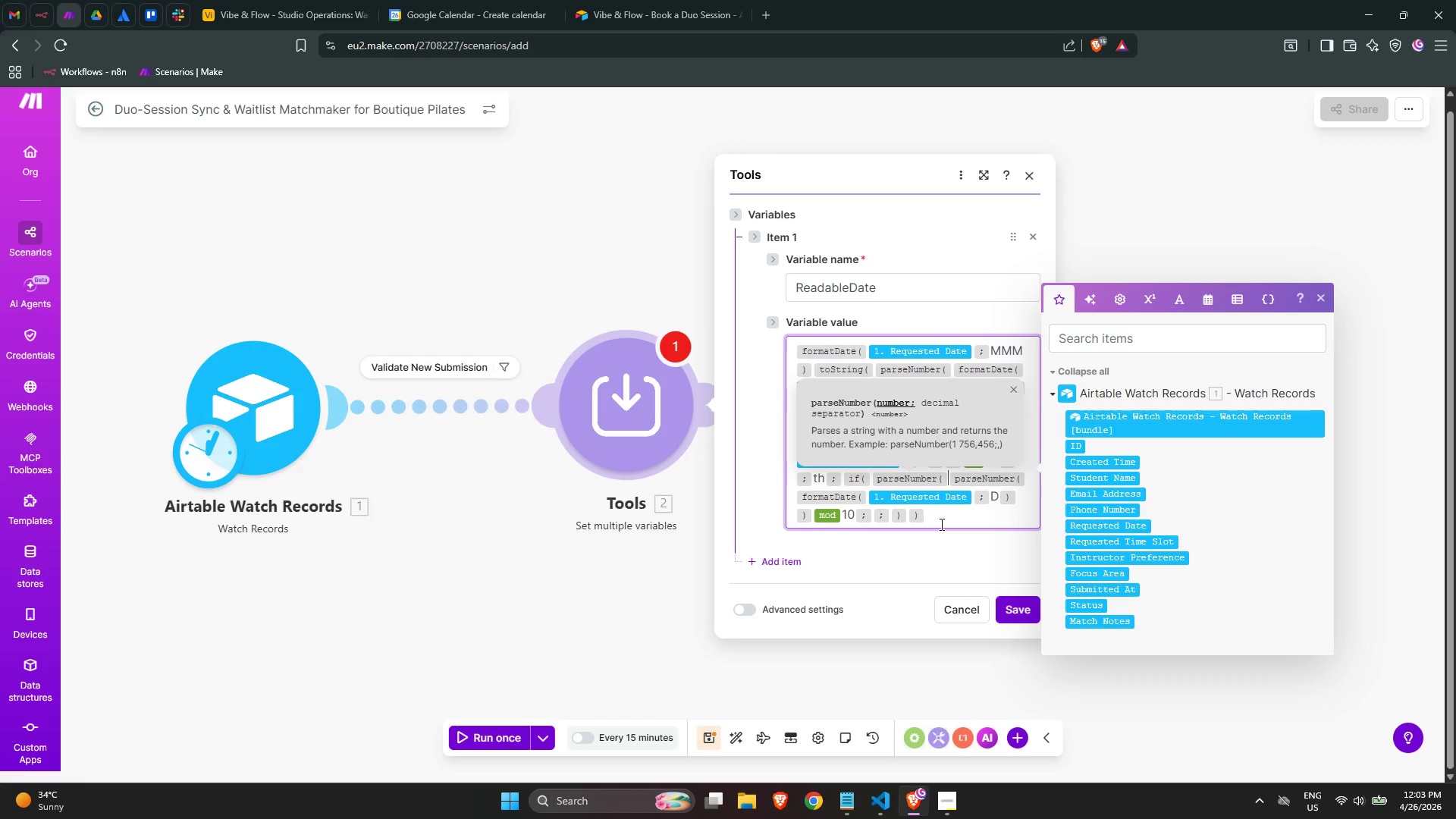 
left_click([956, 515])
 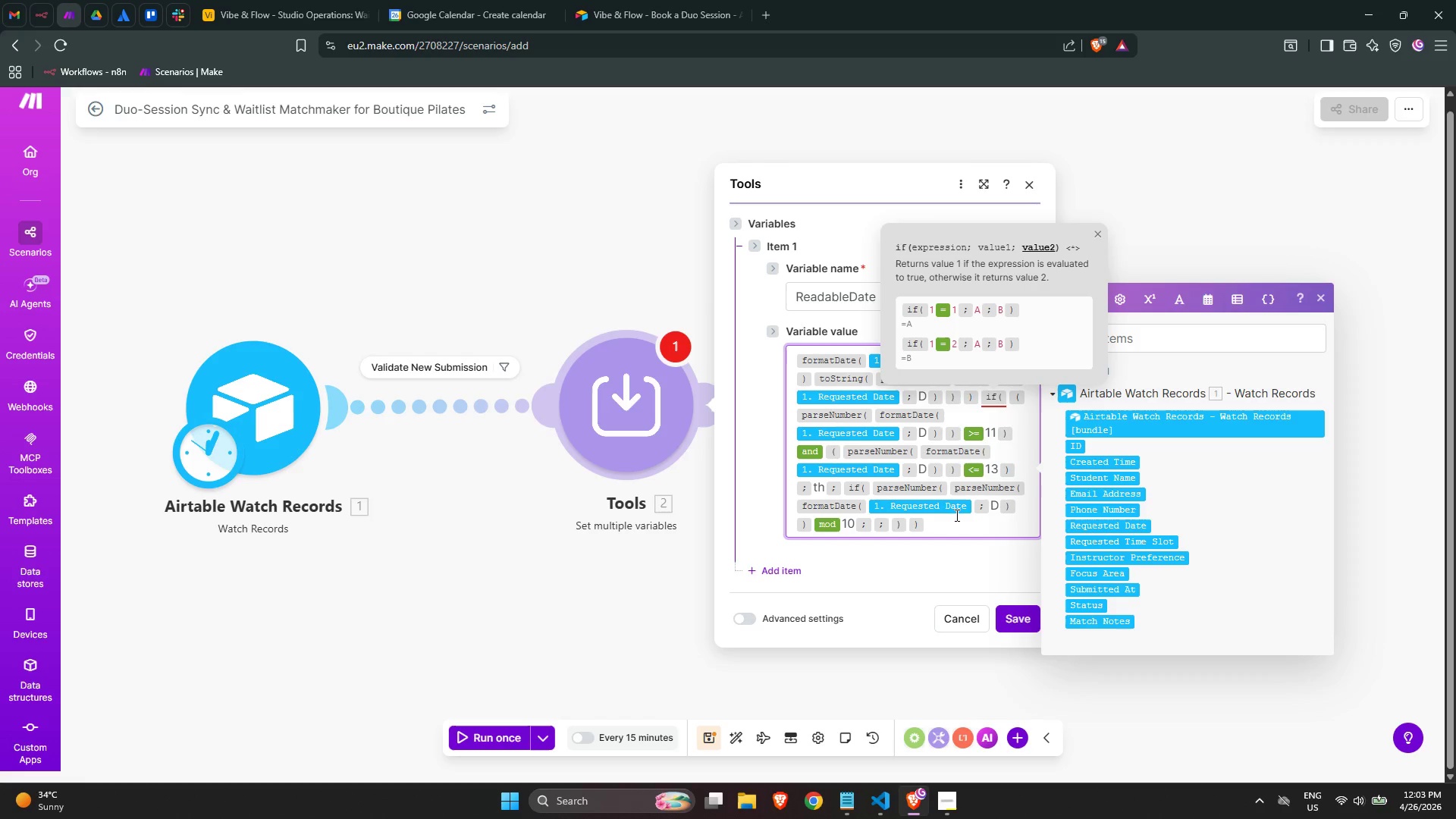 
key(ArrowLeft)
 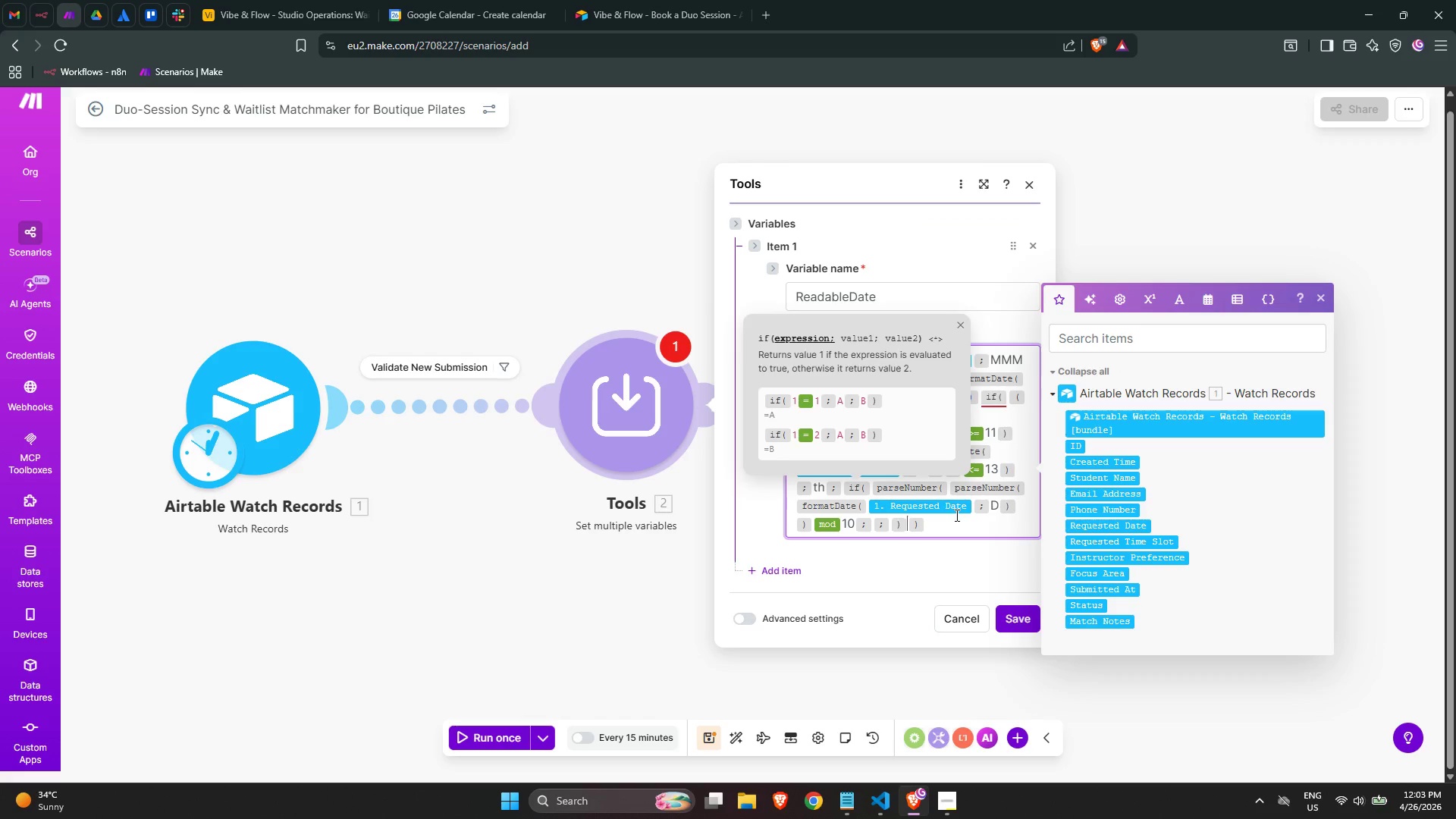 
key(ArrowLeft)
 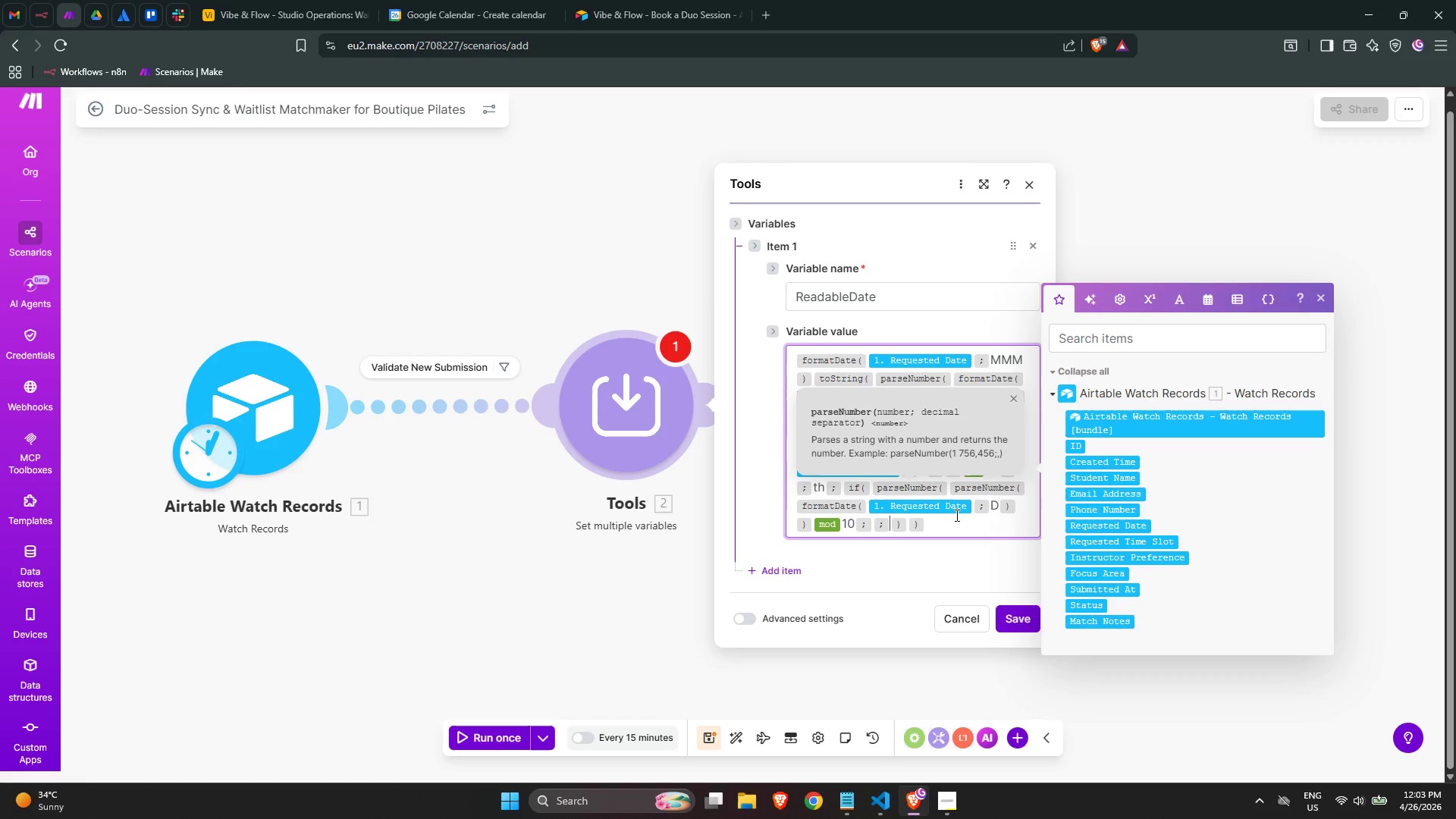 
key(ArrowLeft)
 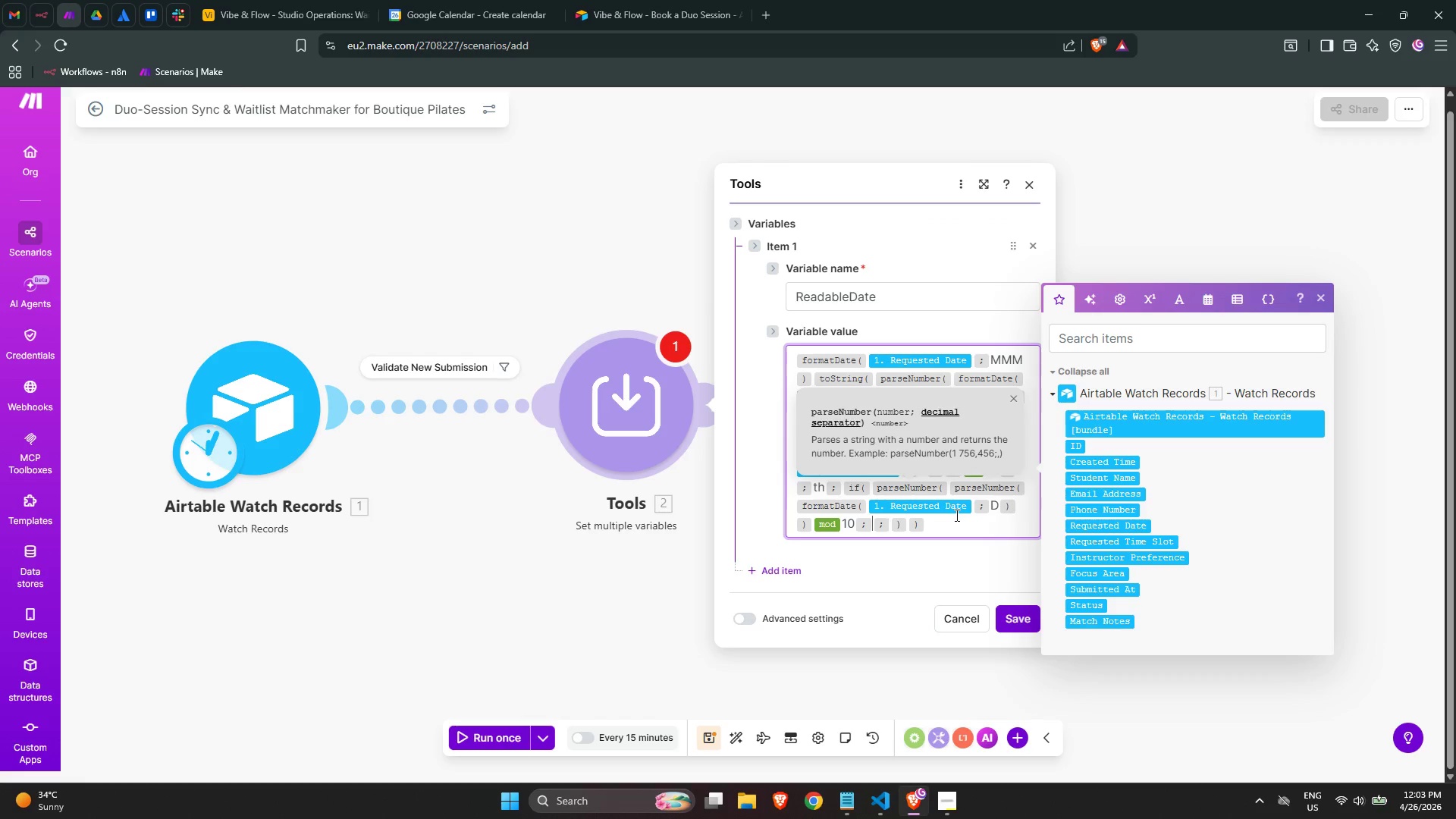 
key(ArrowLeft)
 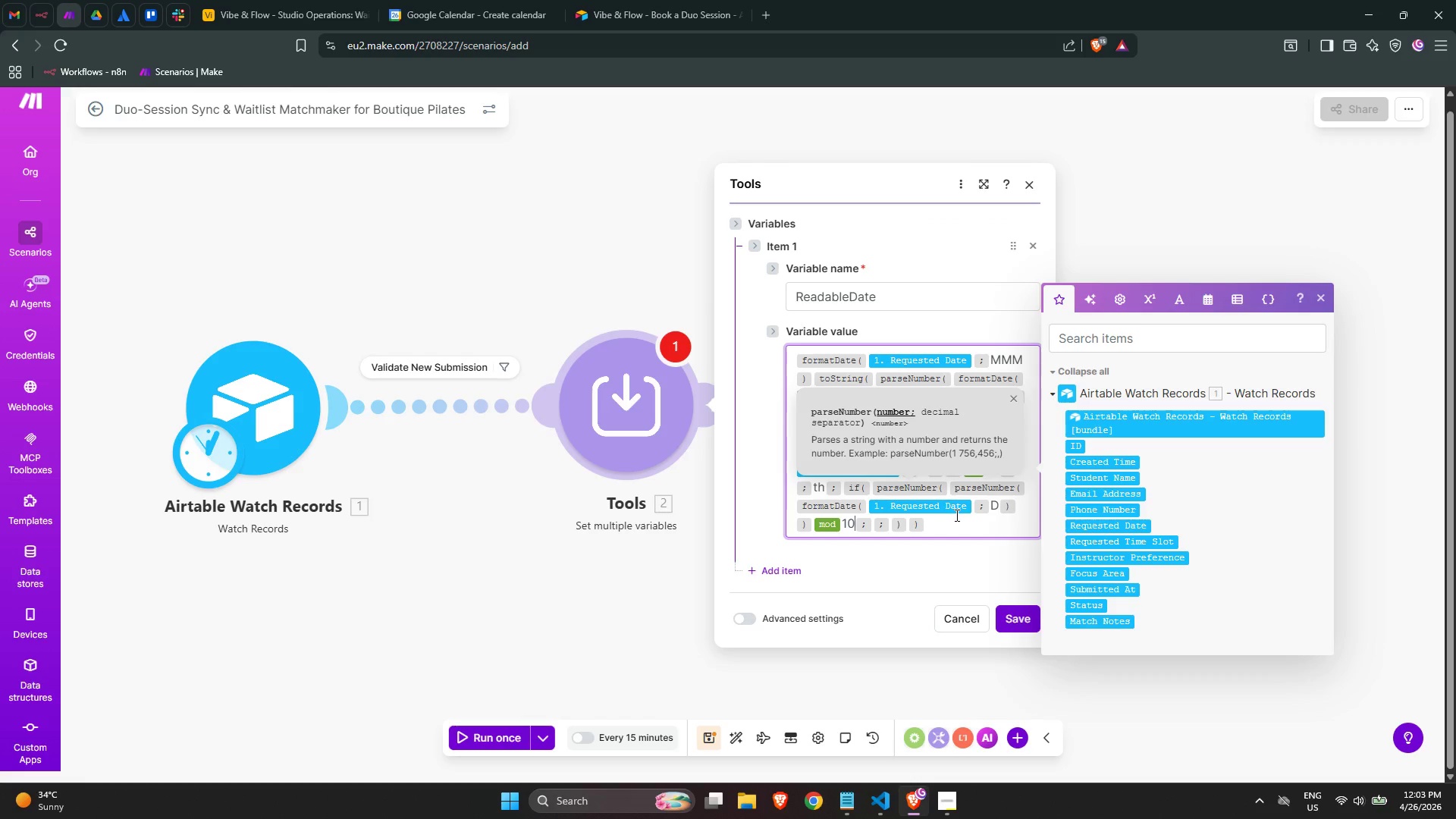 
key(Slash)
 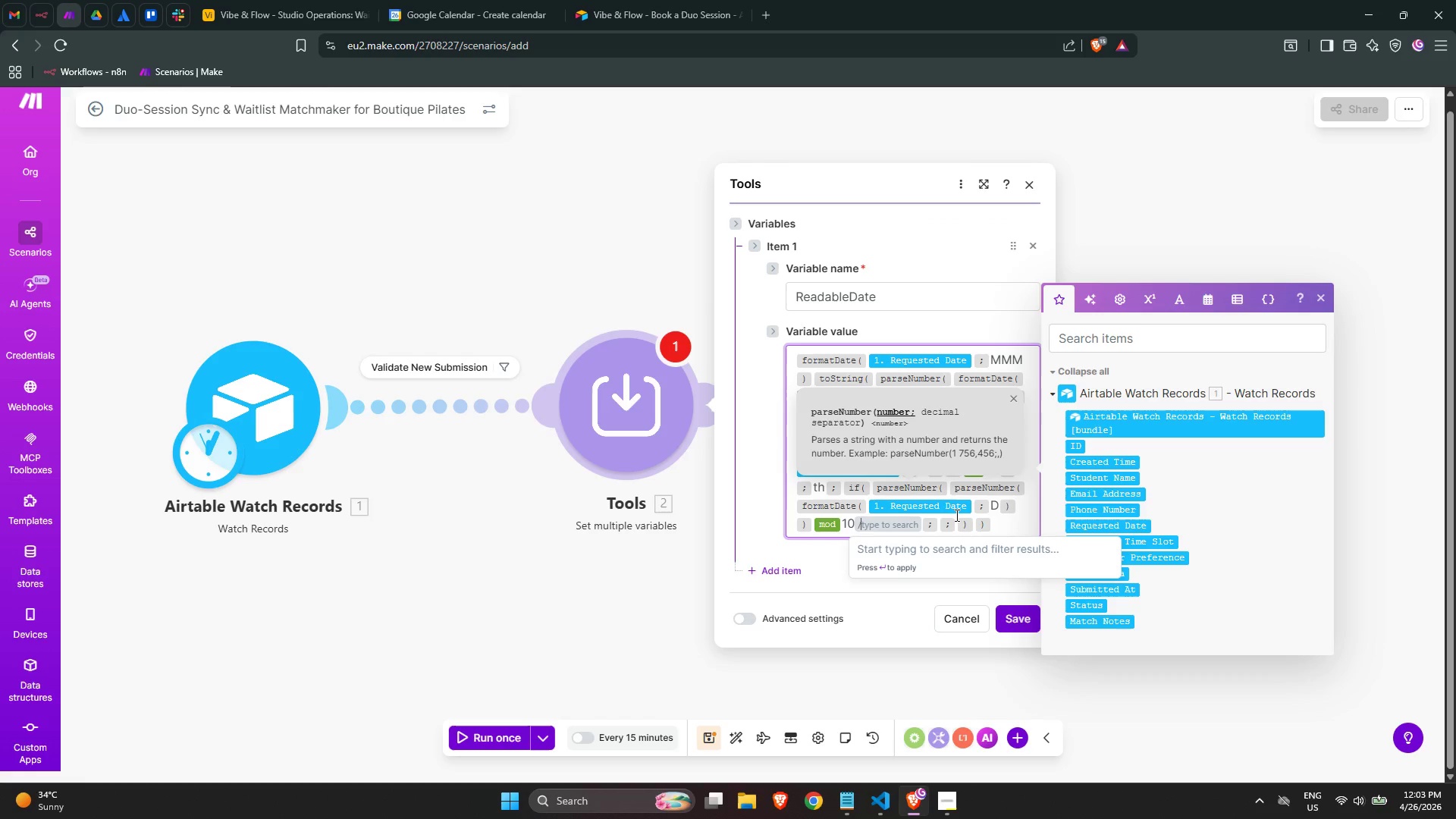 
key(Shift+0)
 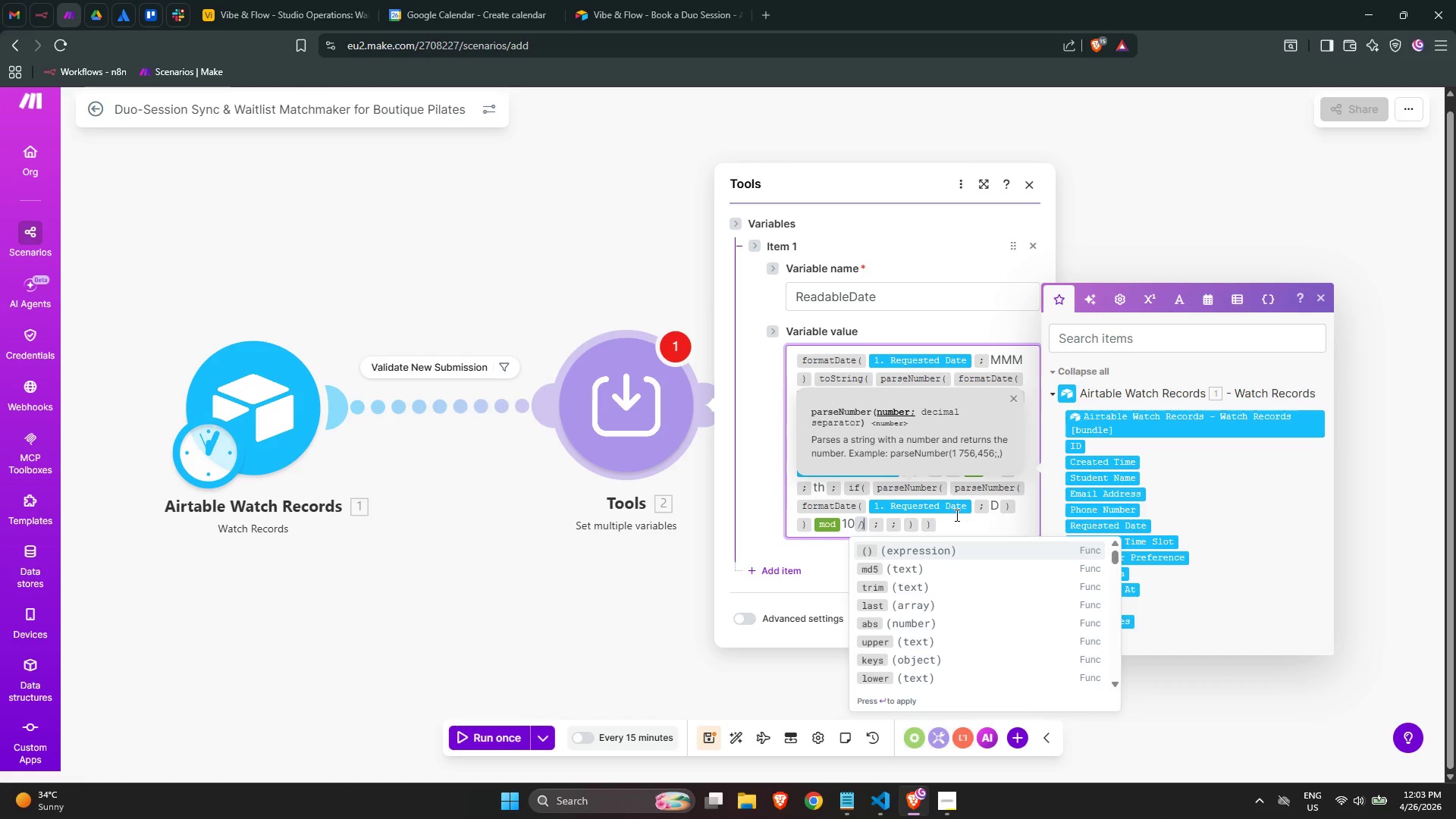 
key(Enter)
 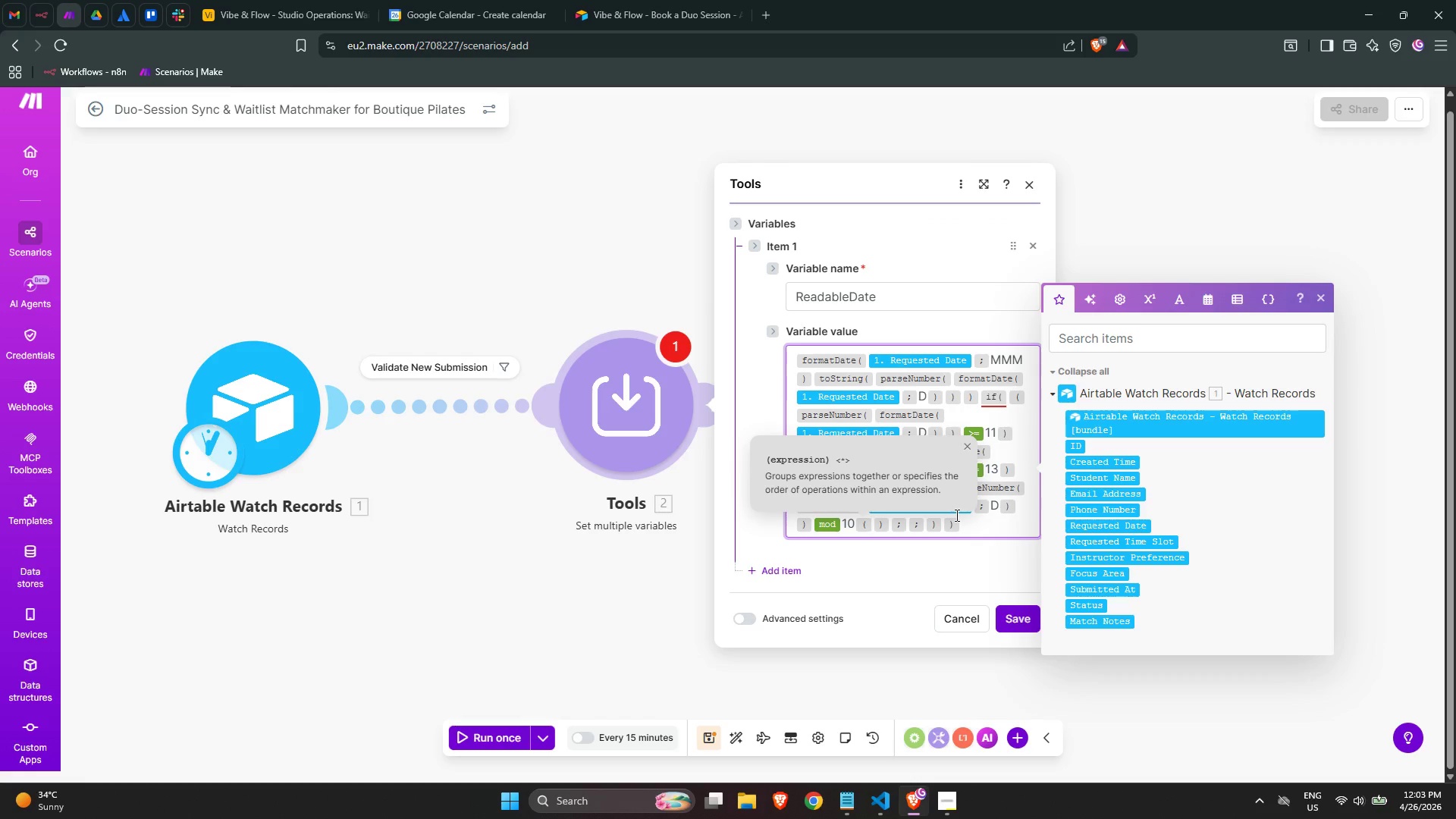 
key(Backspace)
 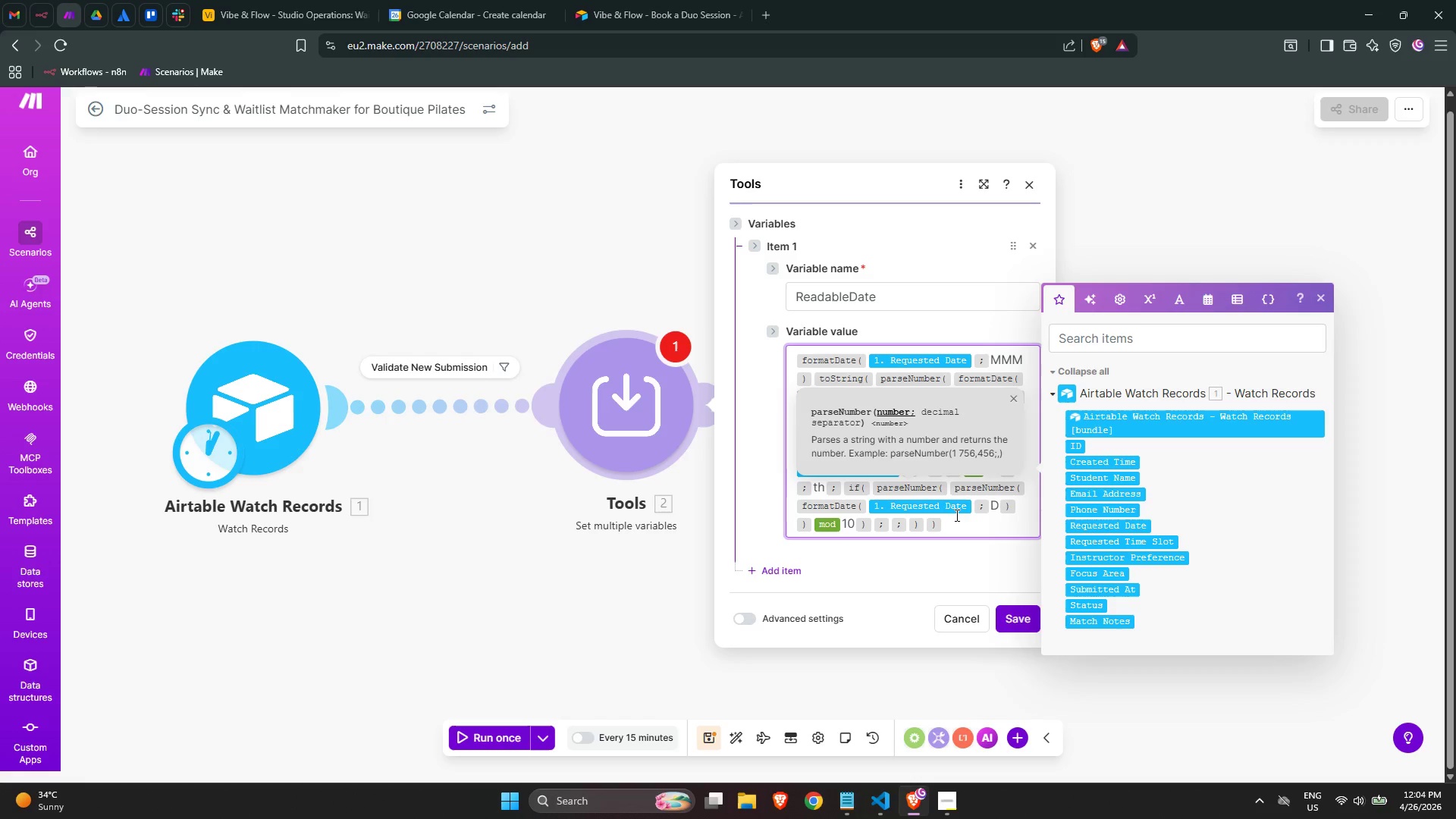 
wait(5.5)
 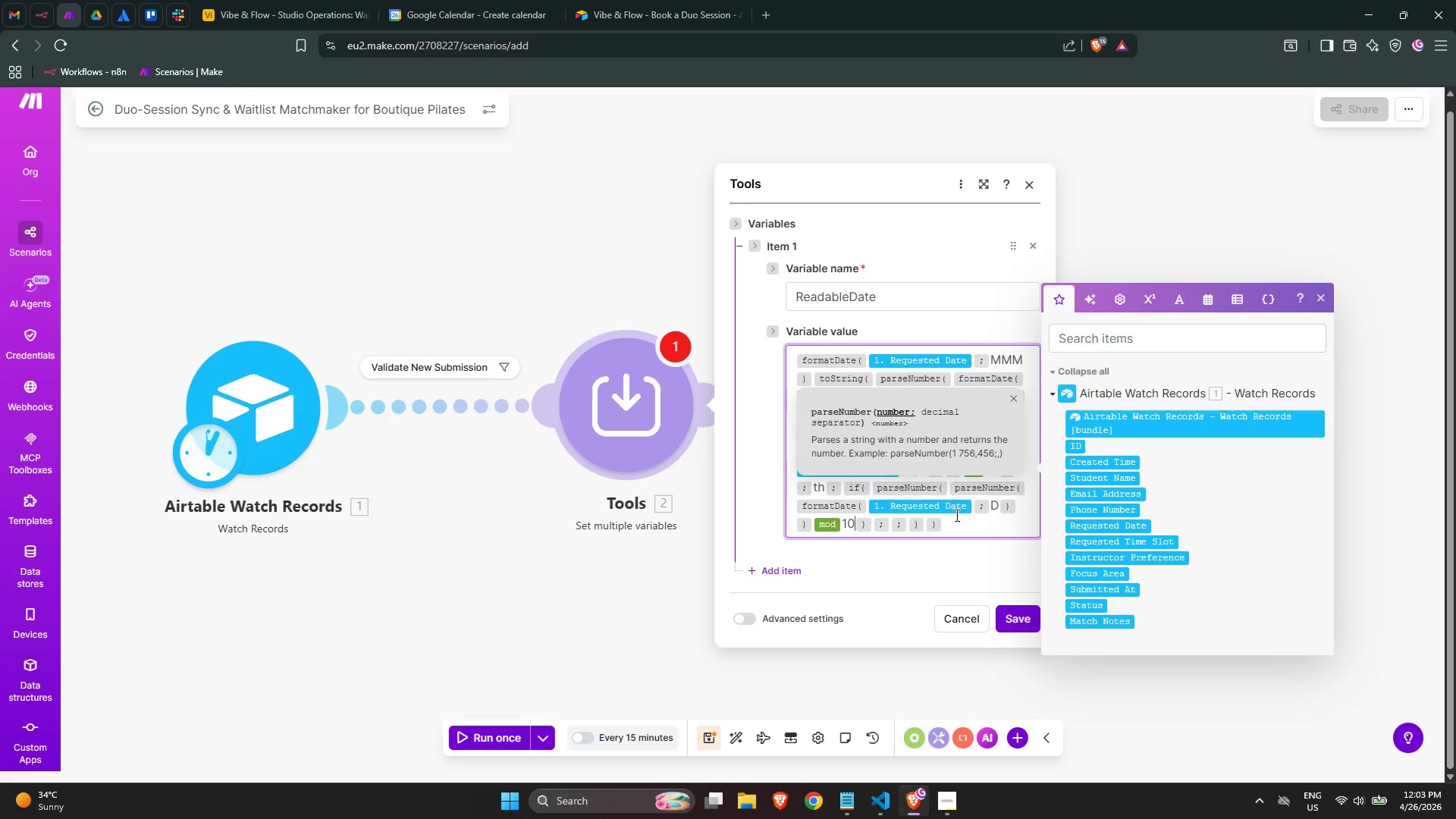 
key(ArrowRight)
 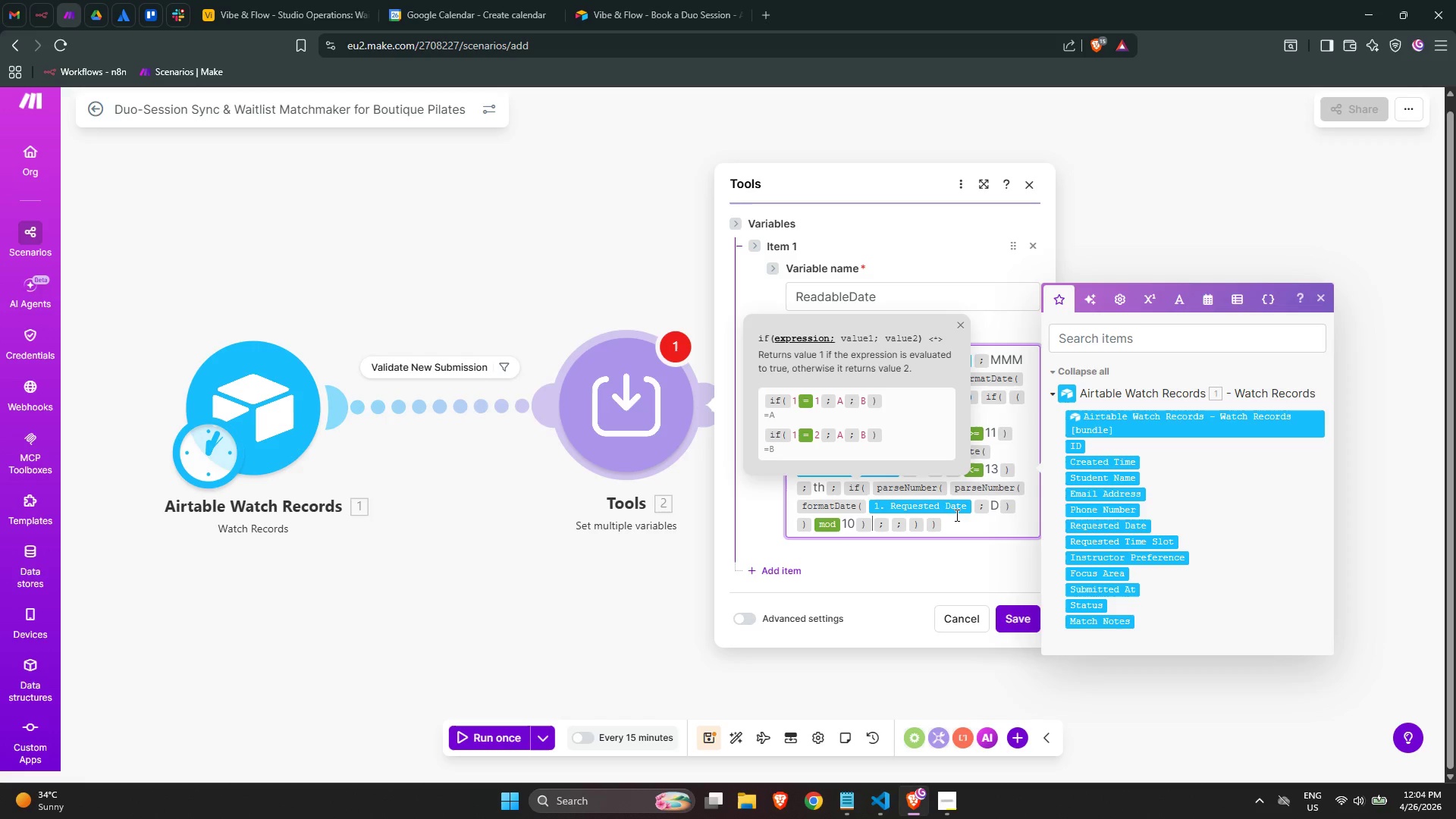 
wait(5.64)
 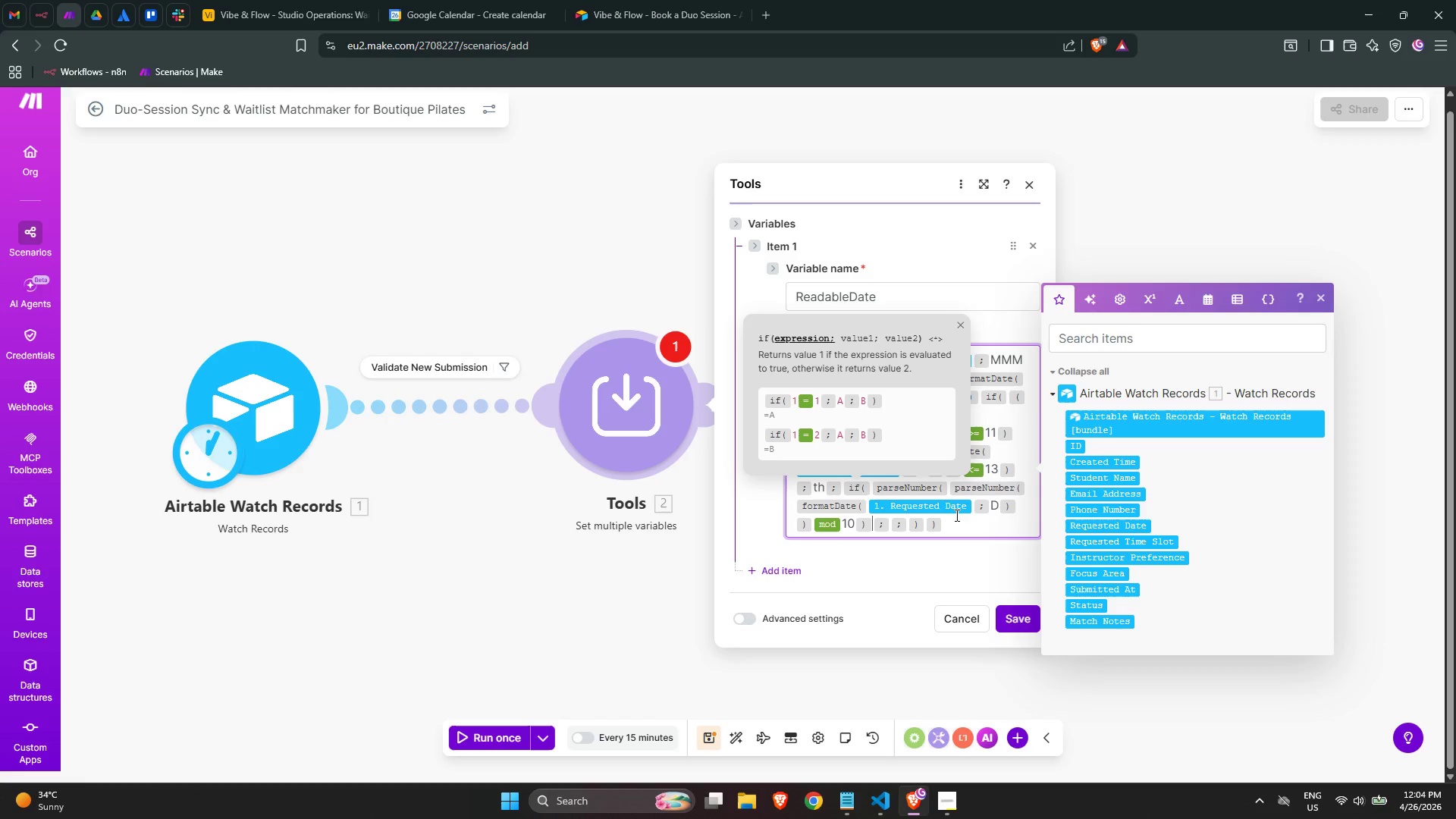 
key(Slash)
 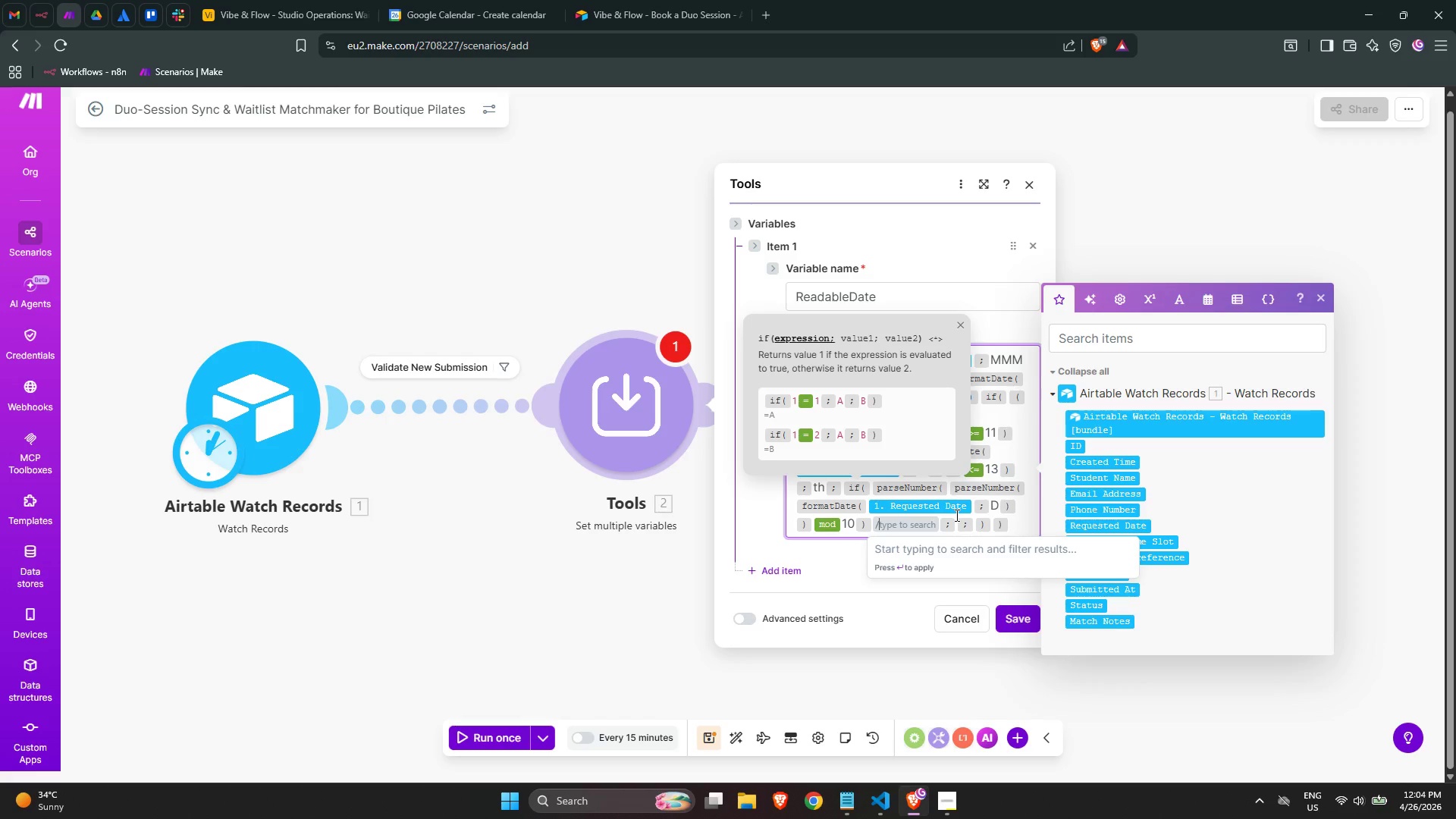 
key(Minus)
 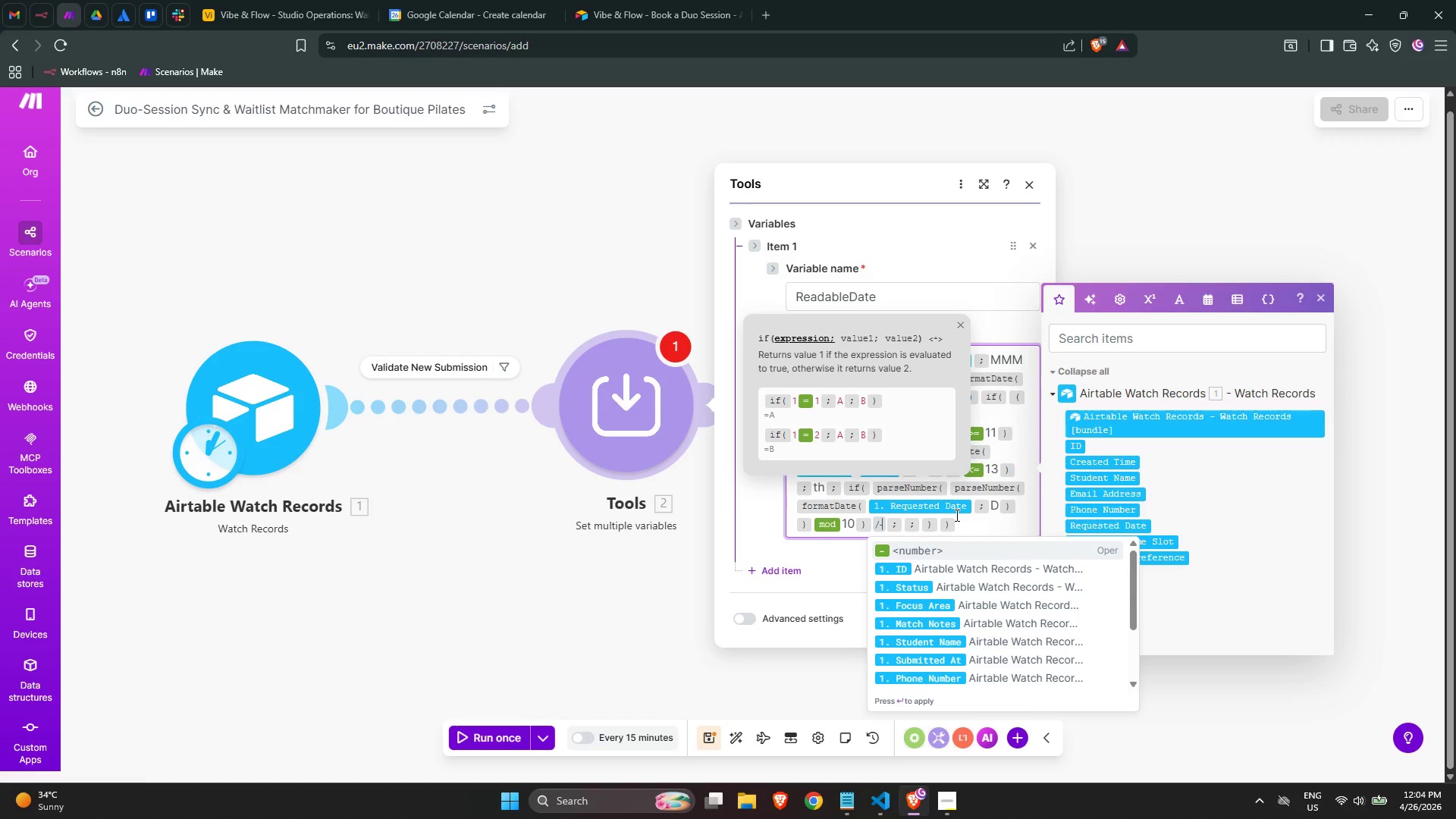 
key(Backspace)
 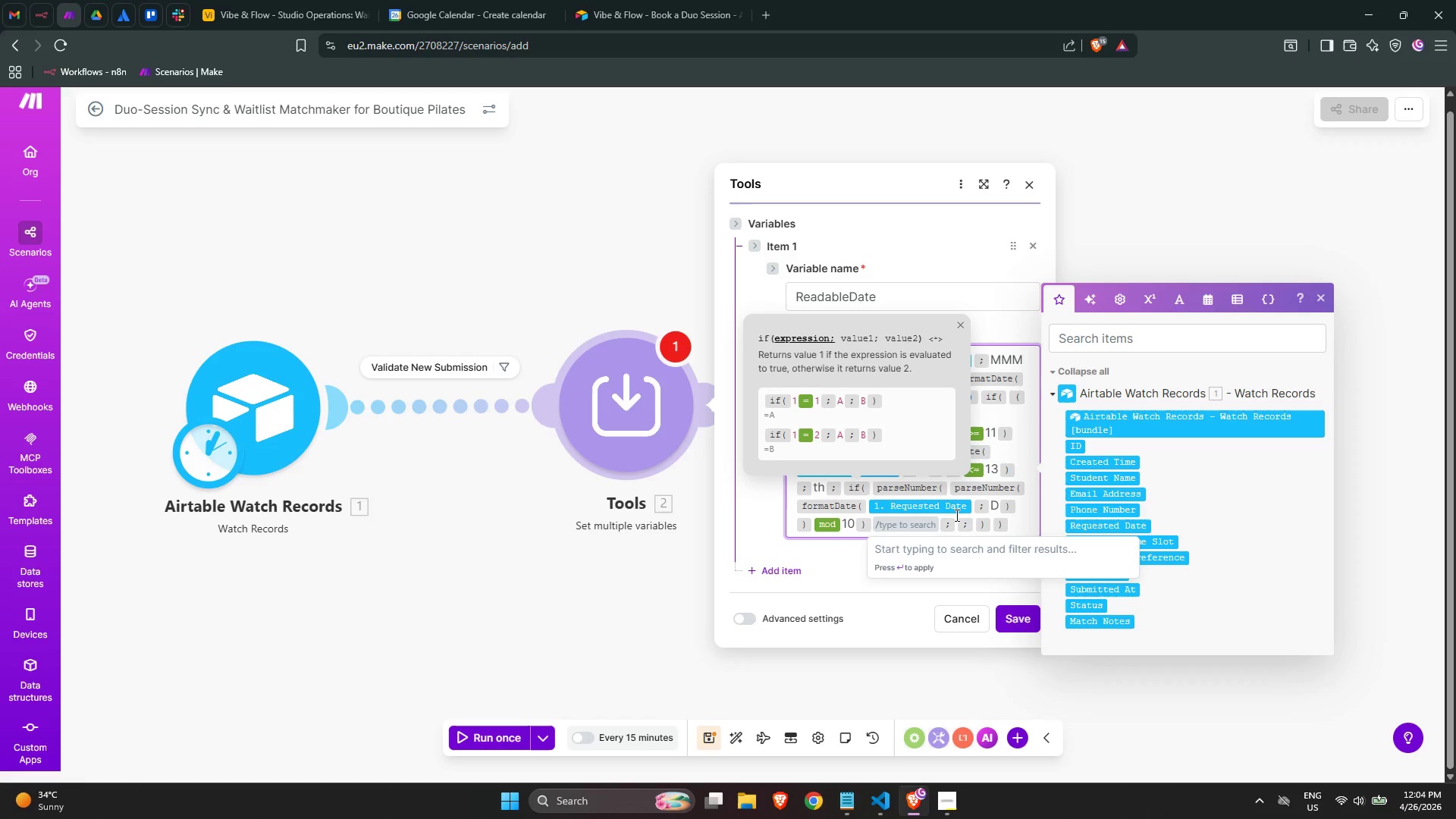 
key(Equal)
 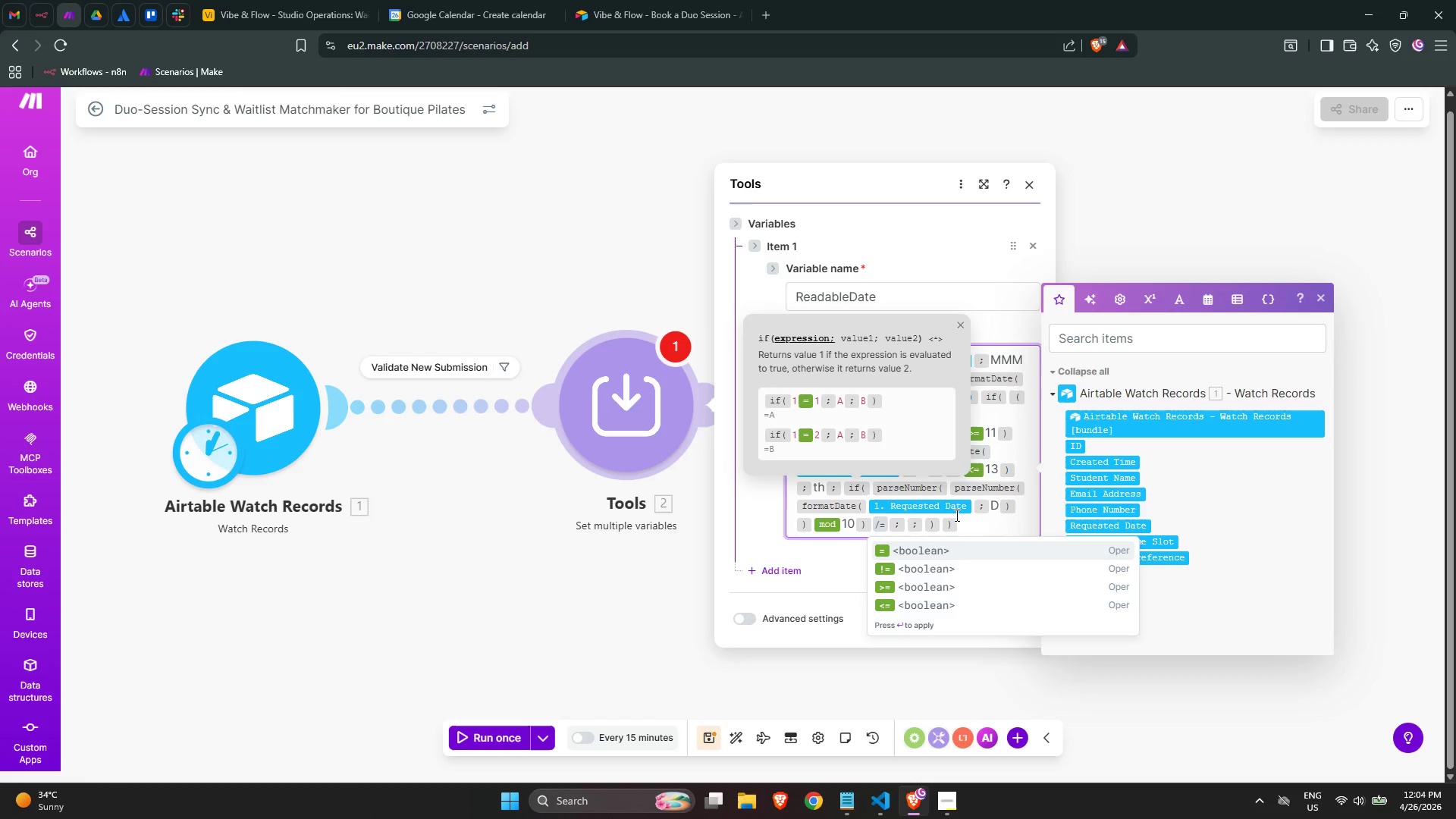 
key(Enter)
 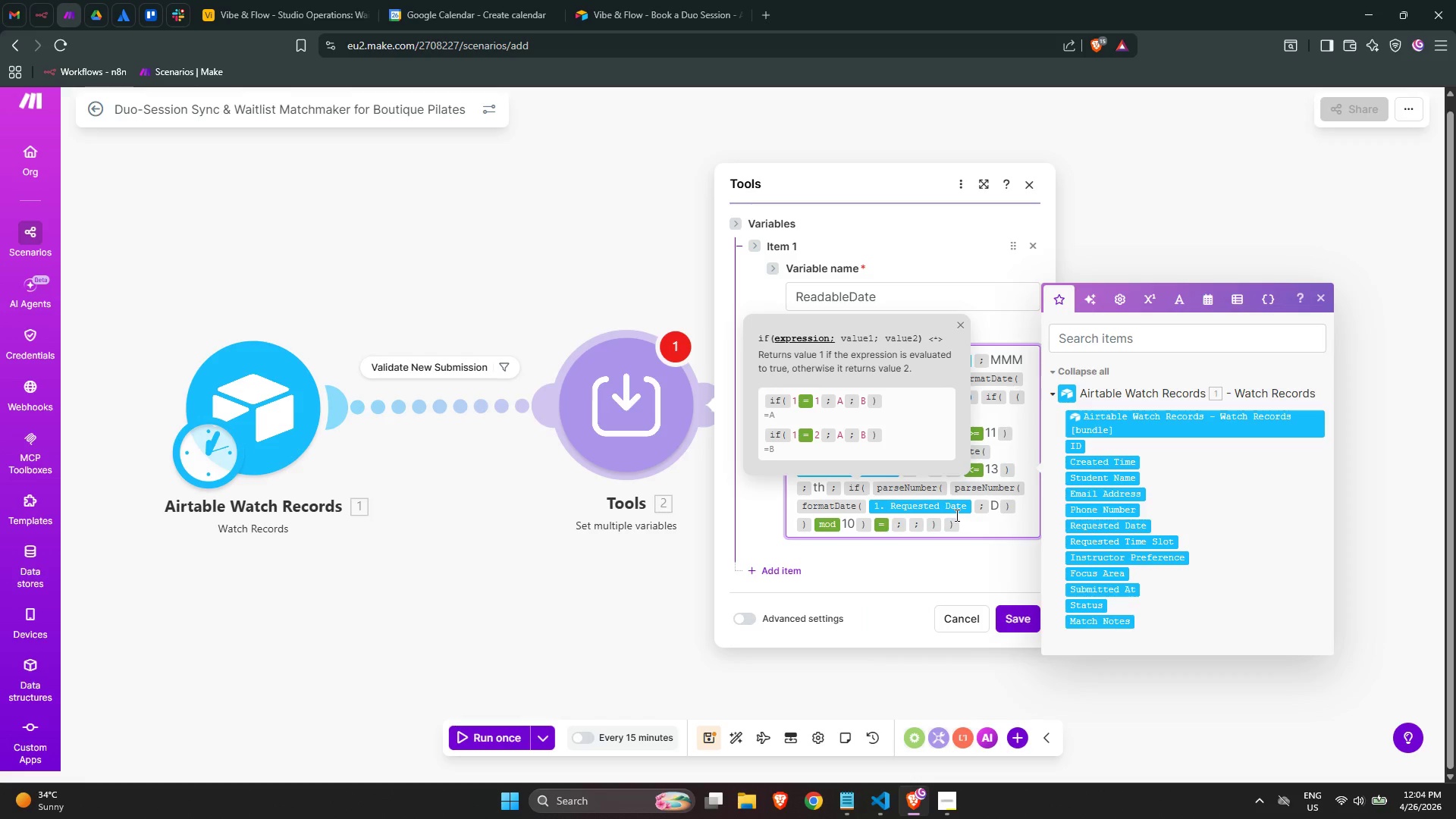 
key(1)
 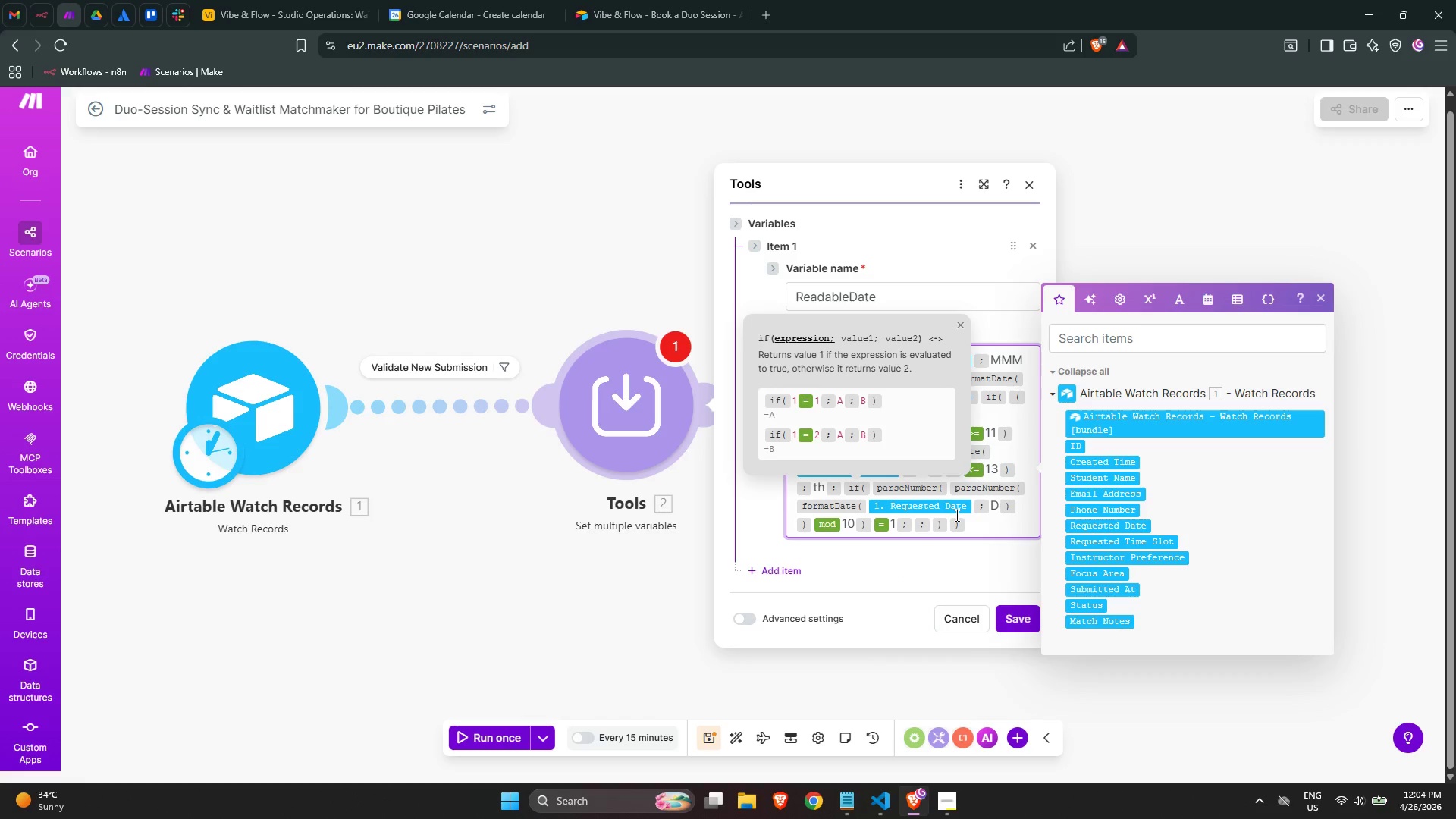 
key(ArrowRight)
 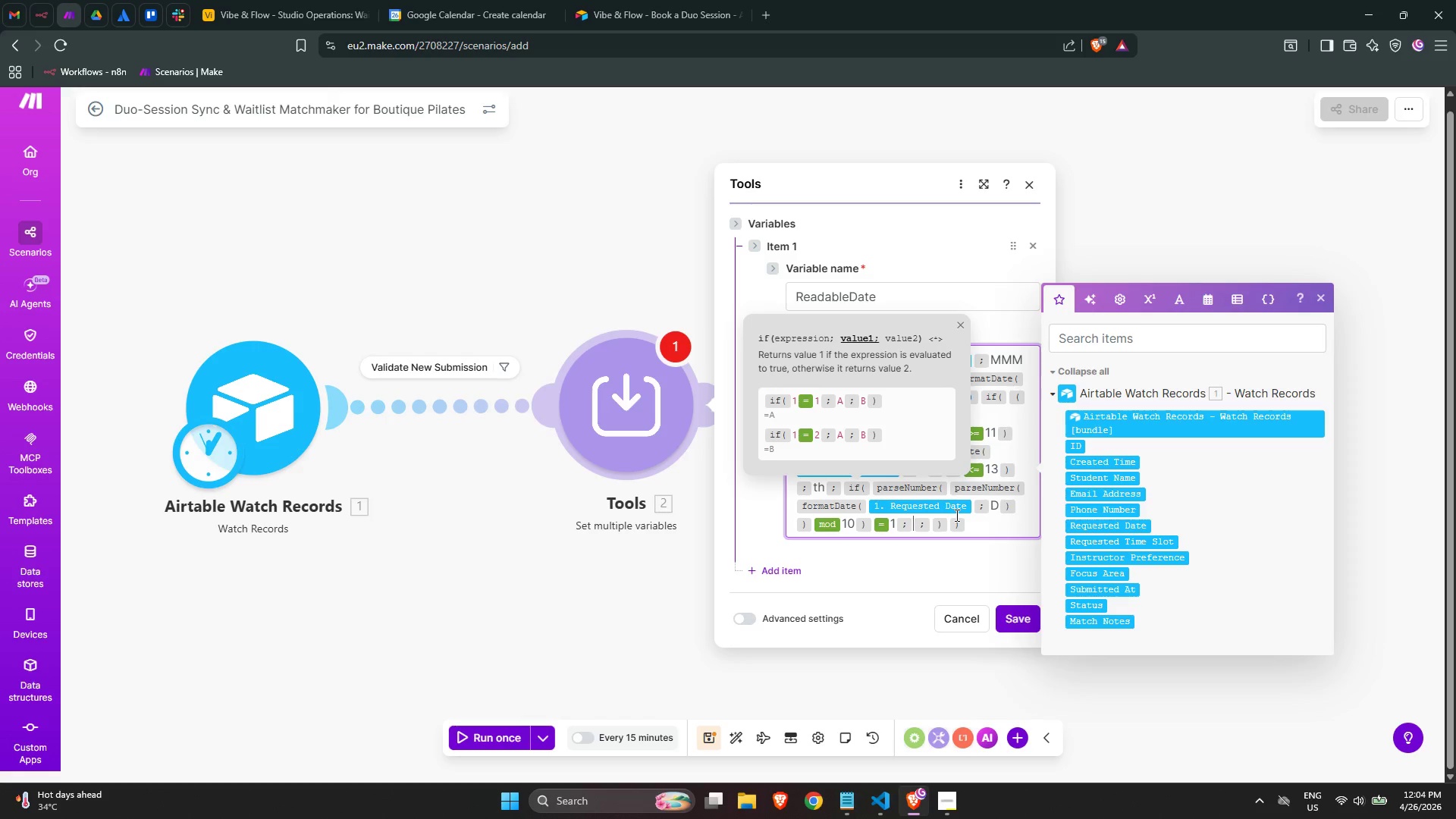 
wait(47.44)
 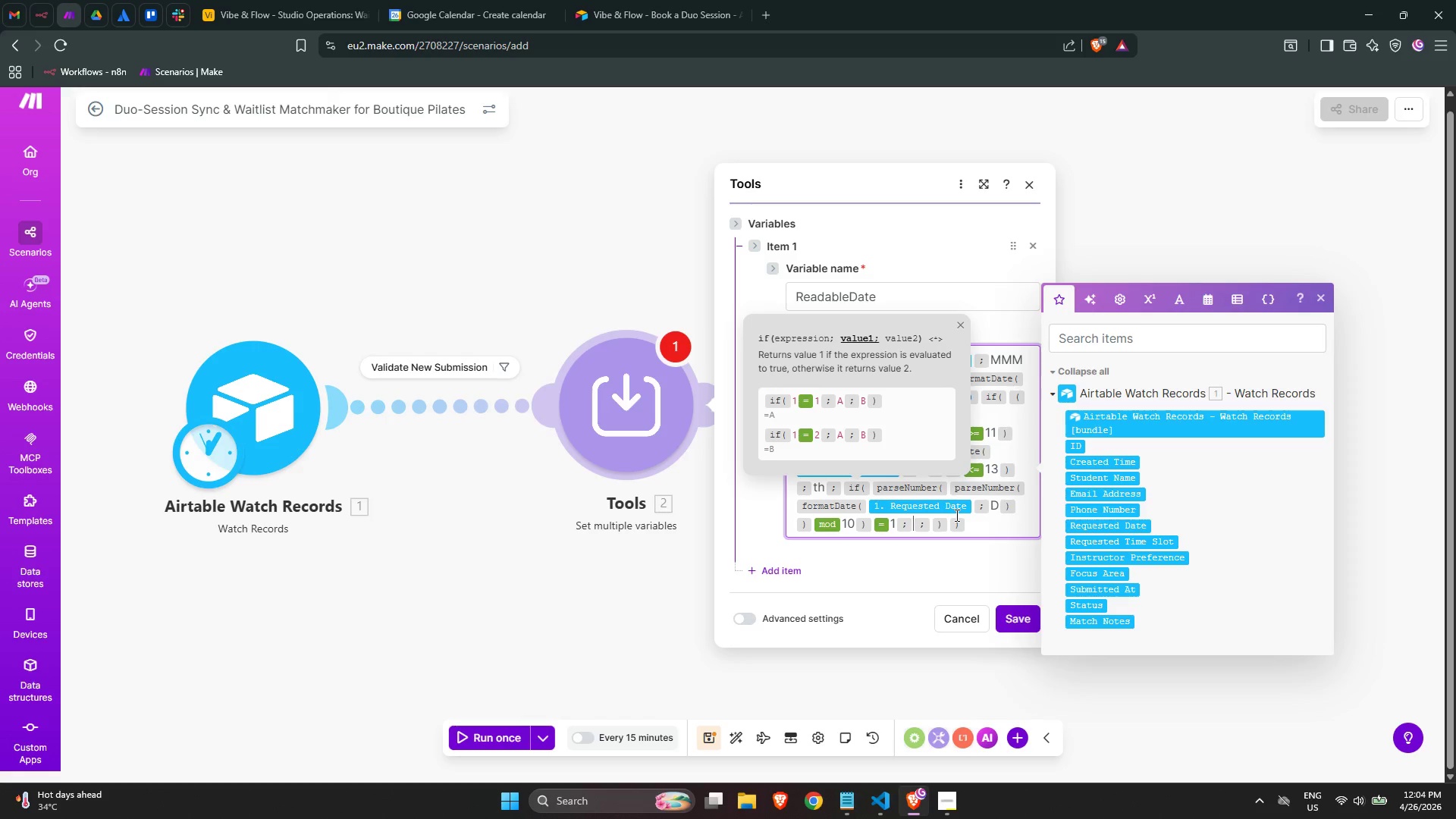 
type(st)
 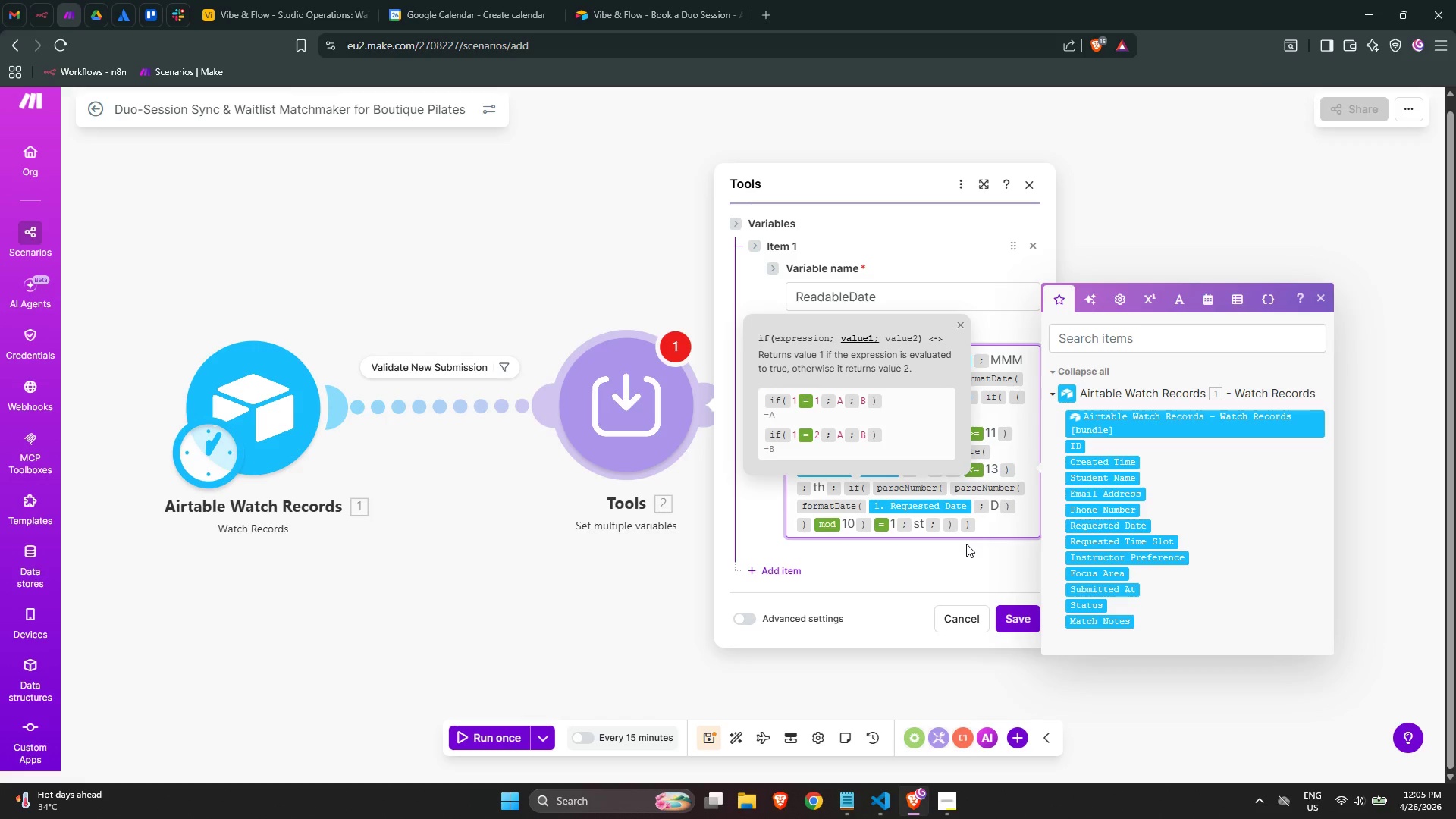 
key(ArrowRight)
 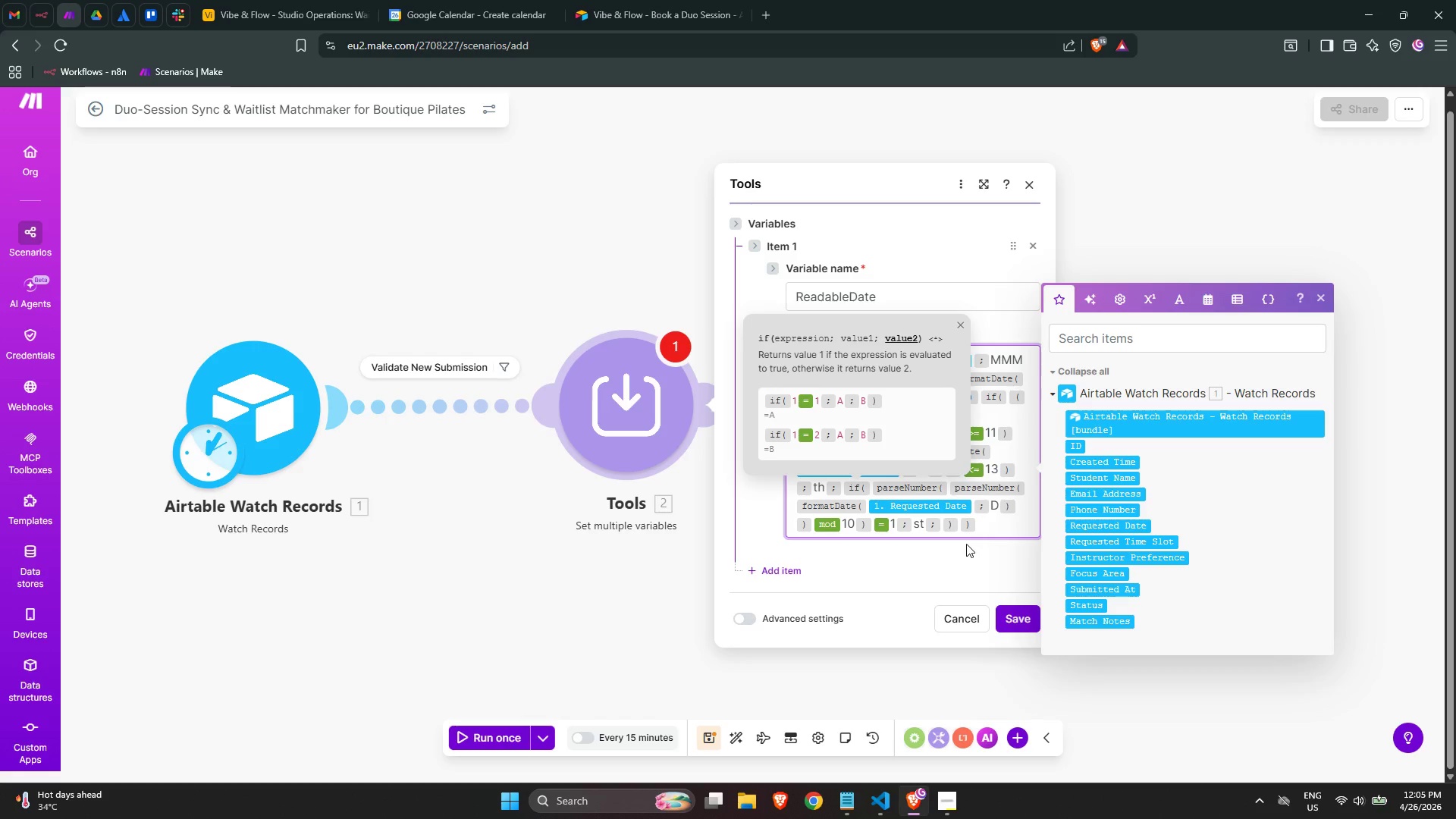 
wait(6.52)
 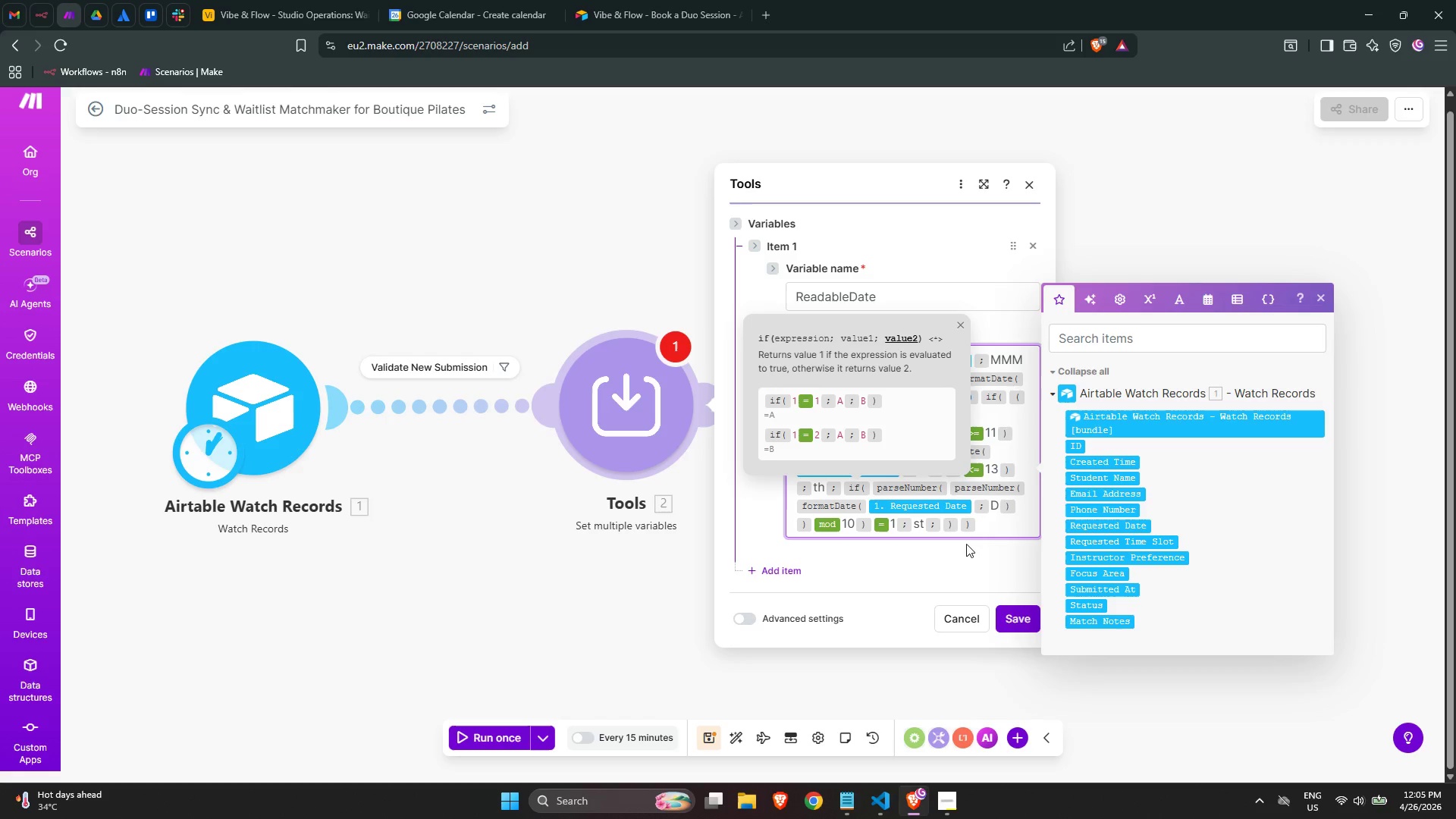 
type(/if)
 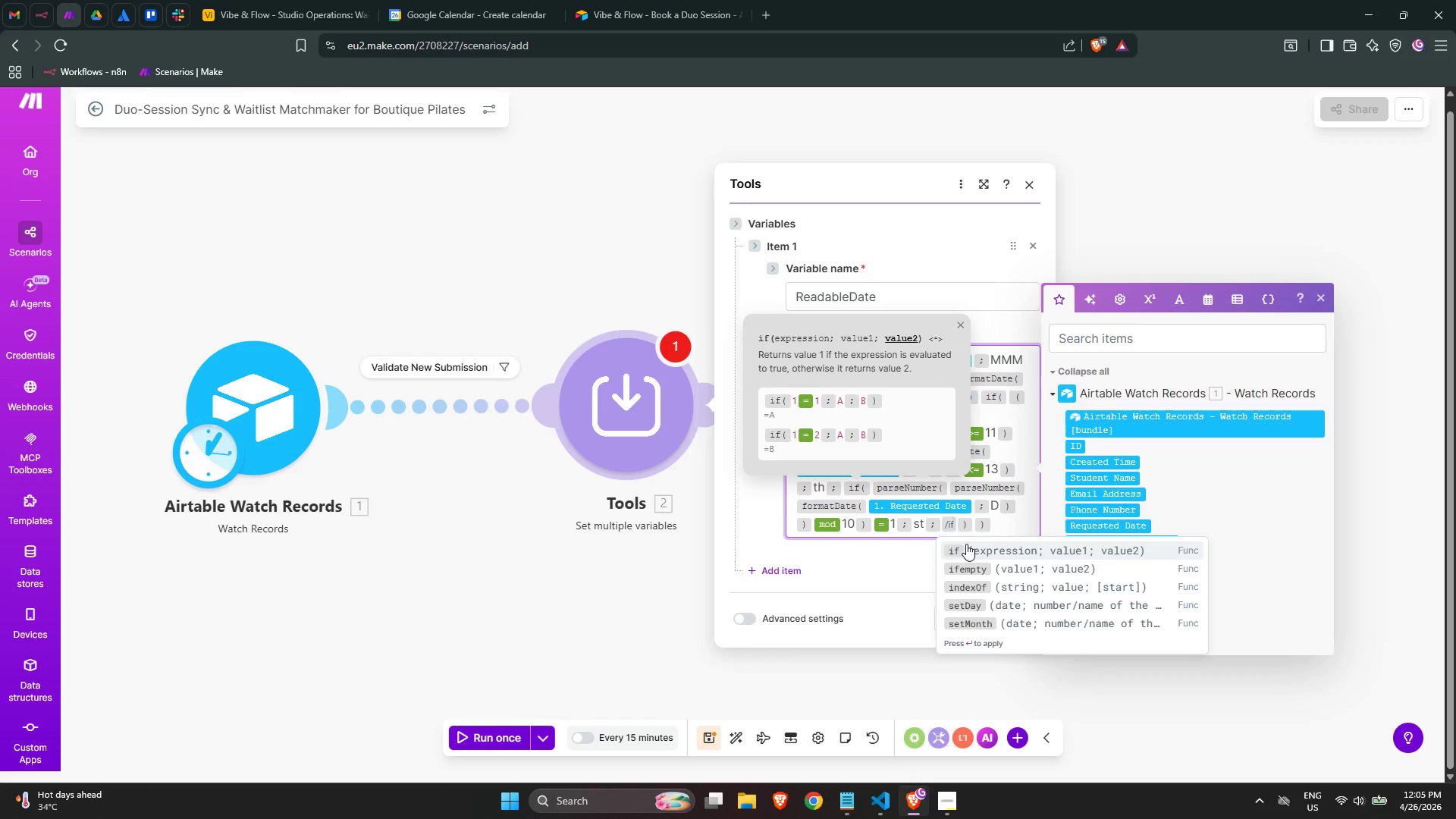 
key(Enter)
 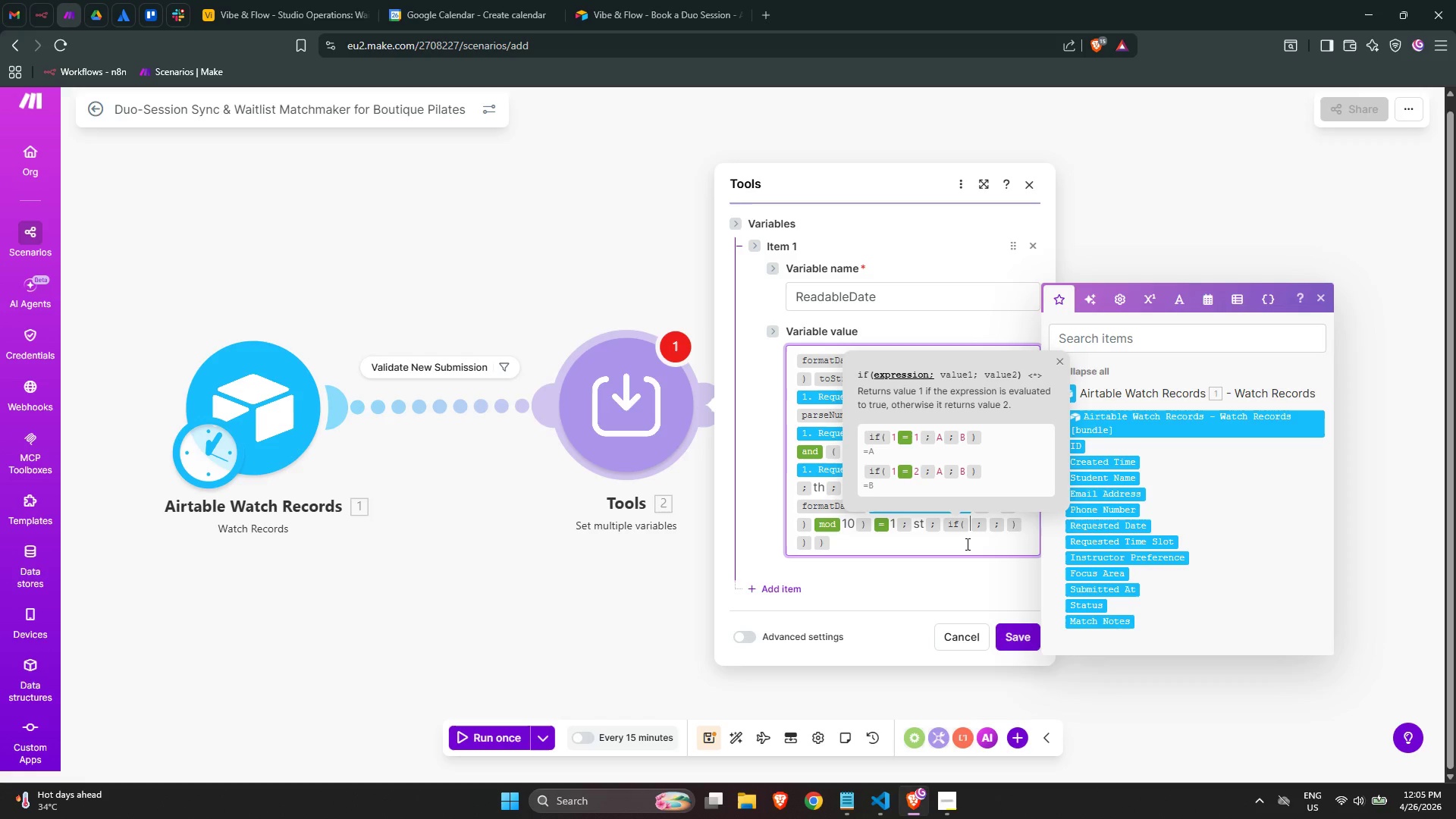 
key(ArrowRight)
 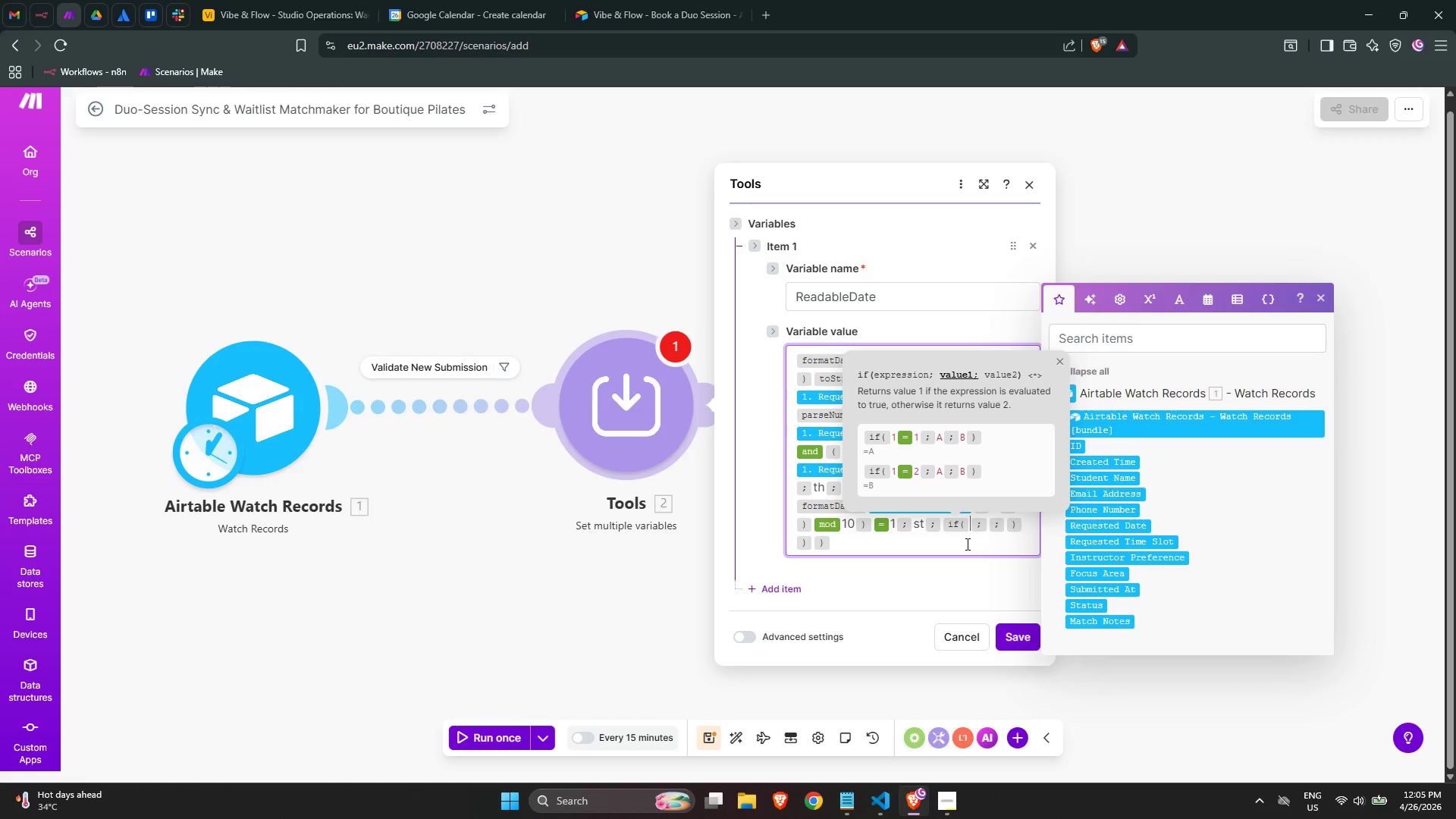 
key(ArrowLeft)
 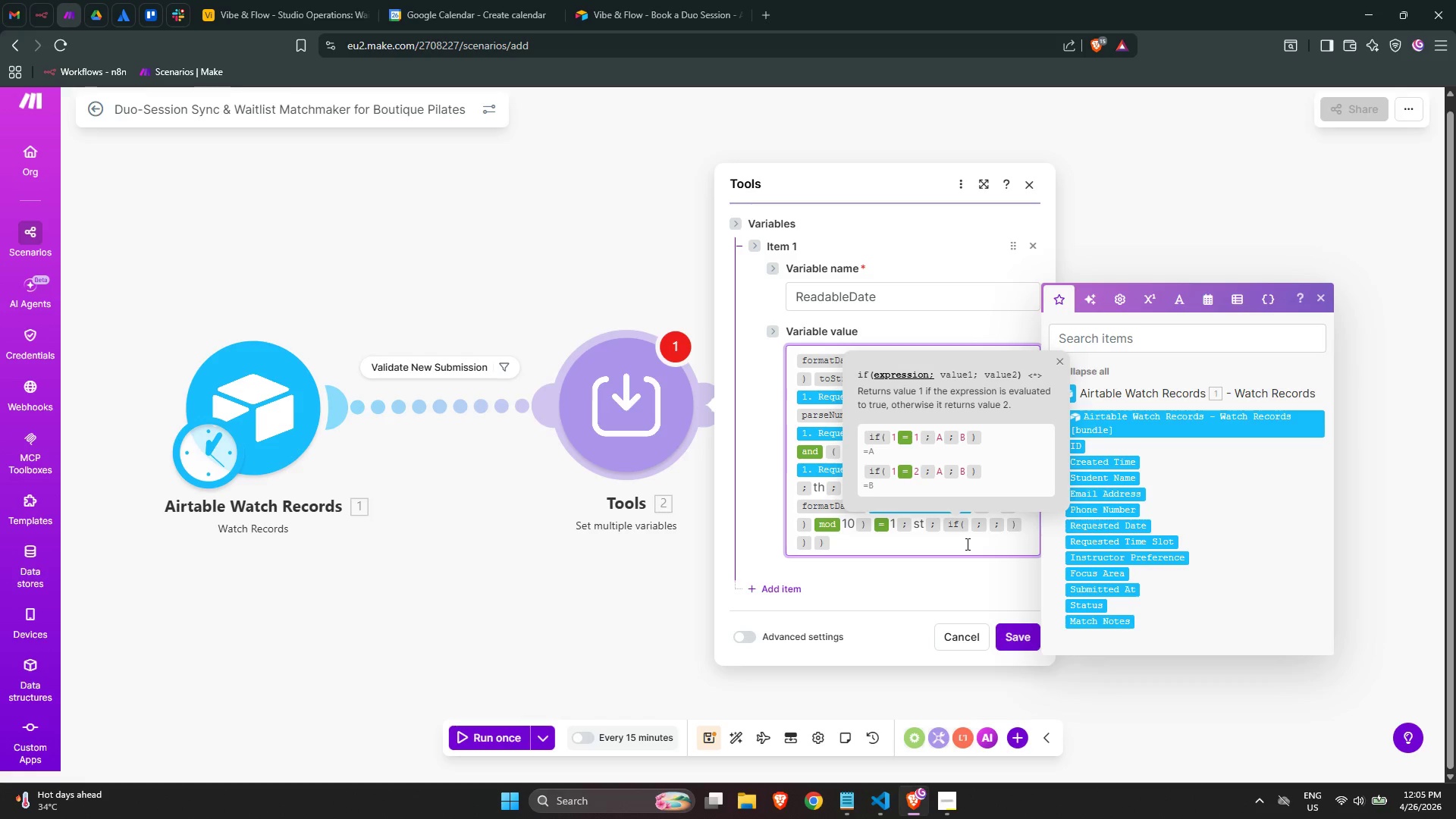 
key(ArrowLeft)
 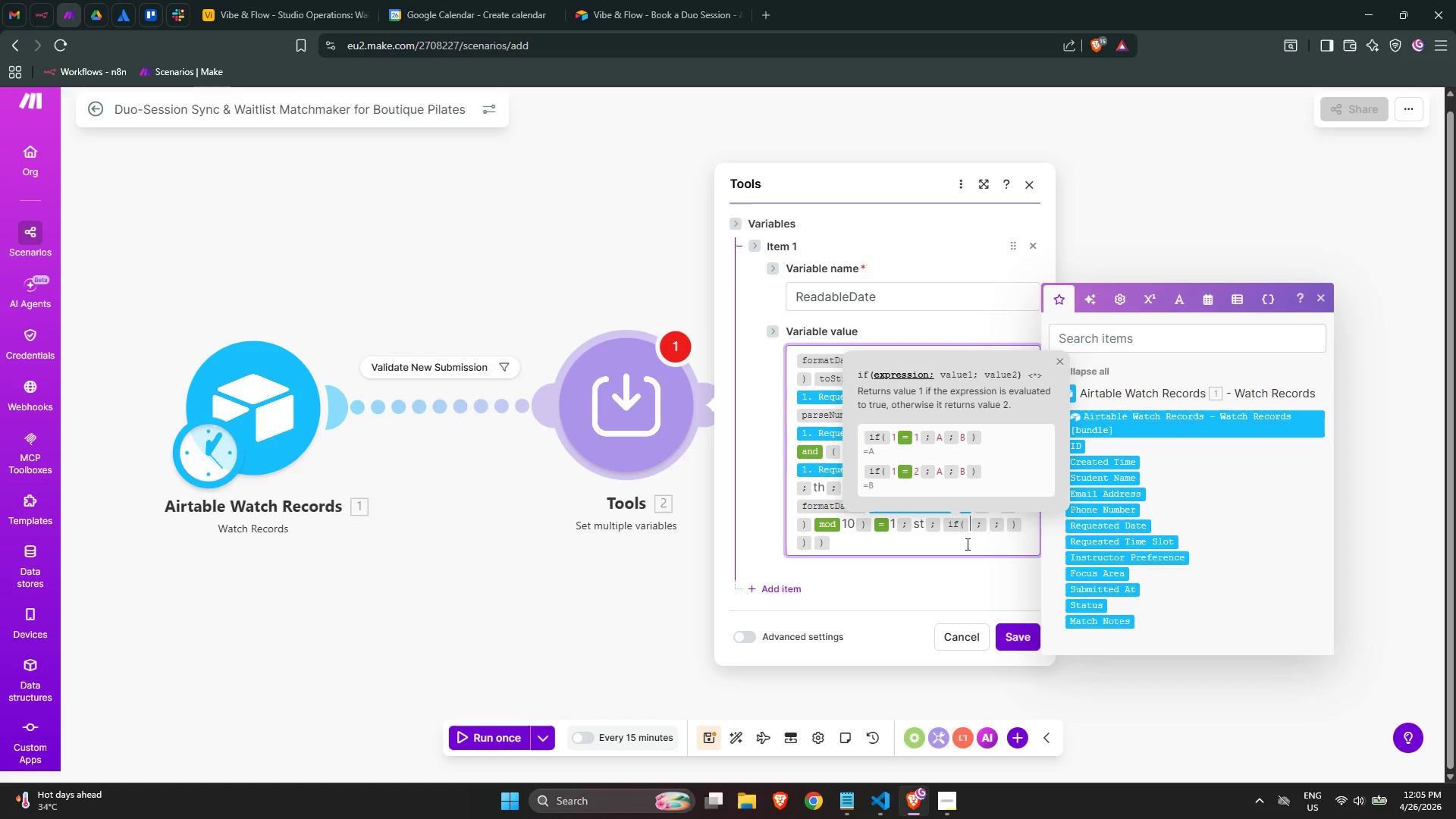 
key(ArrowRight)
 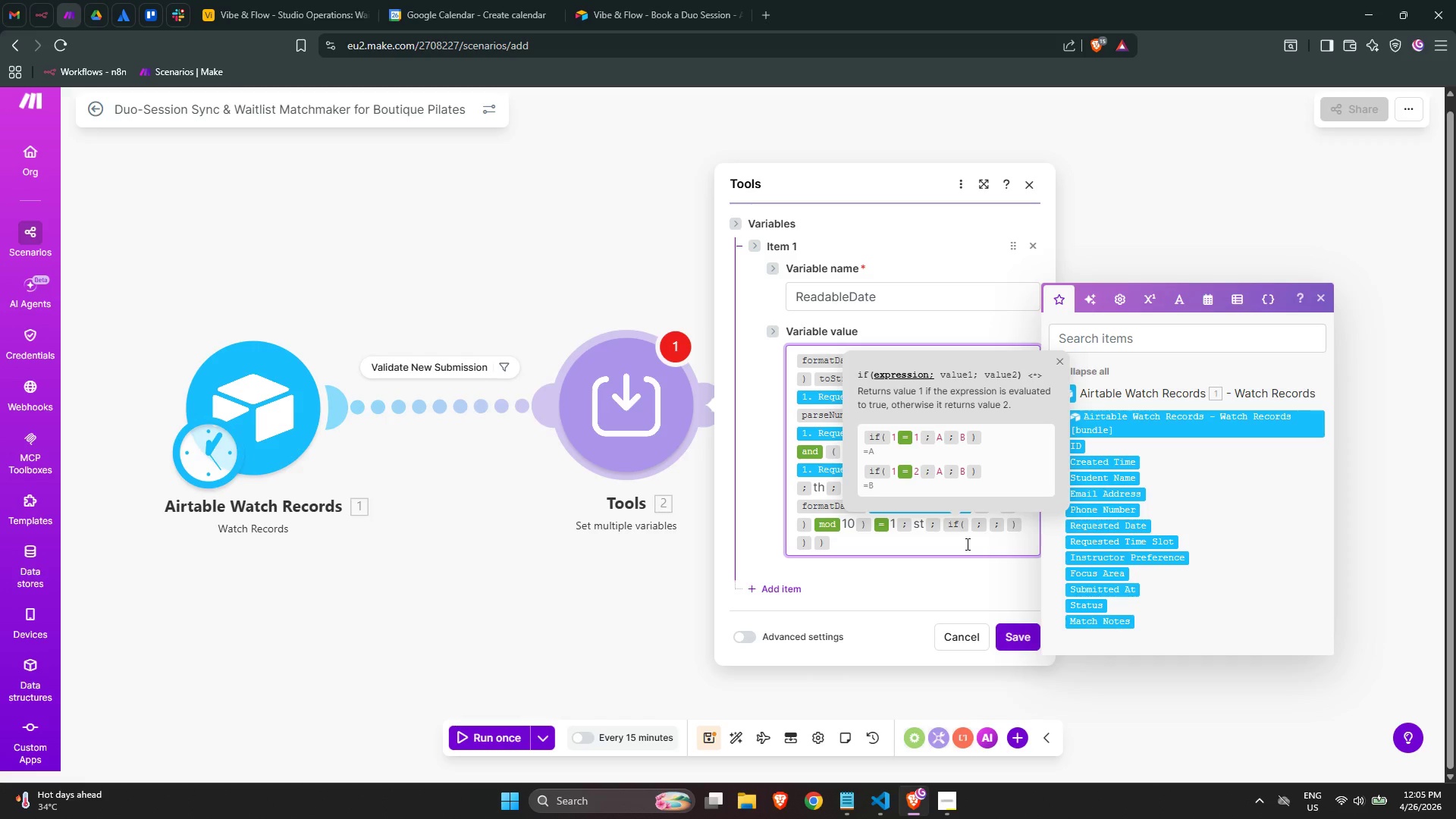 
key(ArrowRight)
 